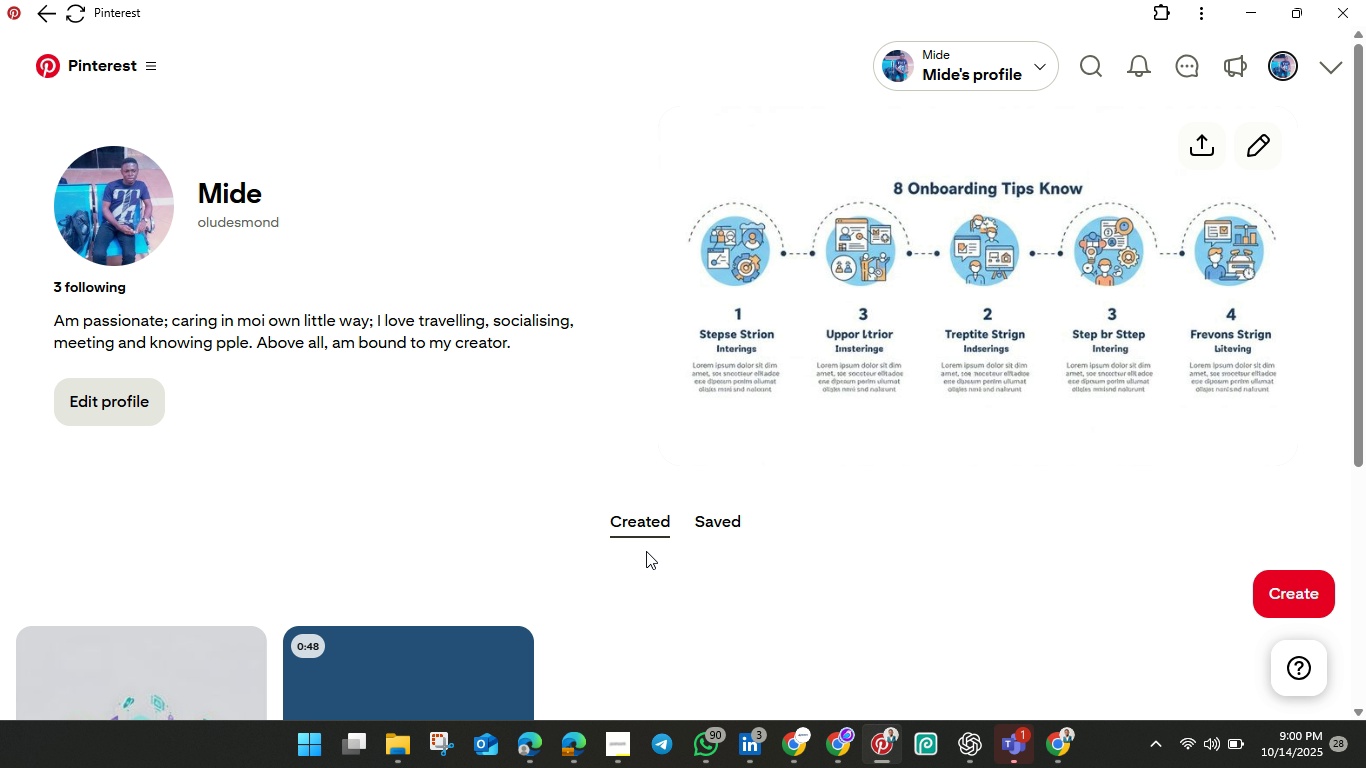 
left_click([720, 526])
 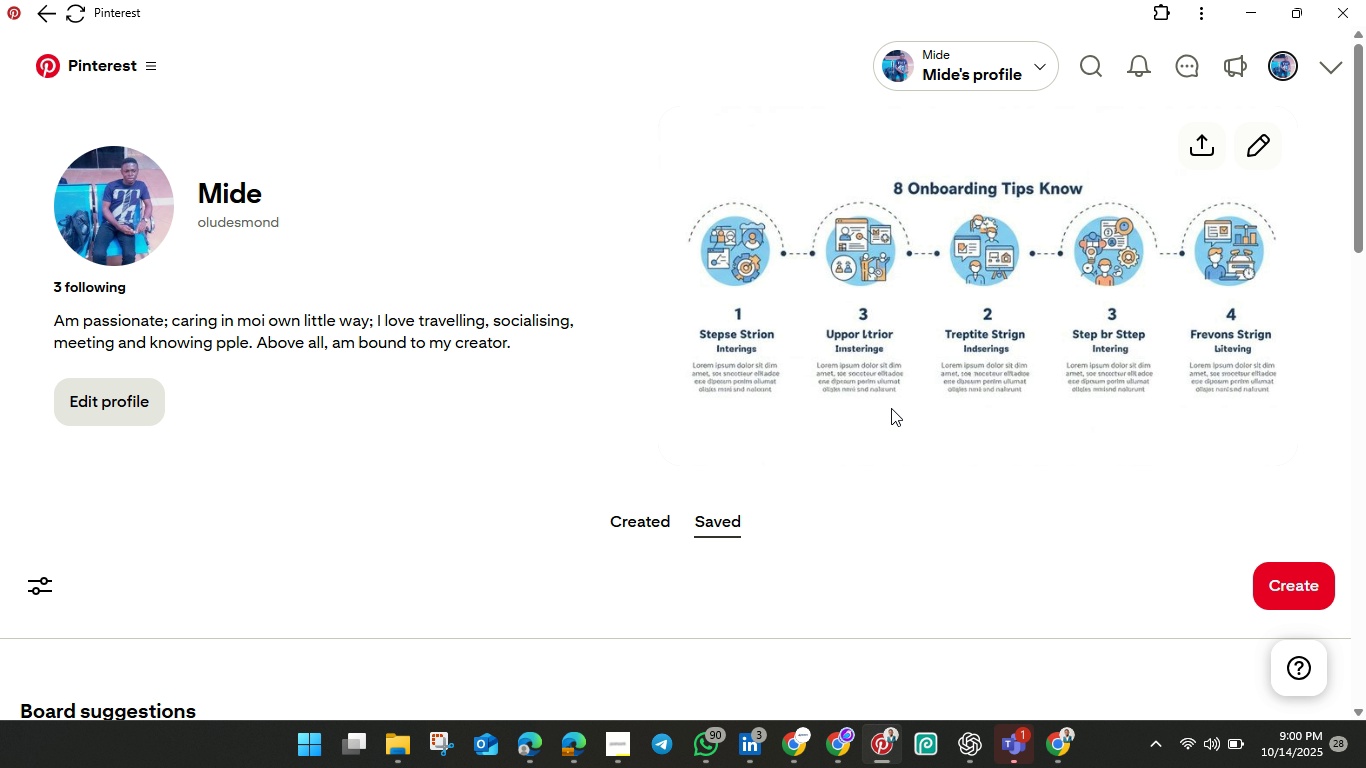 
scroll: coordinate [784, 474], scroll_direction: down, amount: 5.0
 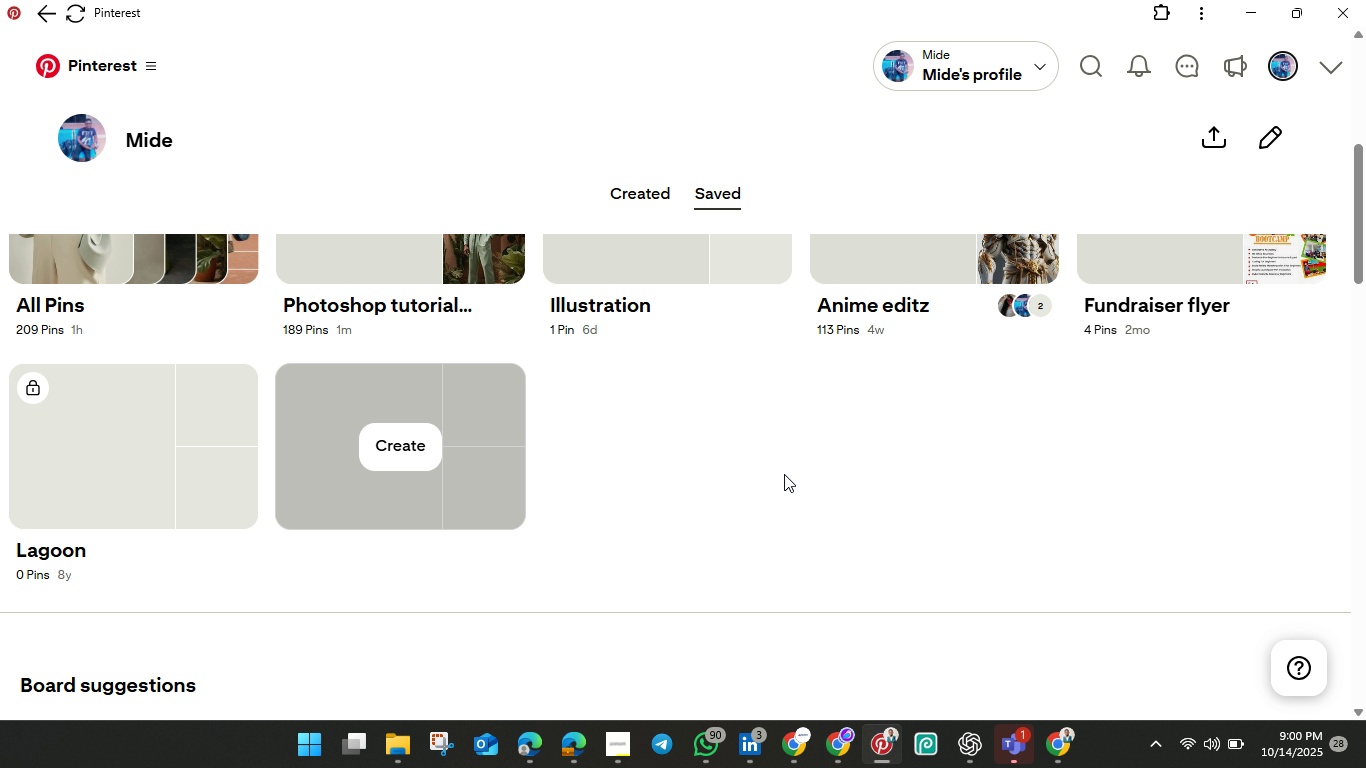 
scroll: coordinate [784, 474], scroll_direction: up, amount: 2.0
 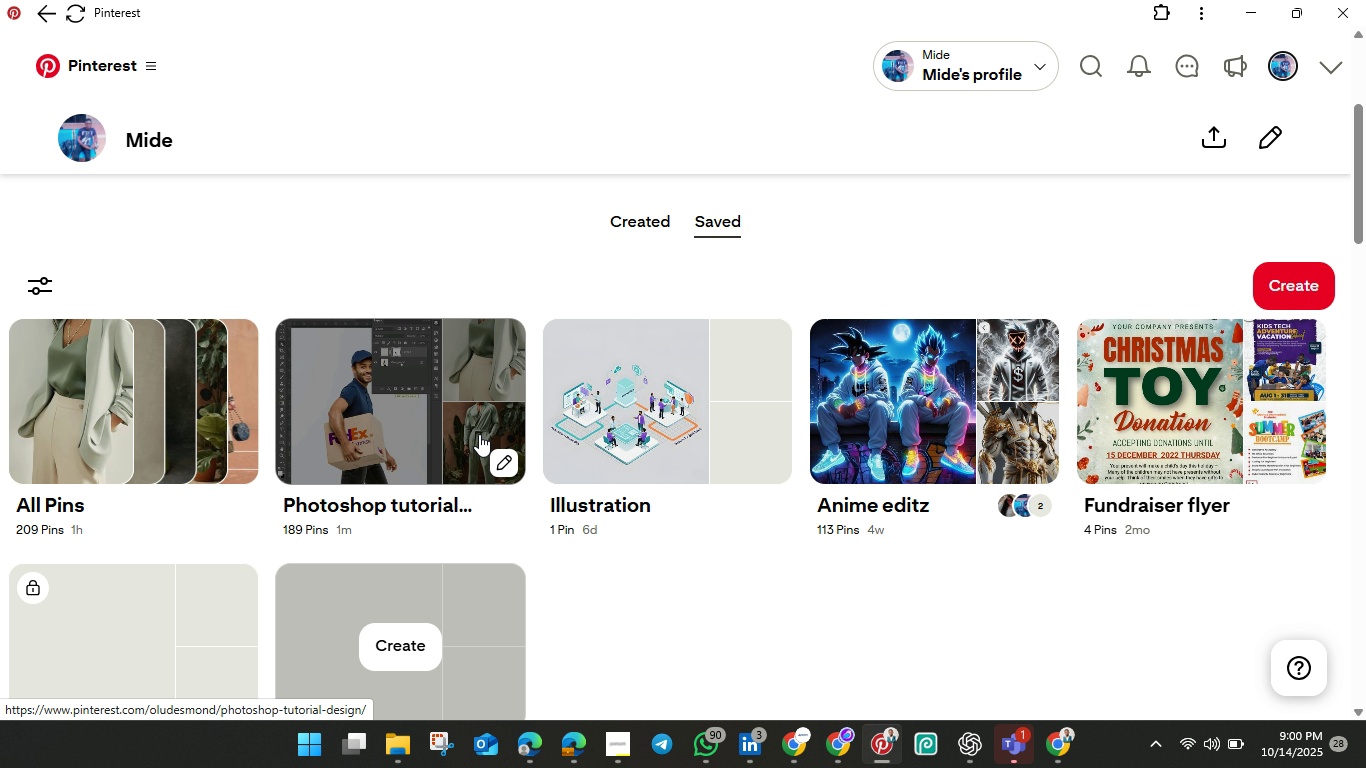 
left_click([478, 430])
 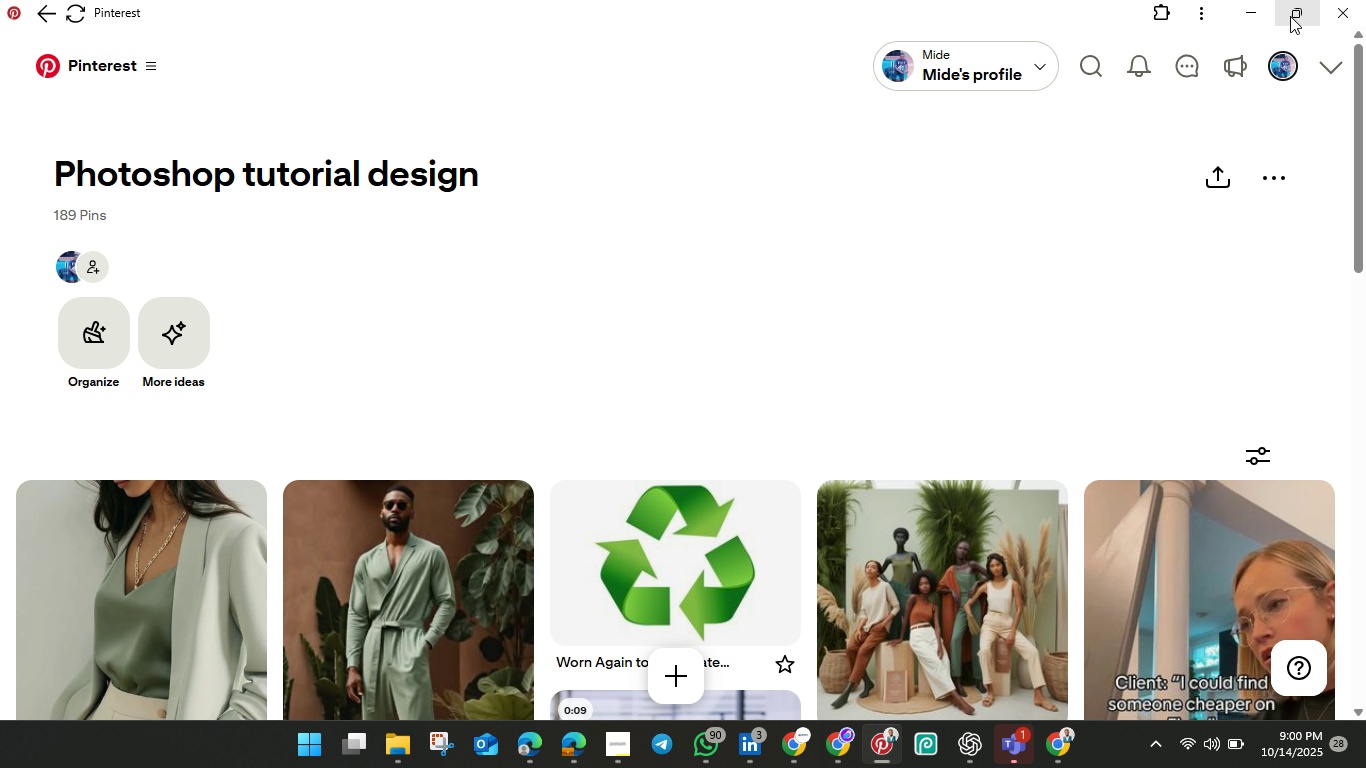 
left_click([1295, 12])
 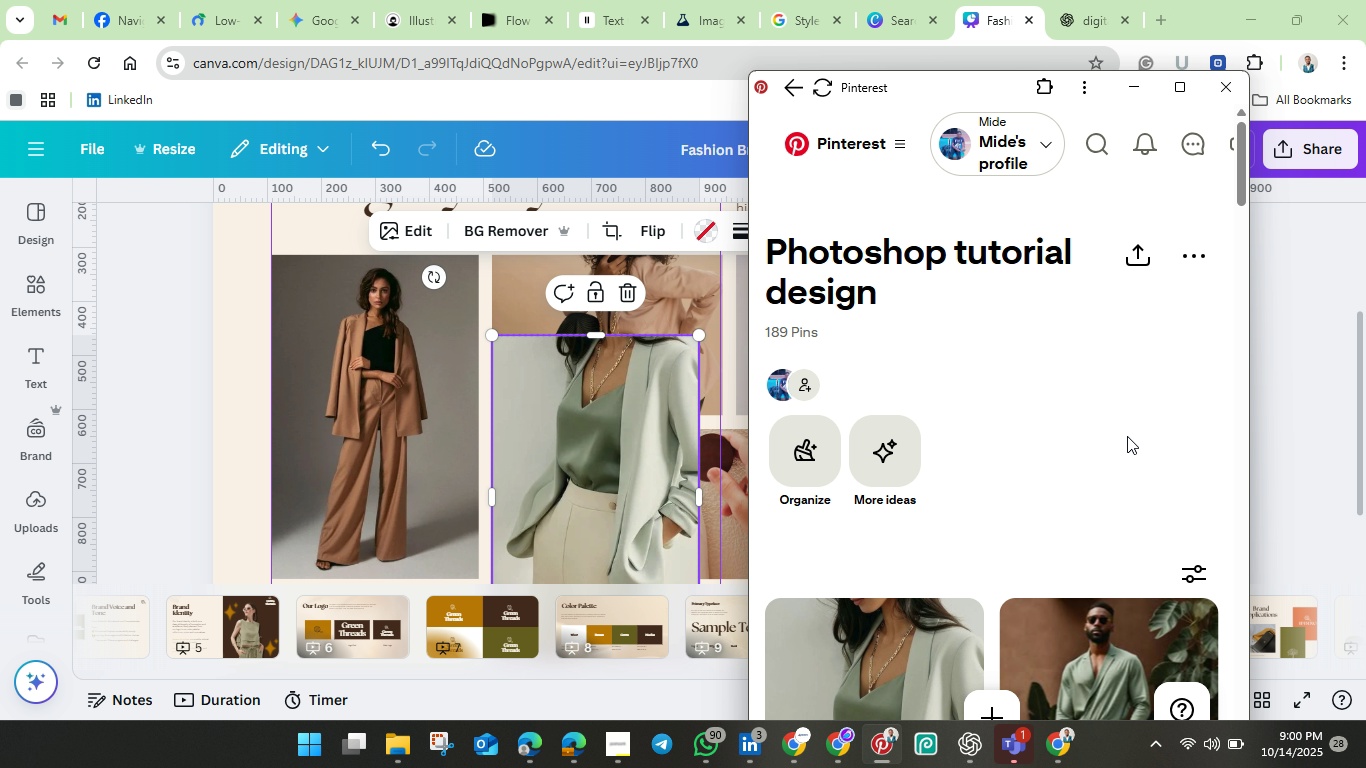 
scroll: coordinate [922, 462], scroll_direction: down, amount: 7.0
 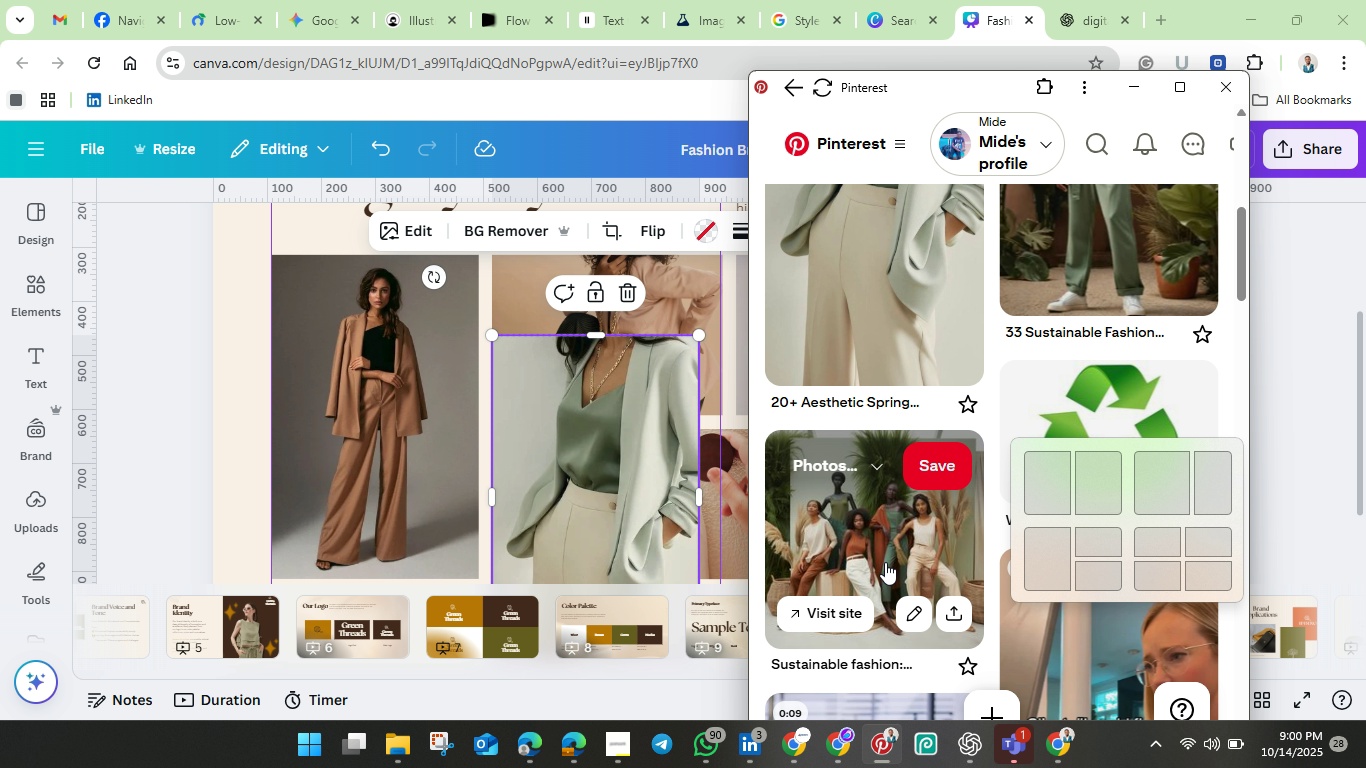 
left_click([885, 553])
 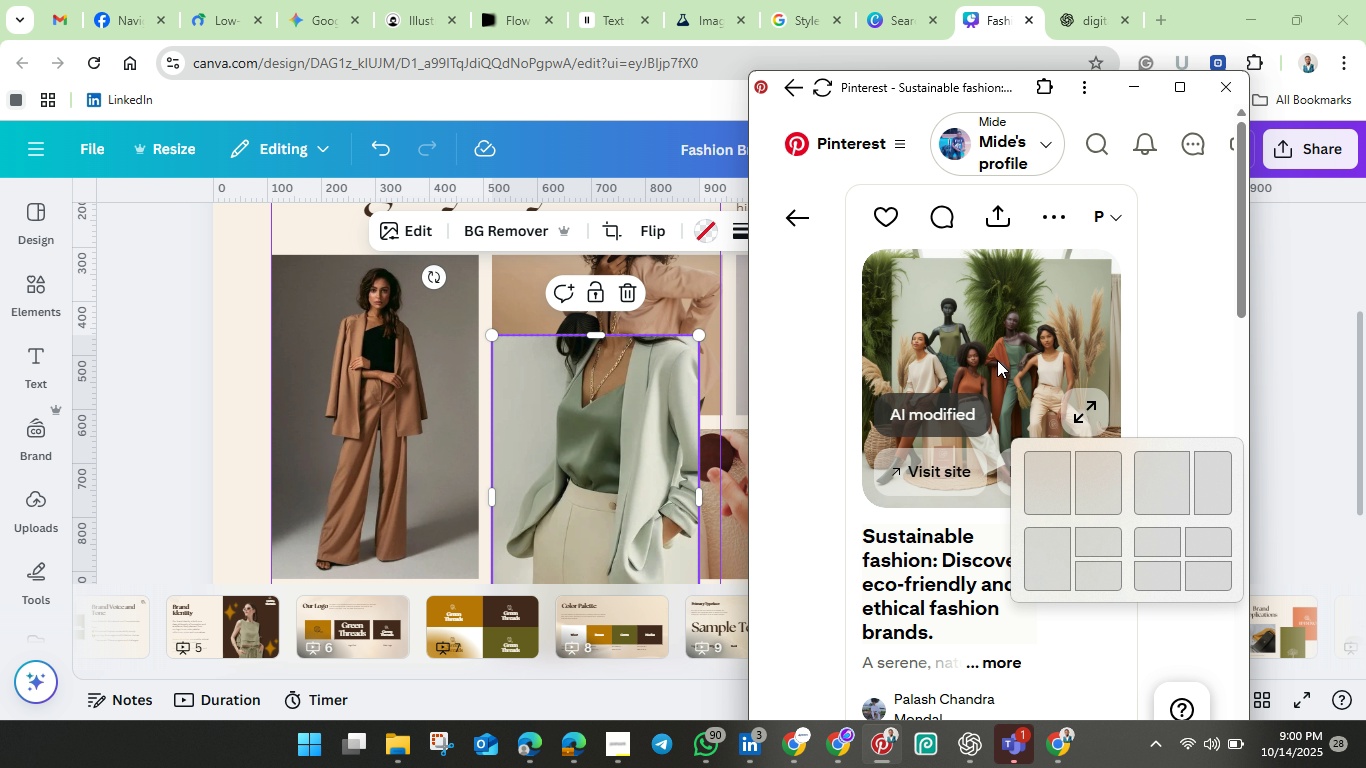 
left_click([1002, 349])
 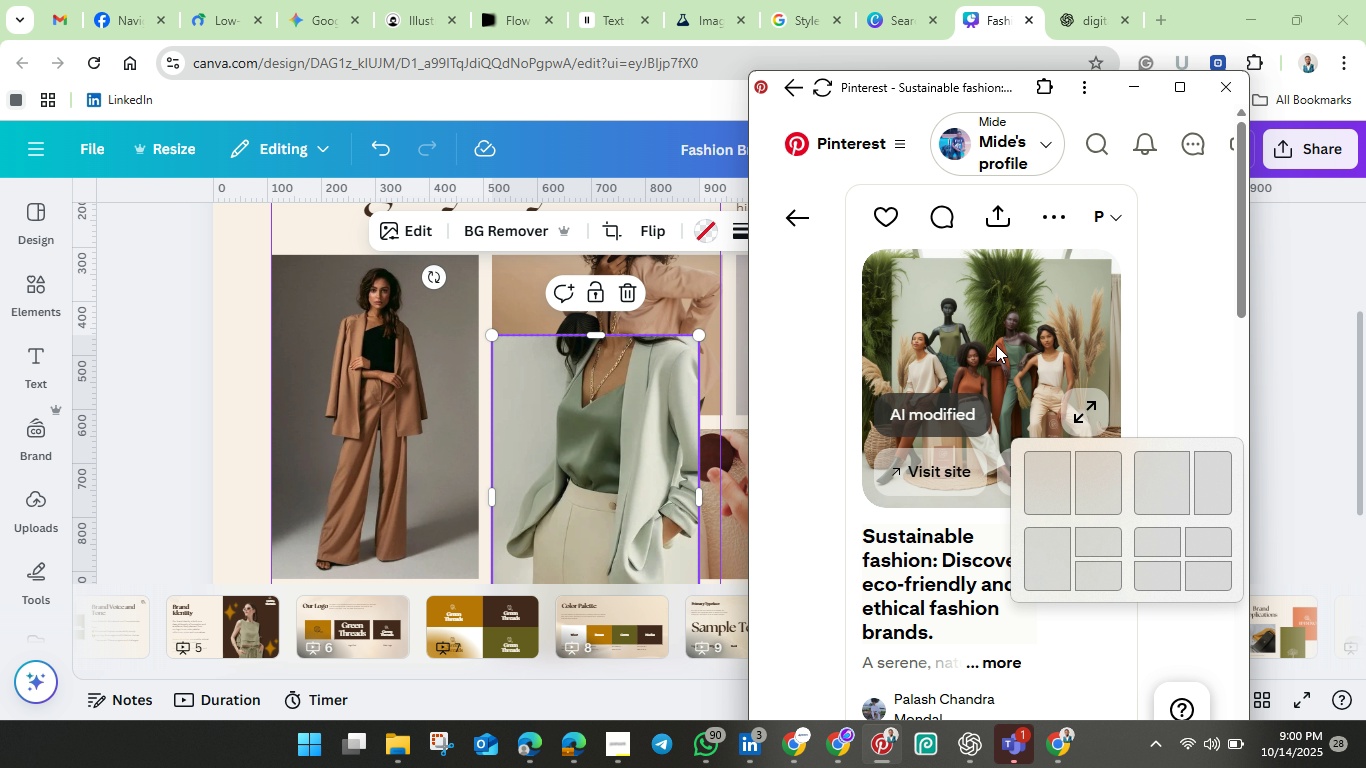 
left_click_drag(start_coordinate=[1004, 347], to_coordinate=[662, 311])
 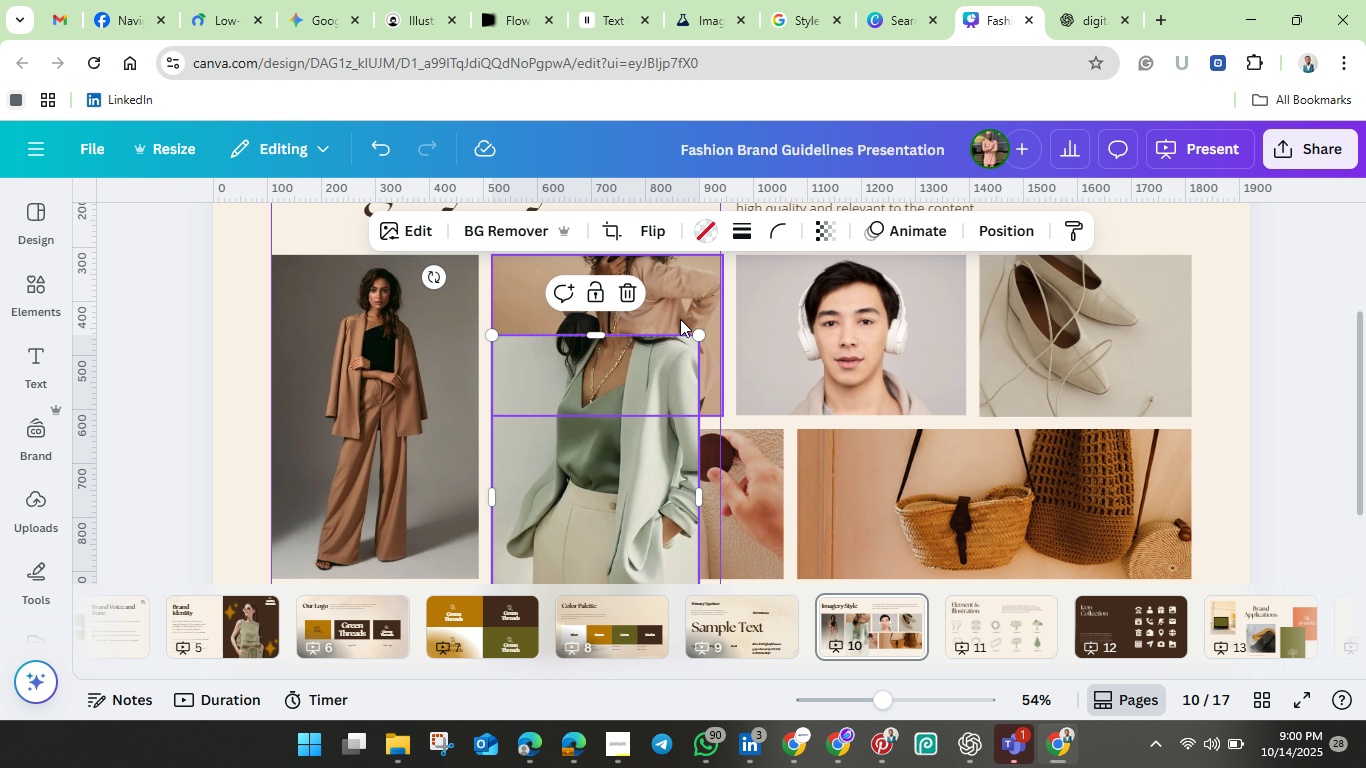 
mouse_move([732, 354])
 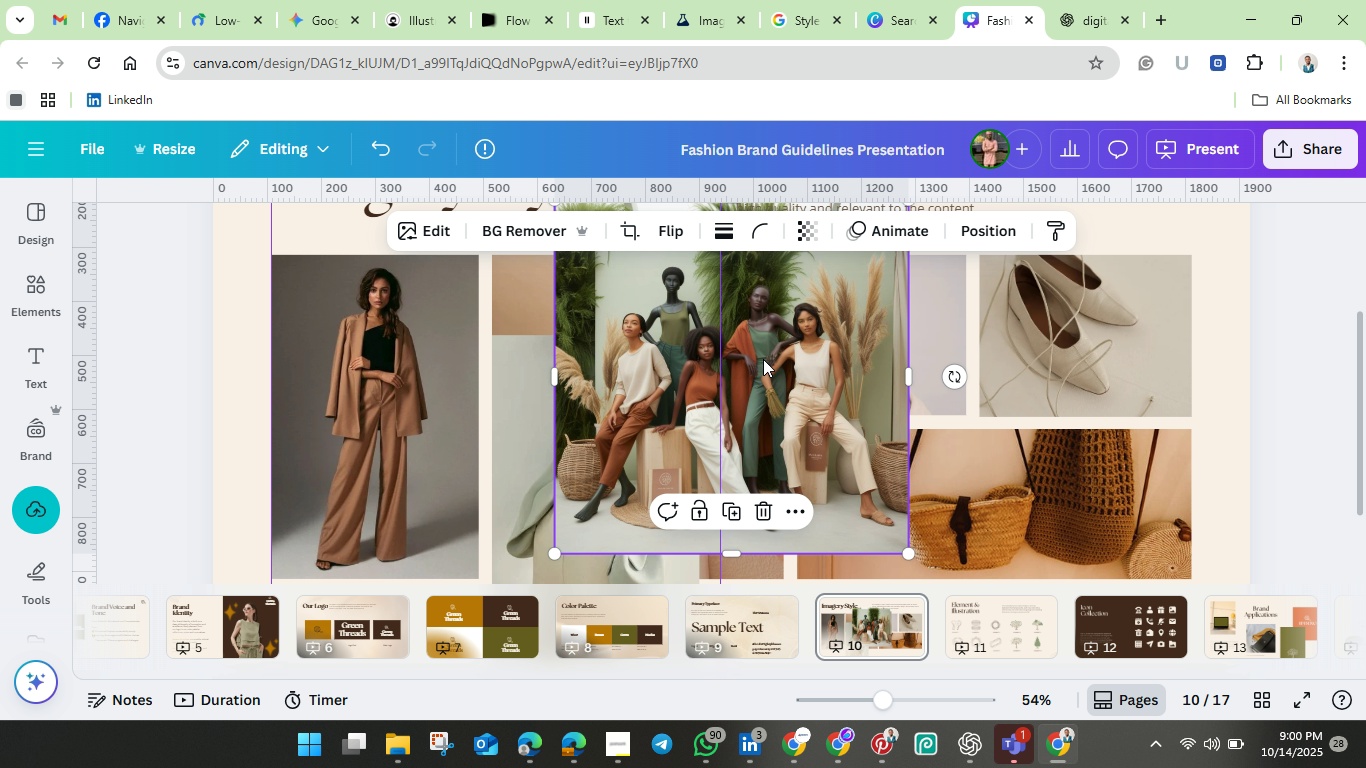 
left_click_drag(start_coordinate=[763, 359], to_coordinate=[678, 342])
 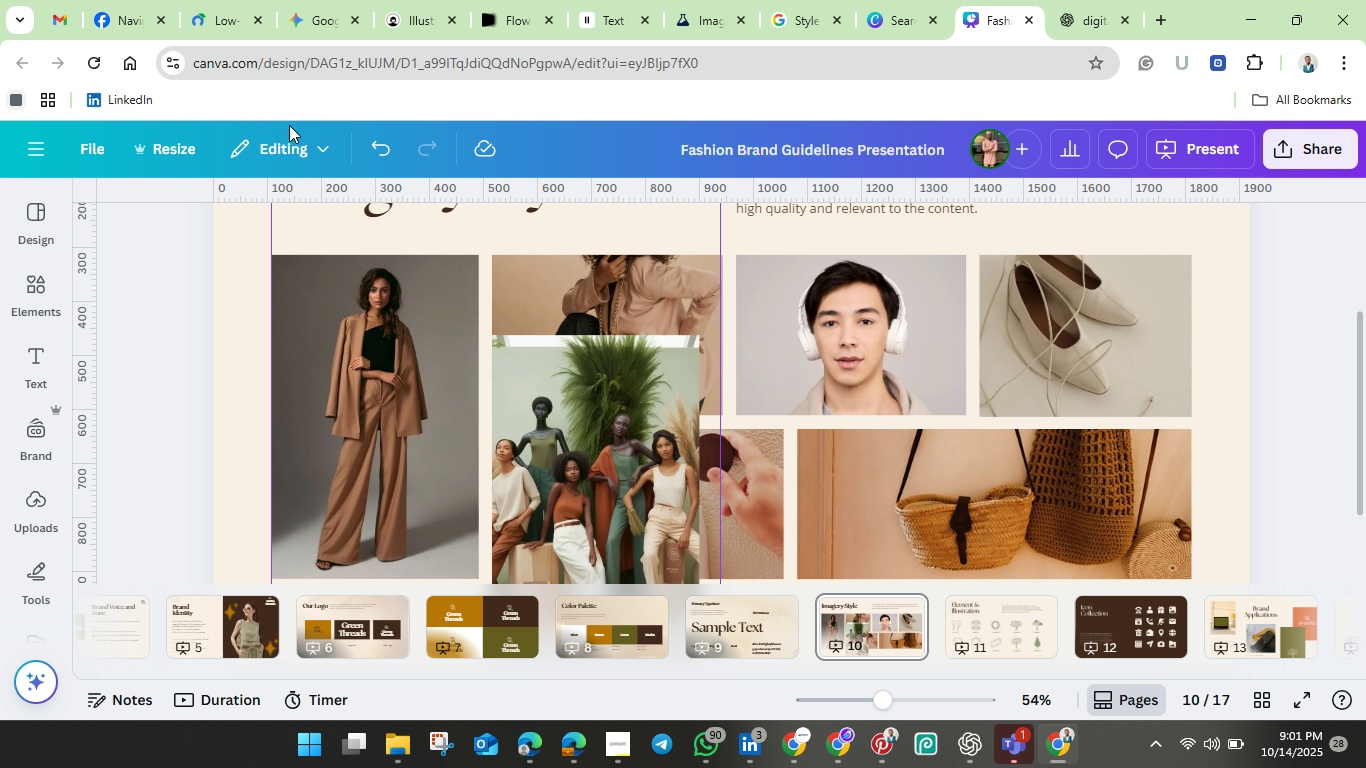 
left_click([378, 146])
 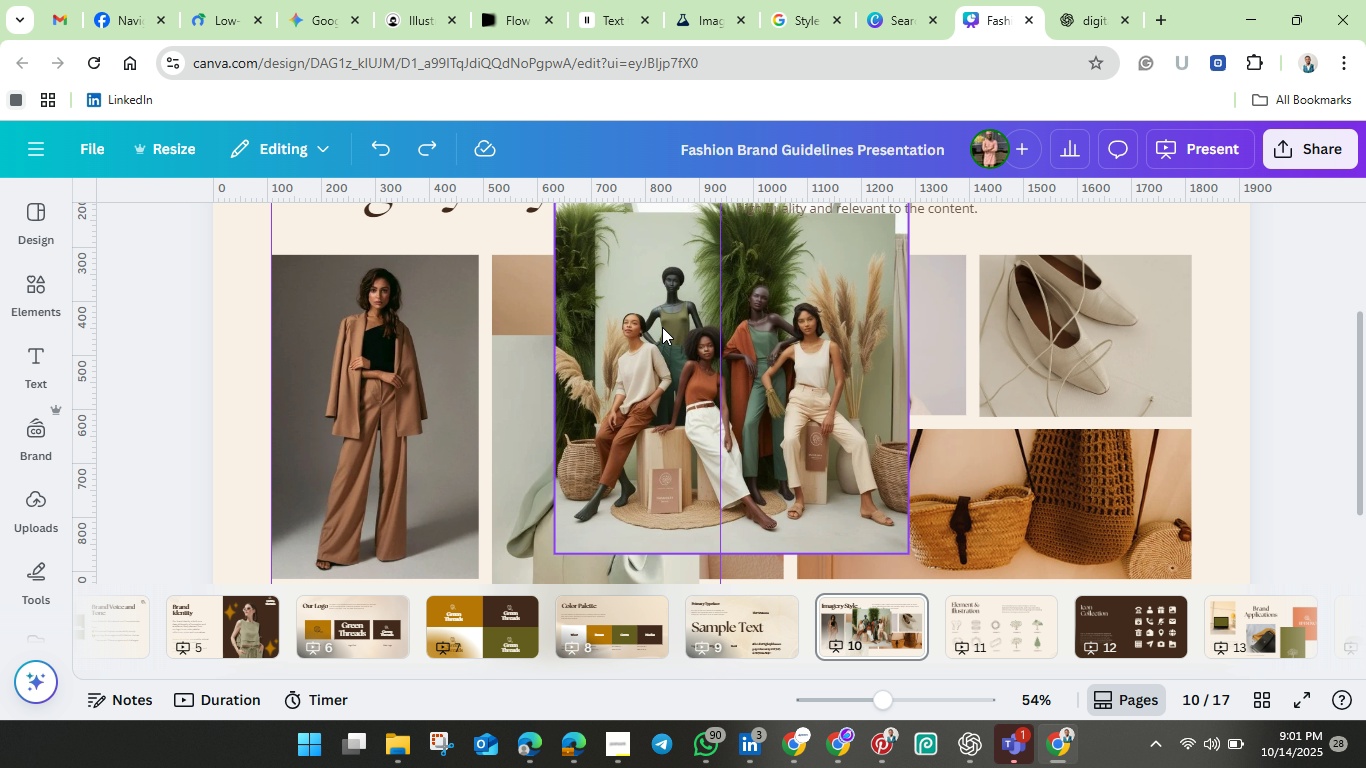 
left_click_drag(start_coordinate=[656, 310], to_coordinate=[601, 277])
 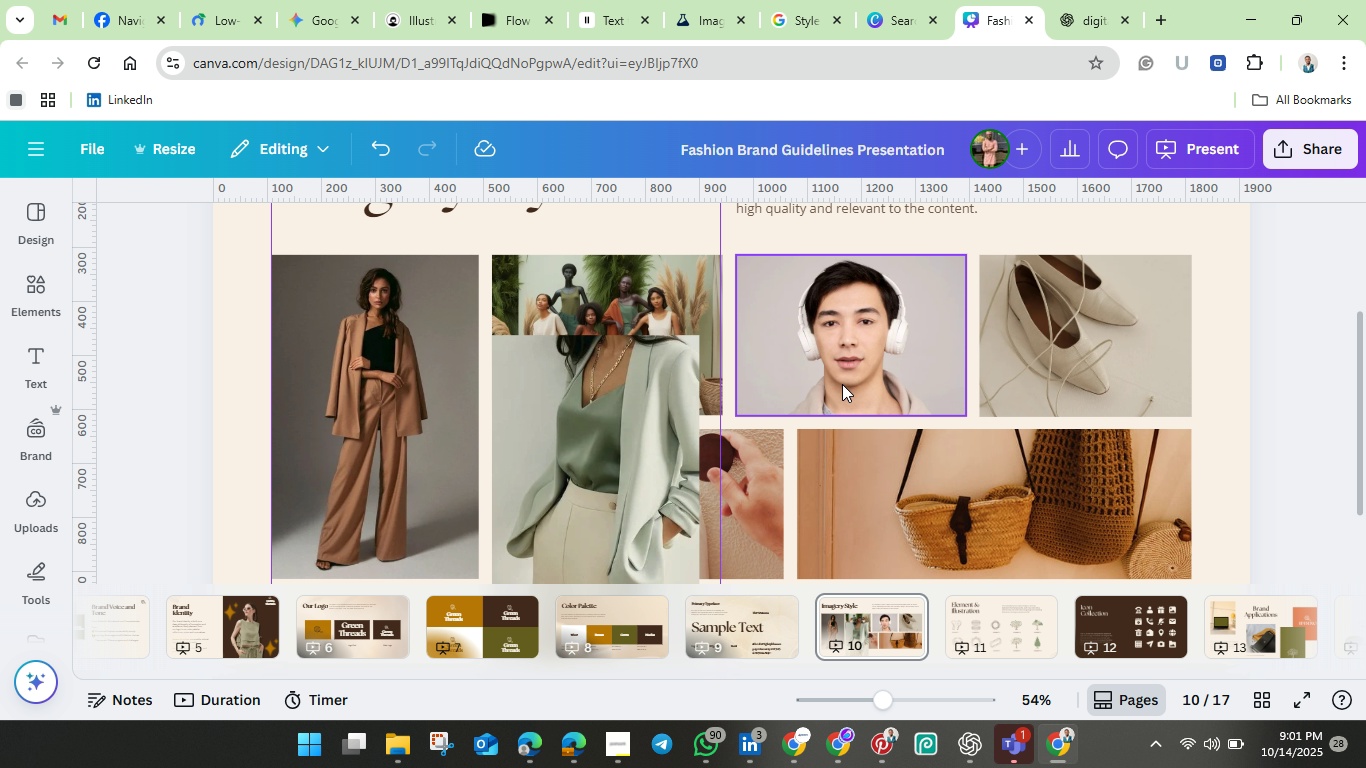 
scroll: coordinate [839, 386], scroll_direction: down, amount: 2.0
 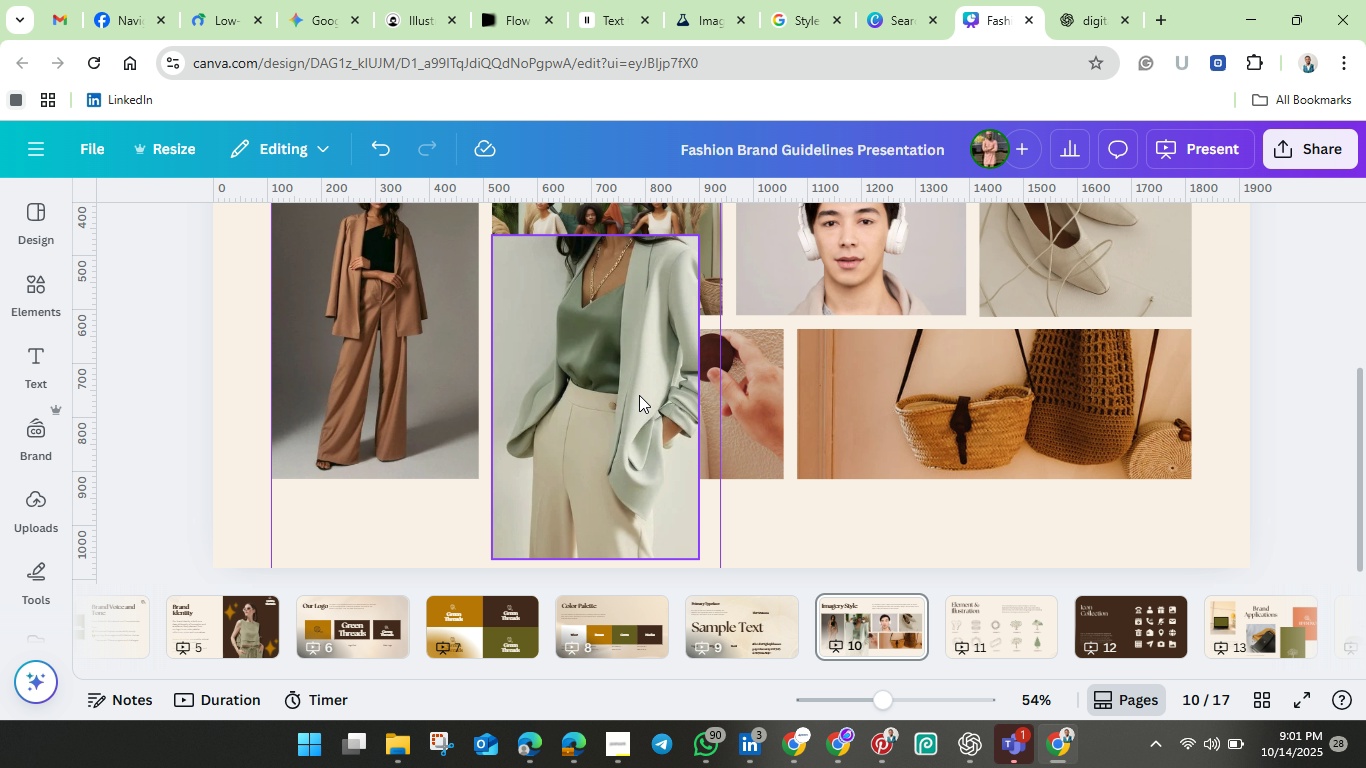 
left_click_drag(start_coordinate=[639, 394], to_coordinate=[646, 403])
 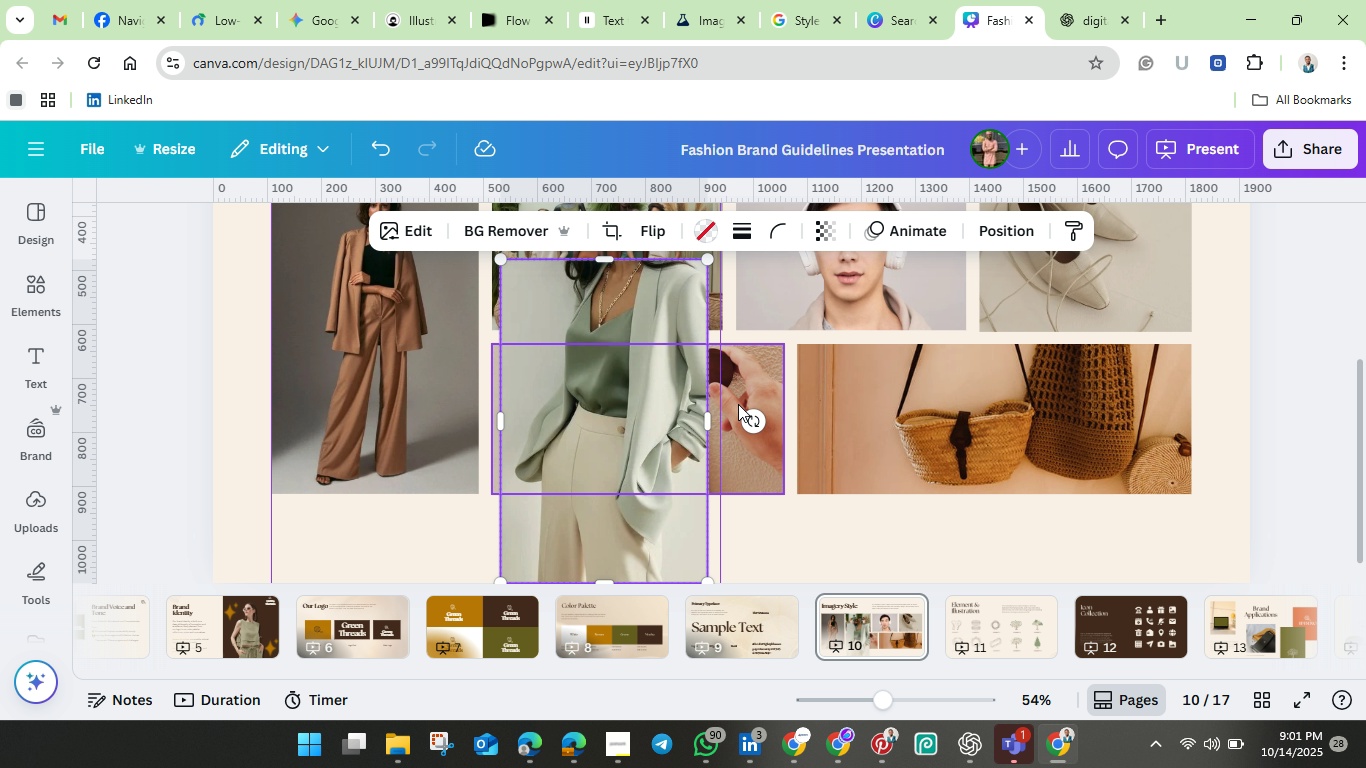 
scroll: coordinate [738, 404], scroll_direction: up, amount: 2.0
 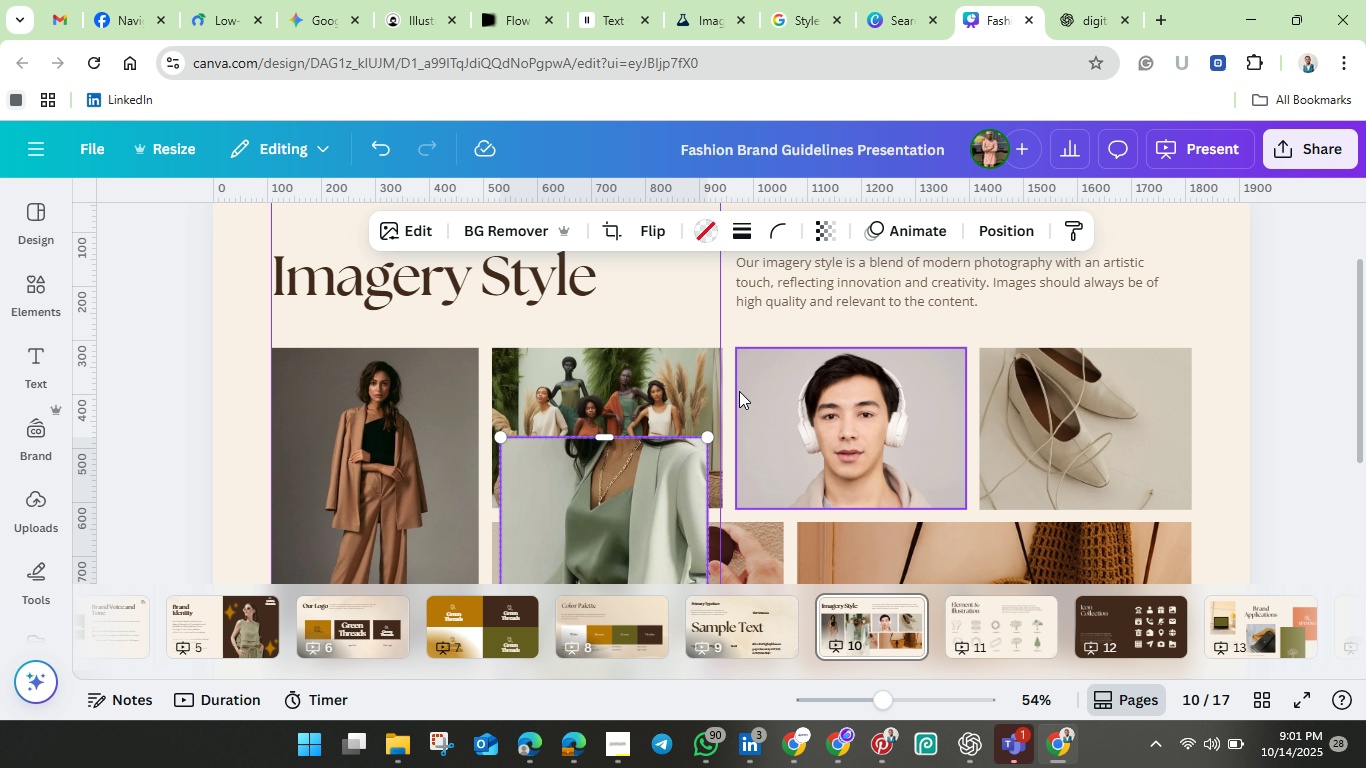 
scroll: coordinate [739, 391], scroll_direction: down, amount: 1.0
 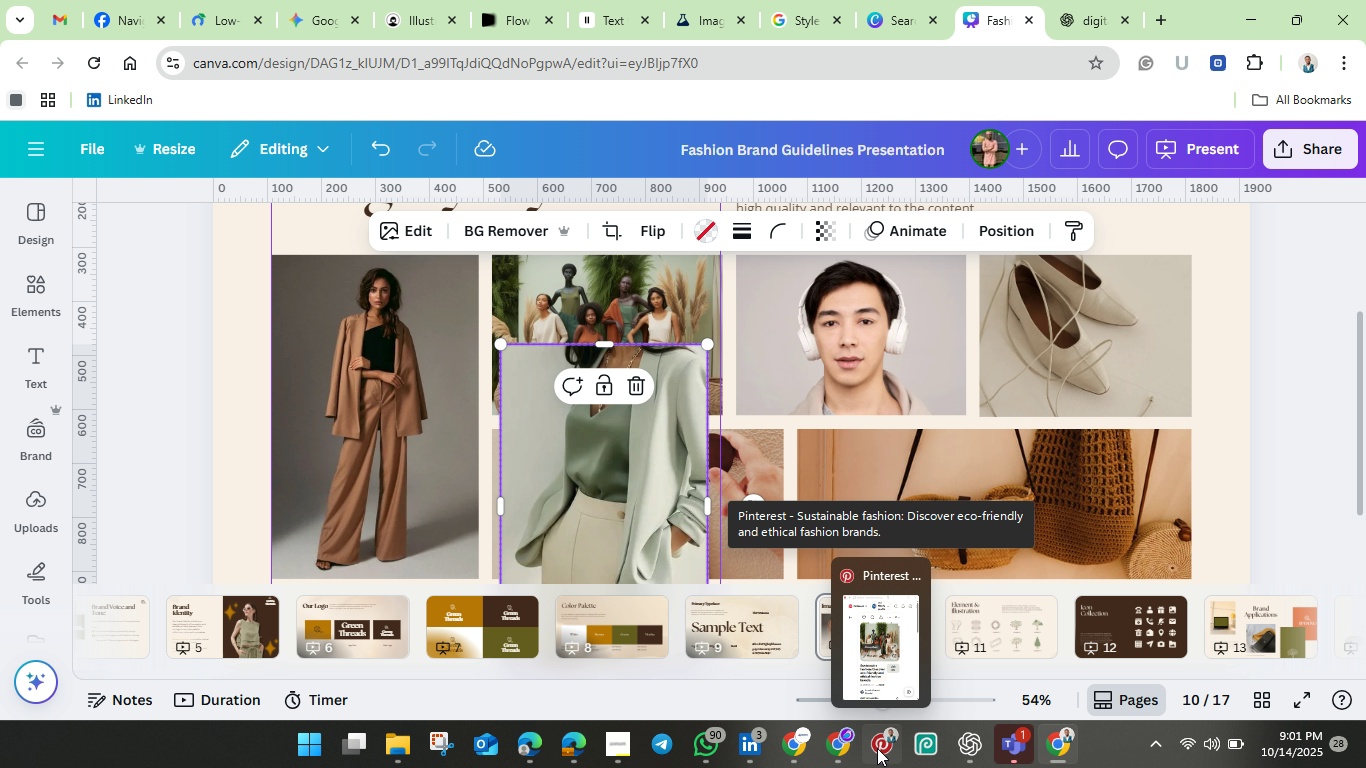 
left_click([883, 748])
 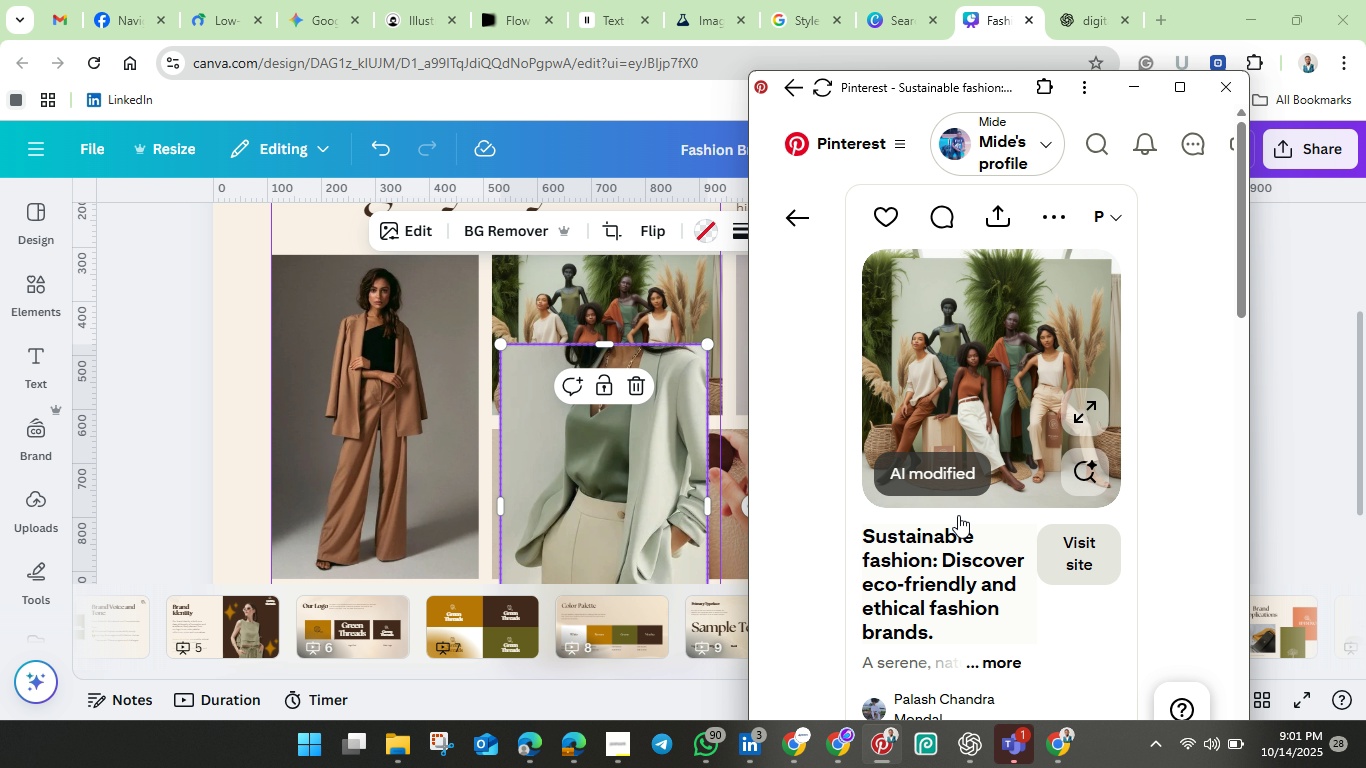 
scroll: coordinate [962, 492], scroll_direction: down, amount: 3.0
 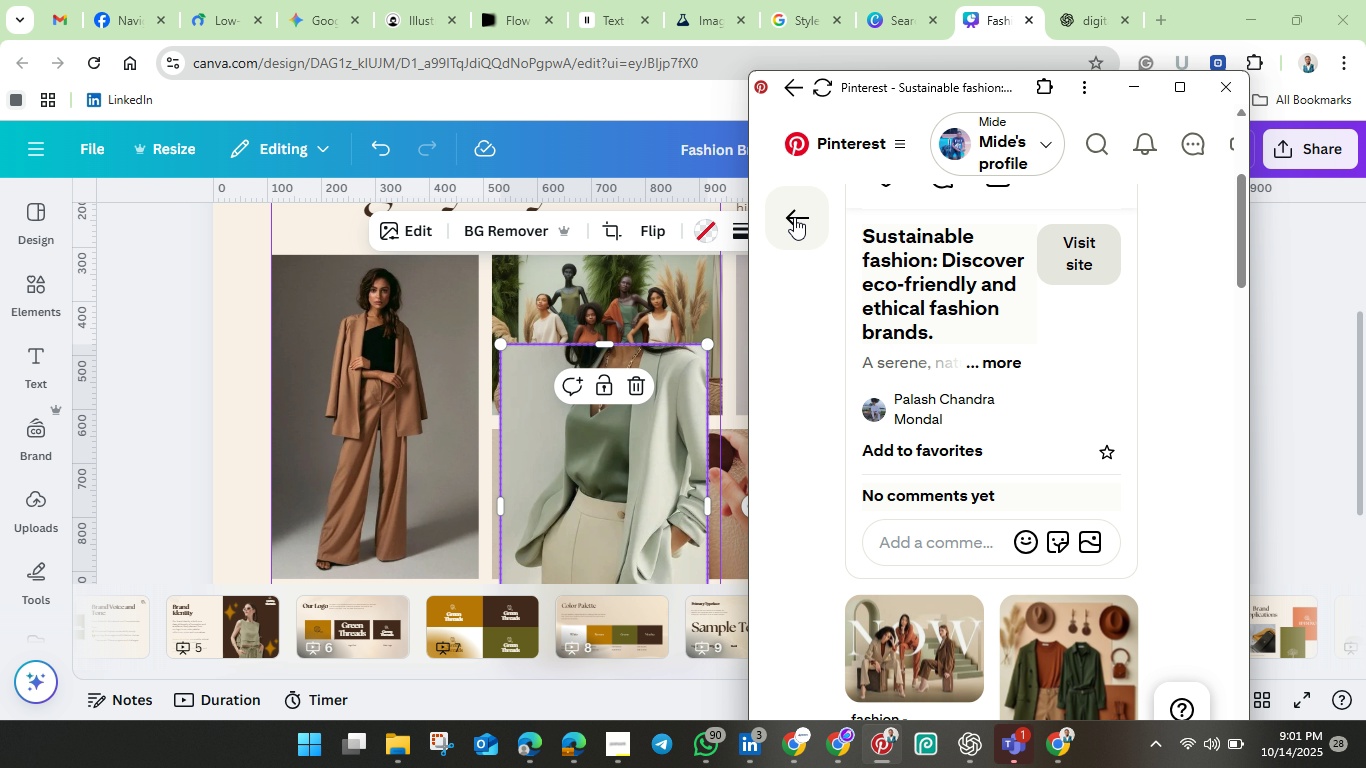 
left_click([794, 217])
 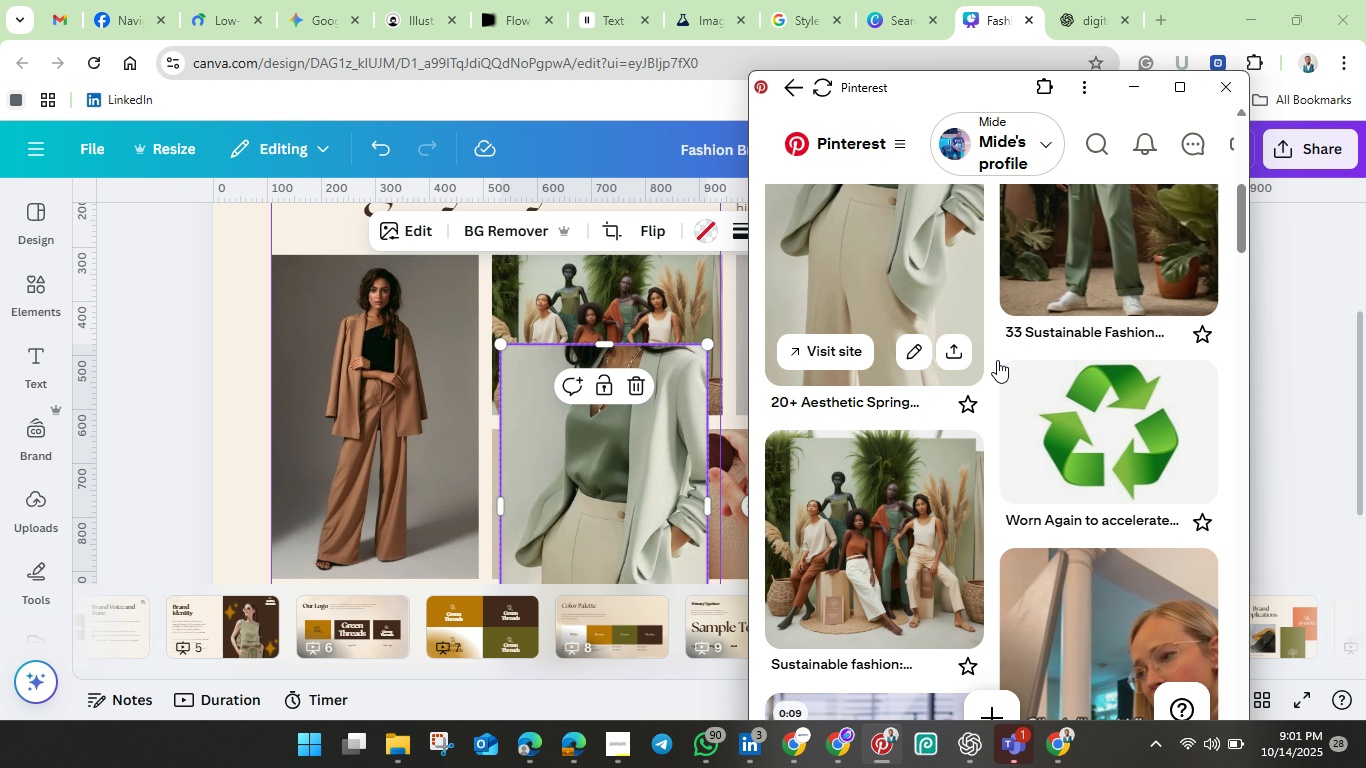 
scroll: coordinate [1031, 386], scroll_direction: down, amount: 2.0
 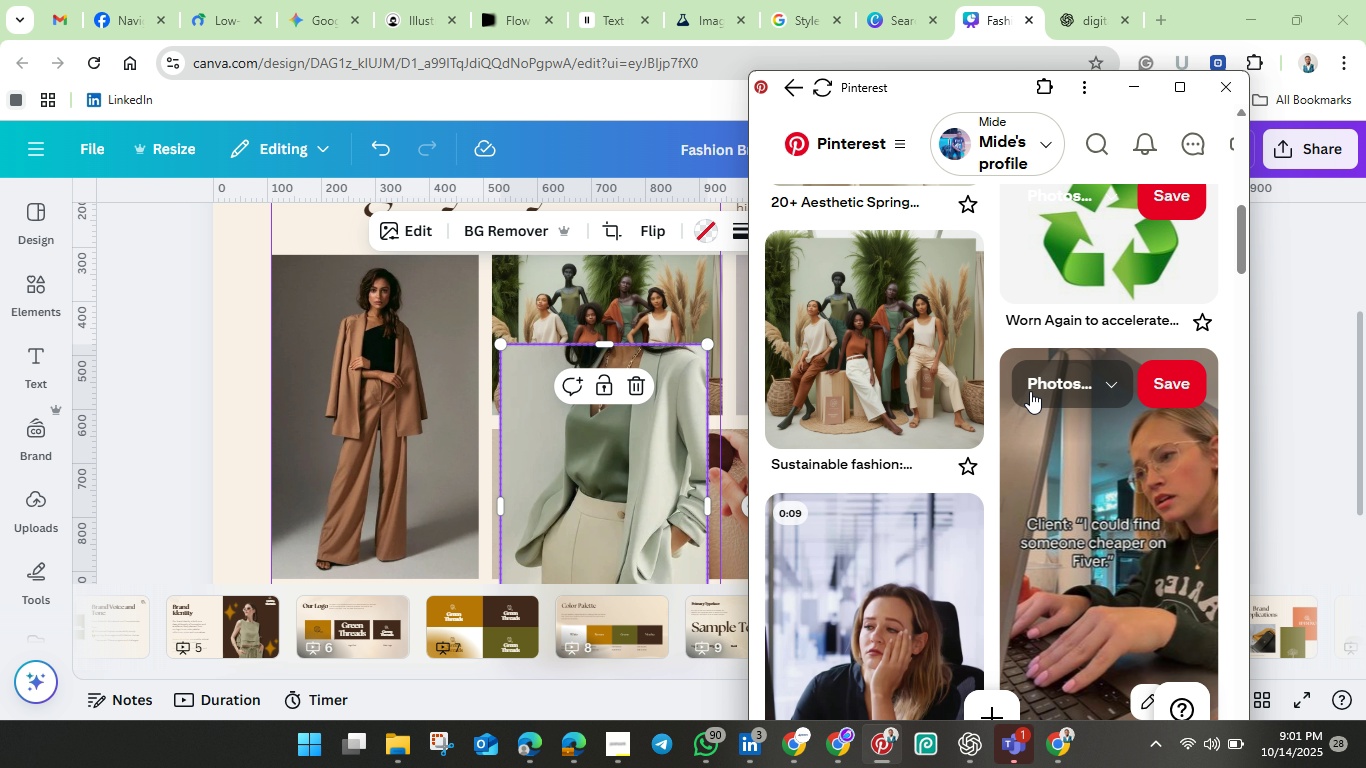 
scroll: coordinate [1030, 391], scroll_direction: up, amount: 4.0
 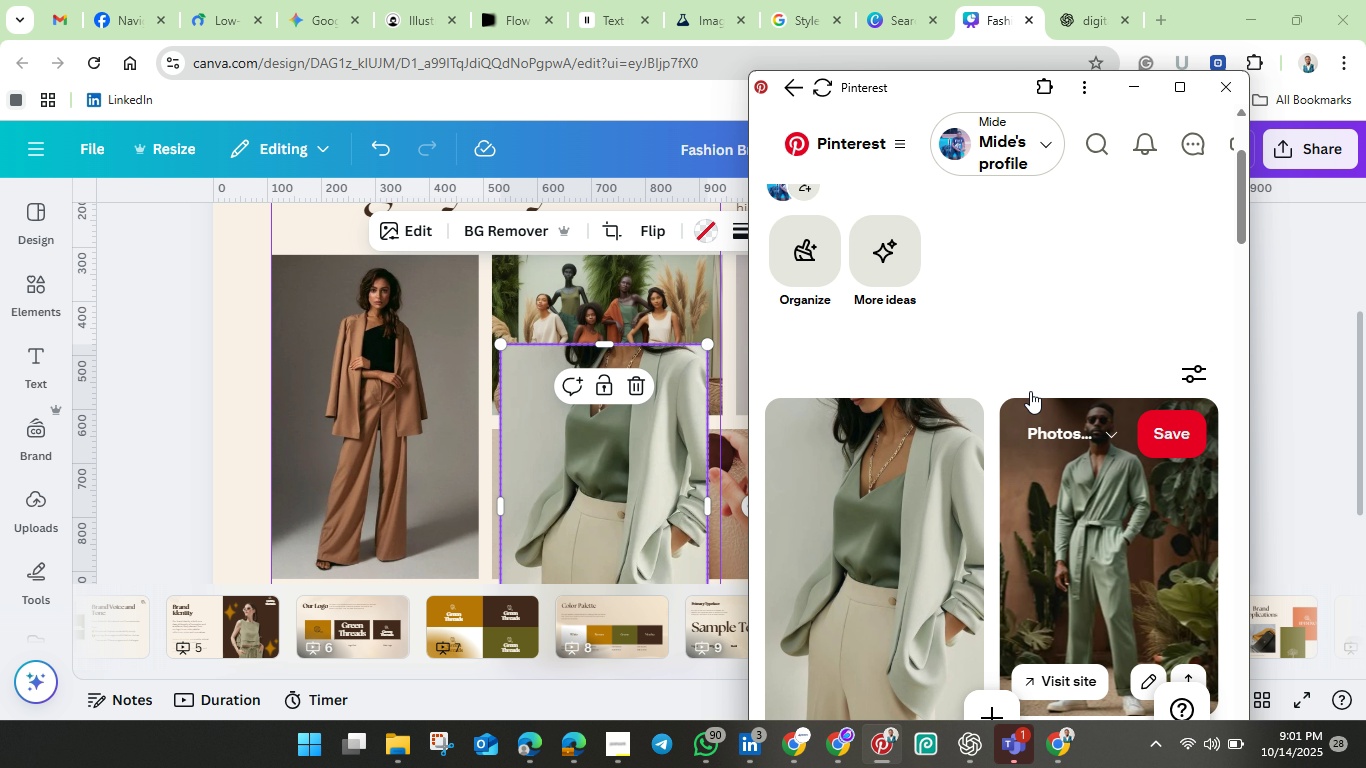 
scroll: coordinate [1030, 391], scroll_direction: down, amount: 1.0
 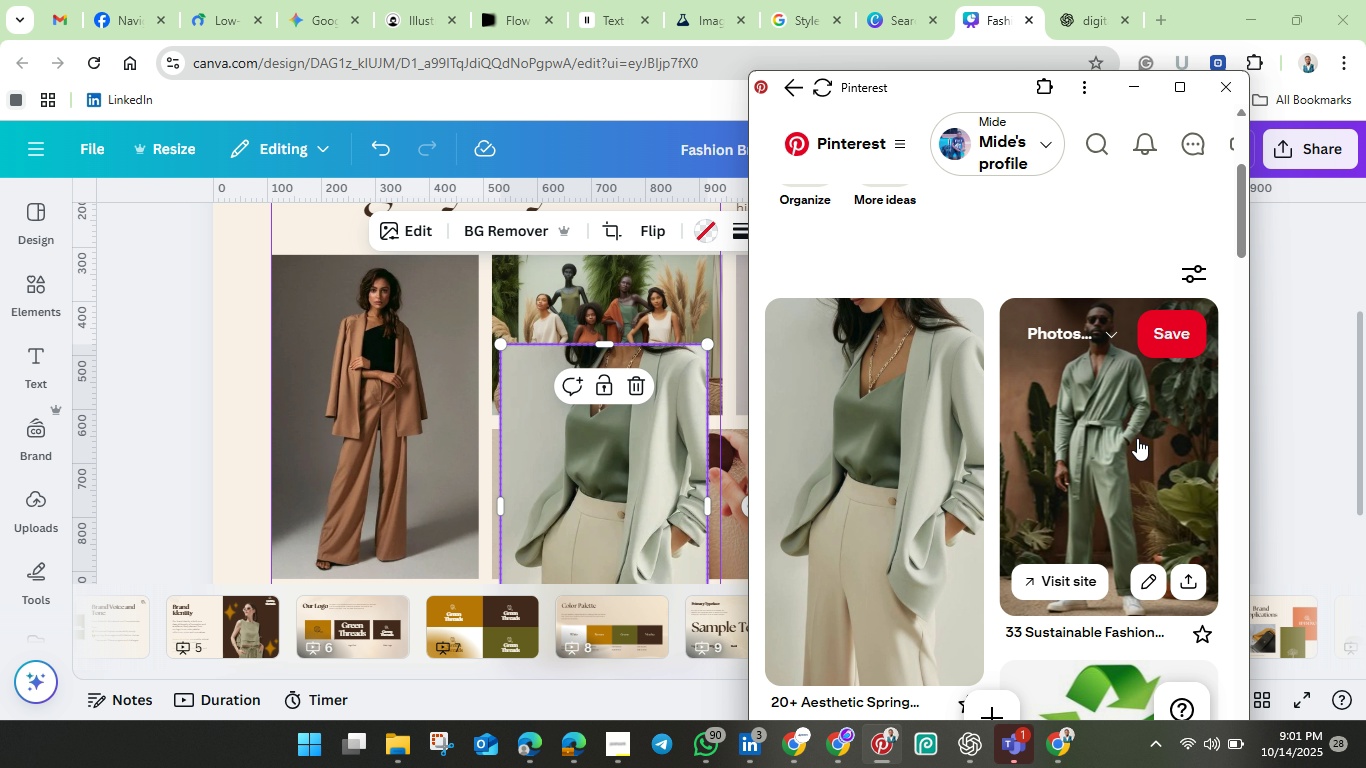 
left_click([1137, 438])
 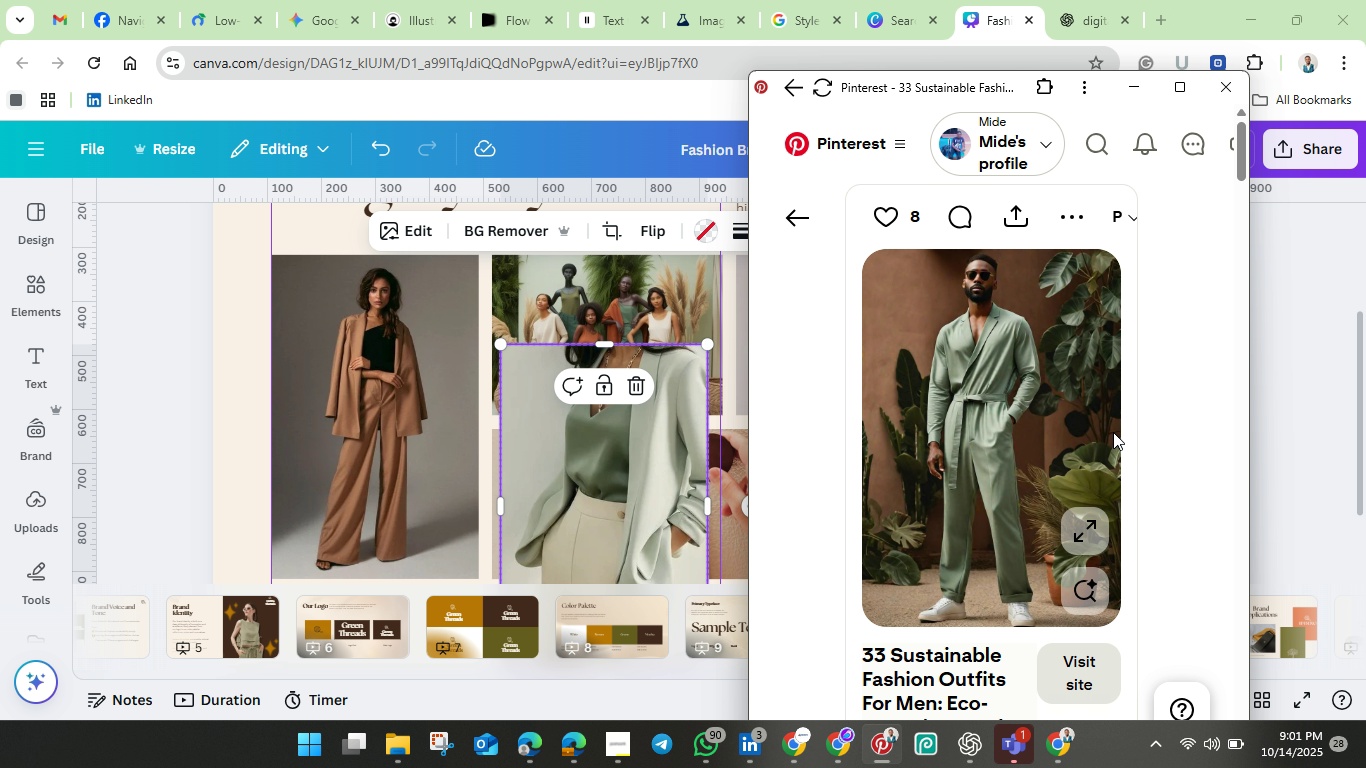 
scroll: coordinate [1109, 431], scroll_direction: down, amount: 1.0
 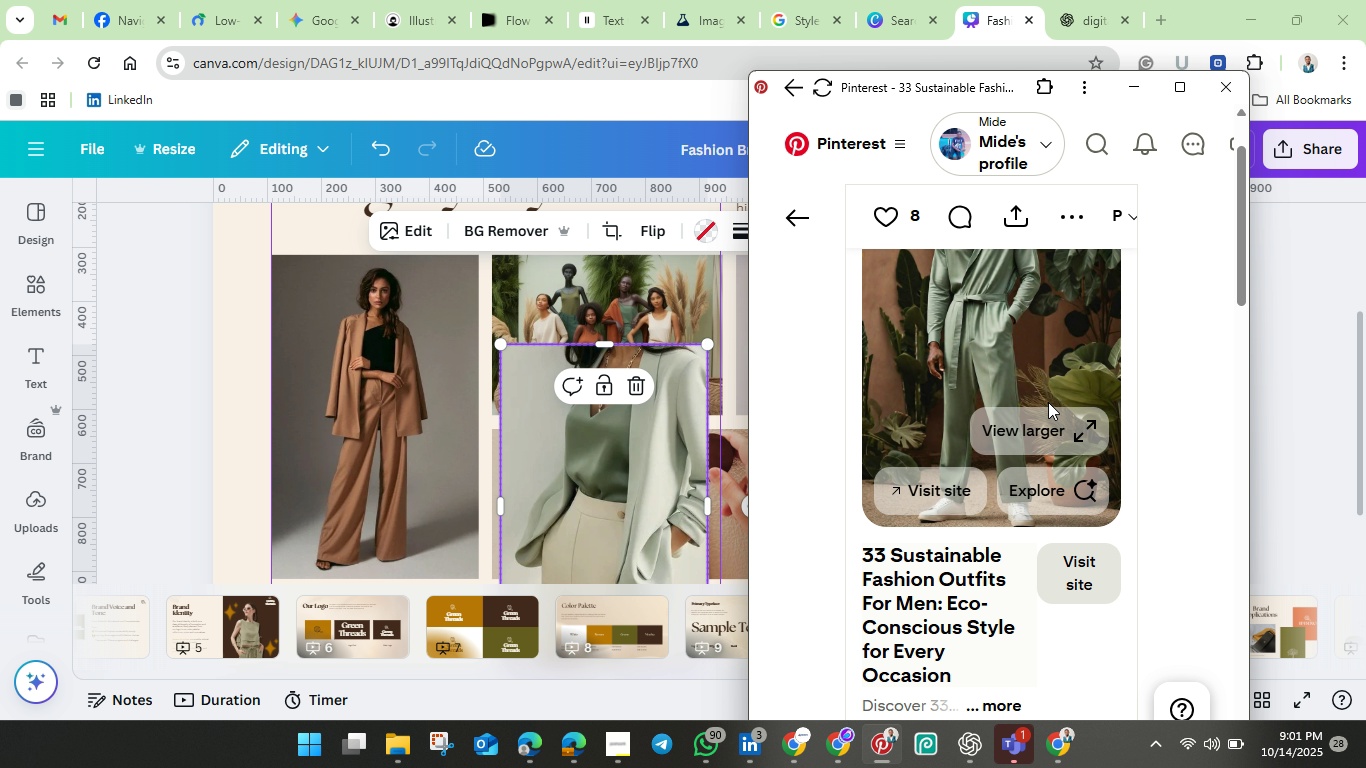 
left_click_drag(start_coordinate=[999, 356], to_coordinate=[701, 428])
 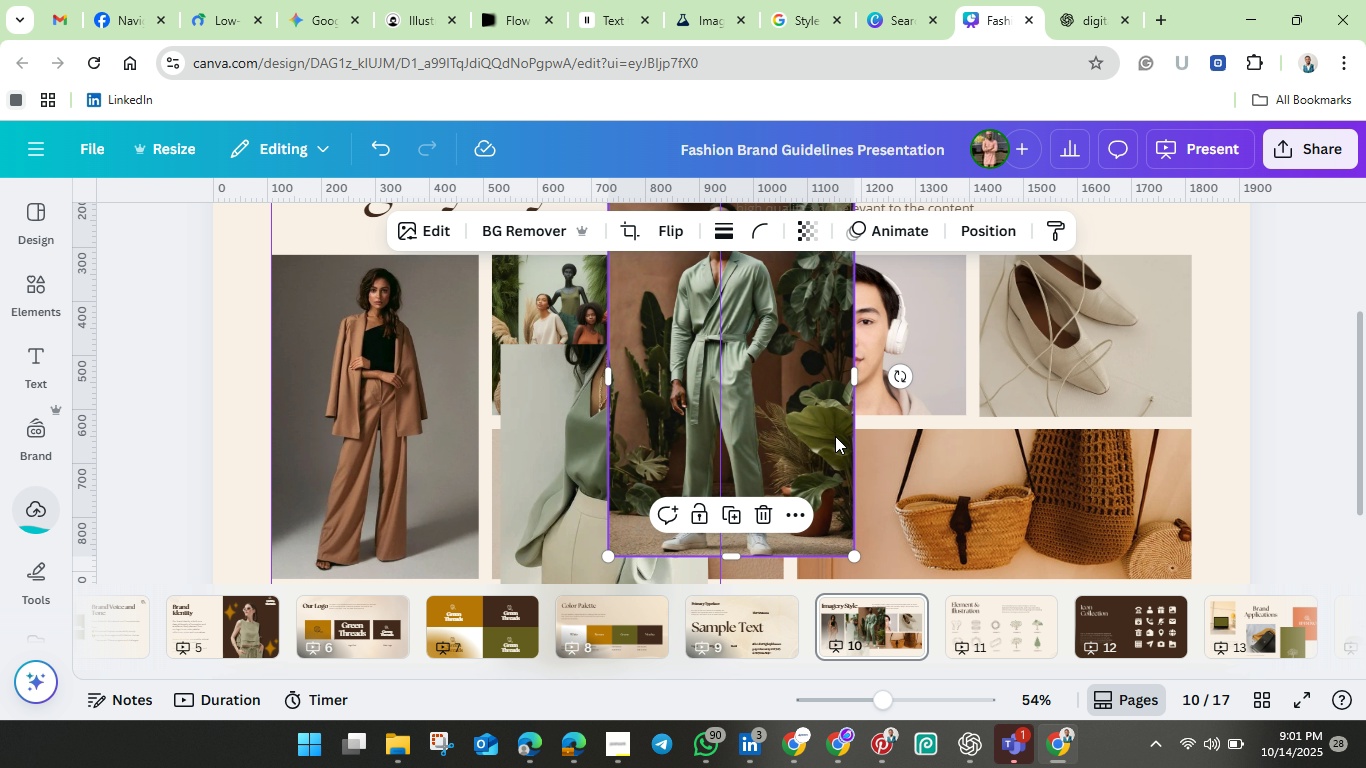 
left_click_drag(start_coordinate=[772, 410], to_coordinate=[852, 410])
 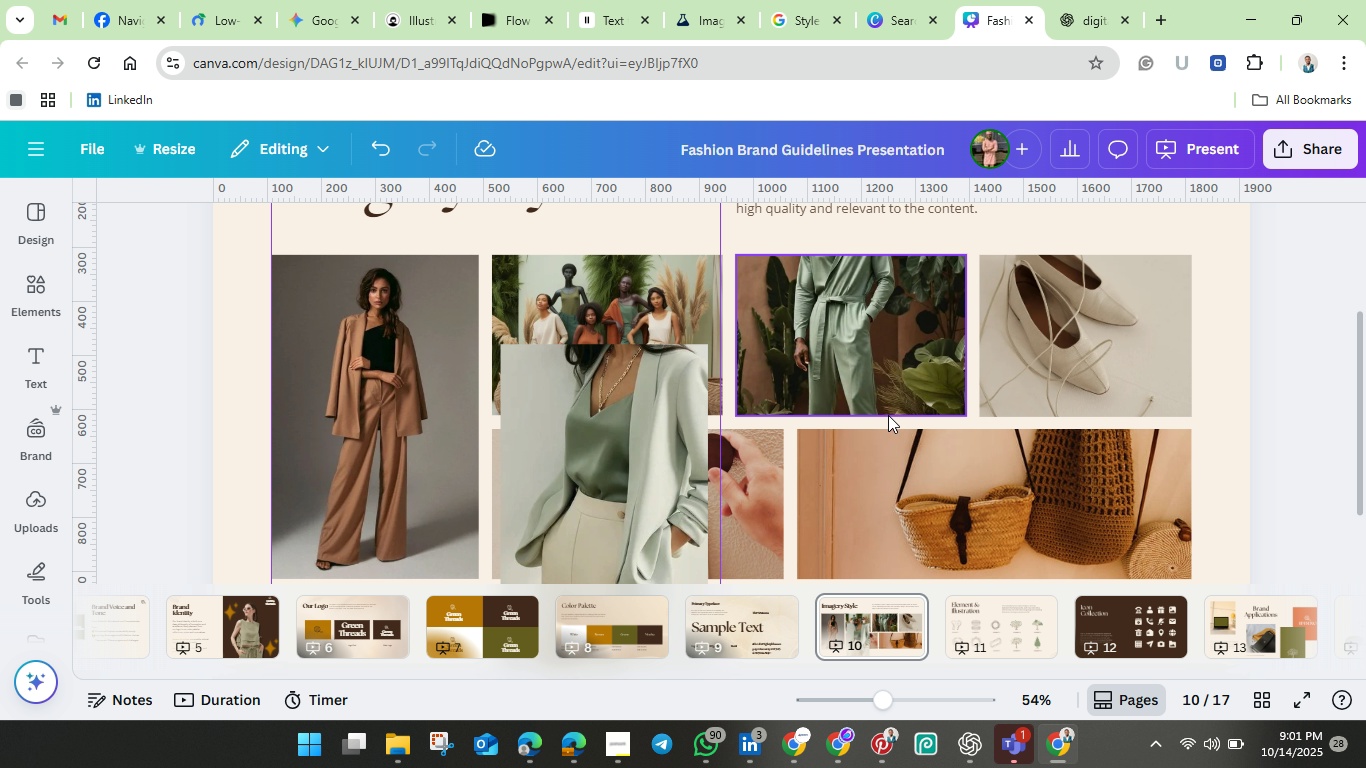 
wait(8.45)
 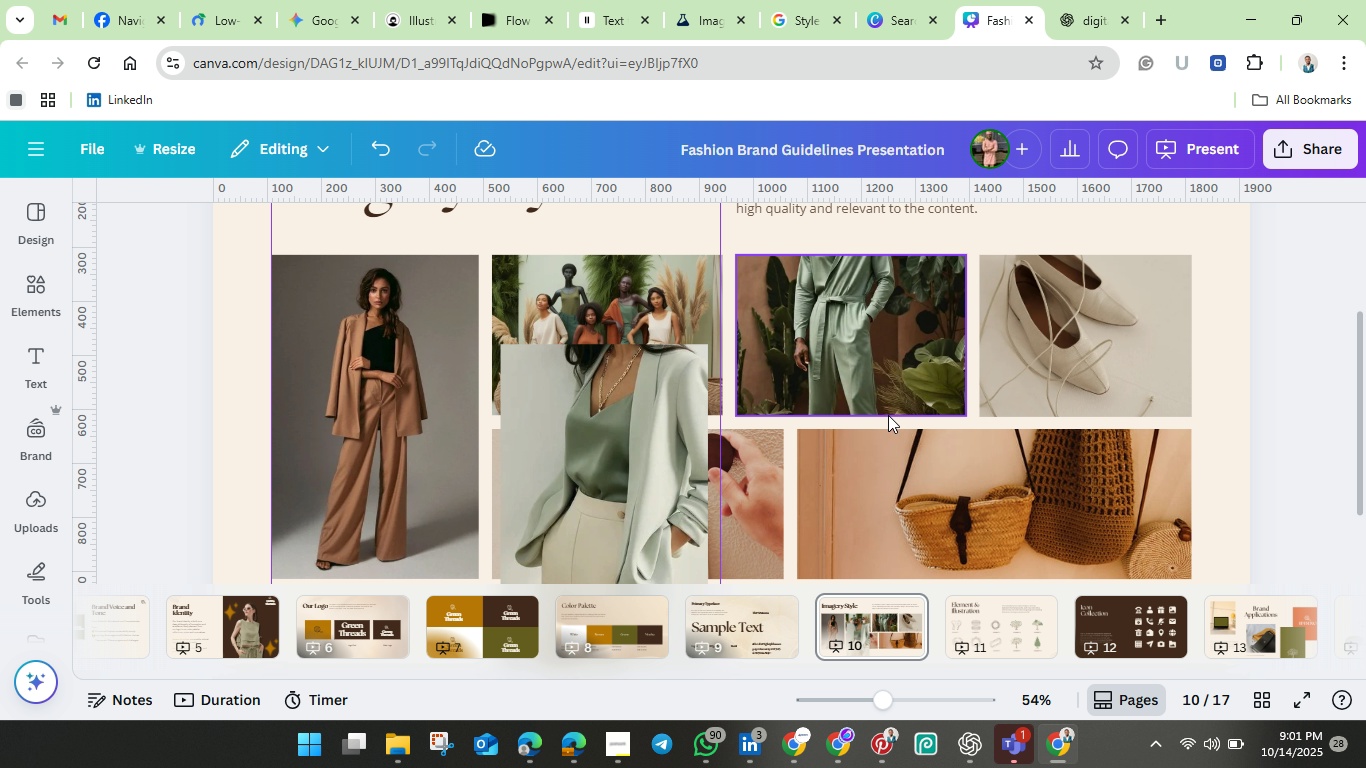 
left_click([880, 742])
 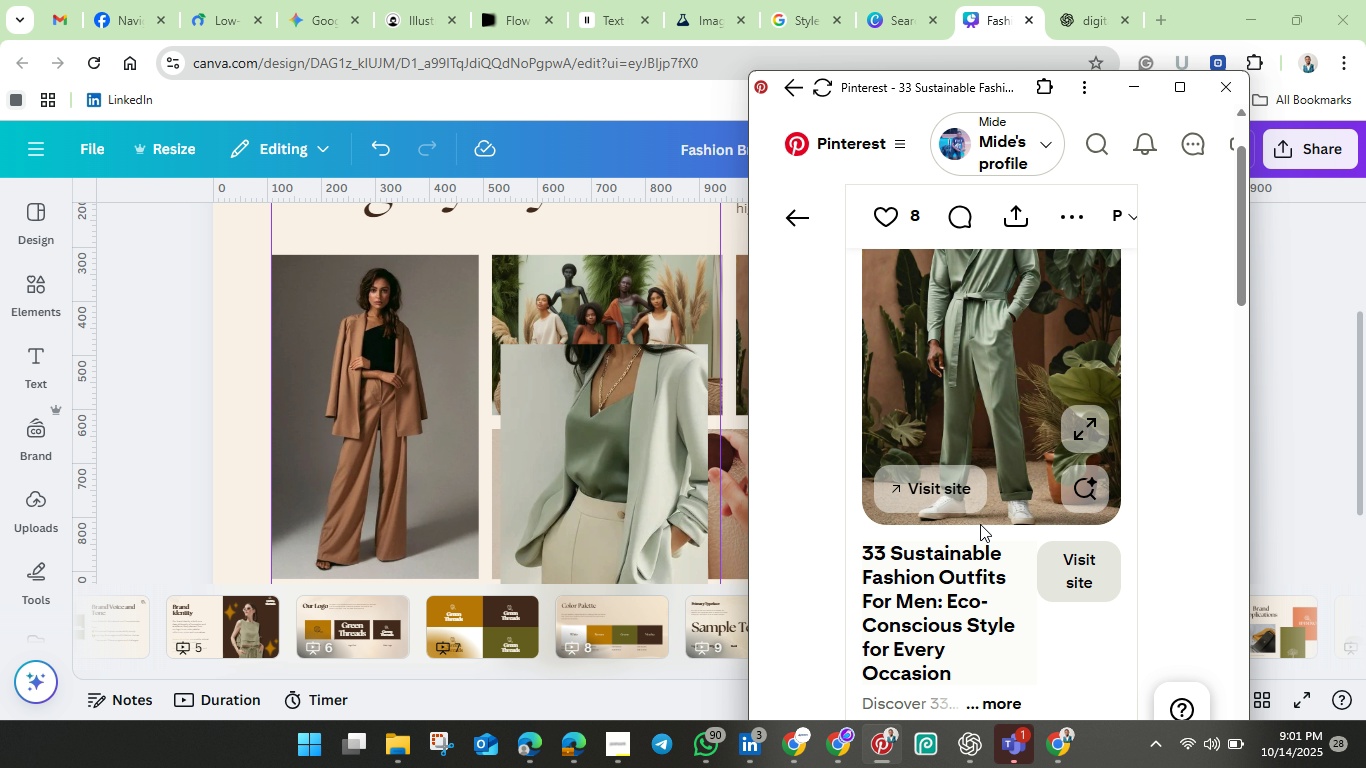 
scroll: coordinate [983, 524], scroll_direction: down, amount: 14.0
 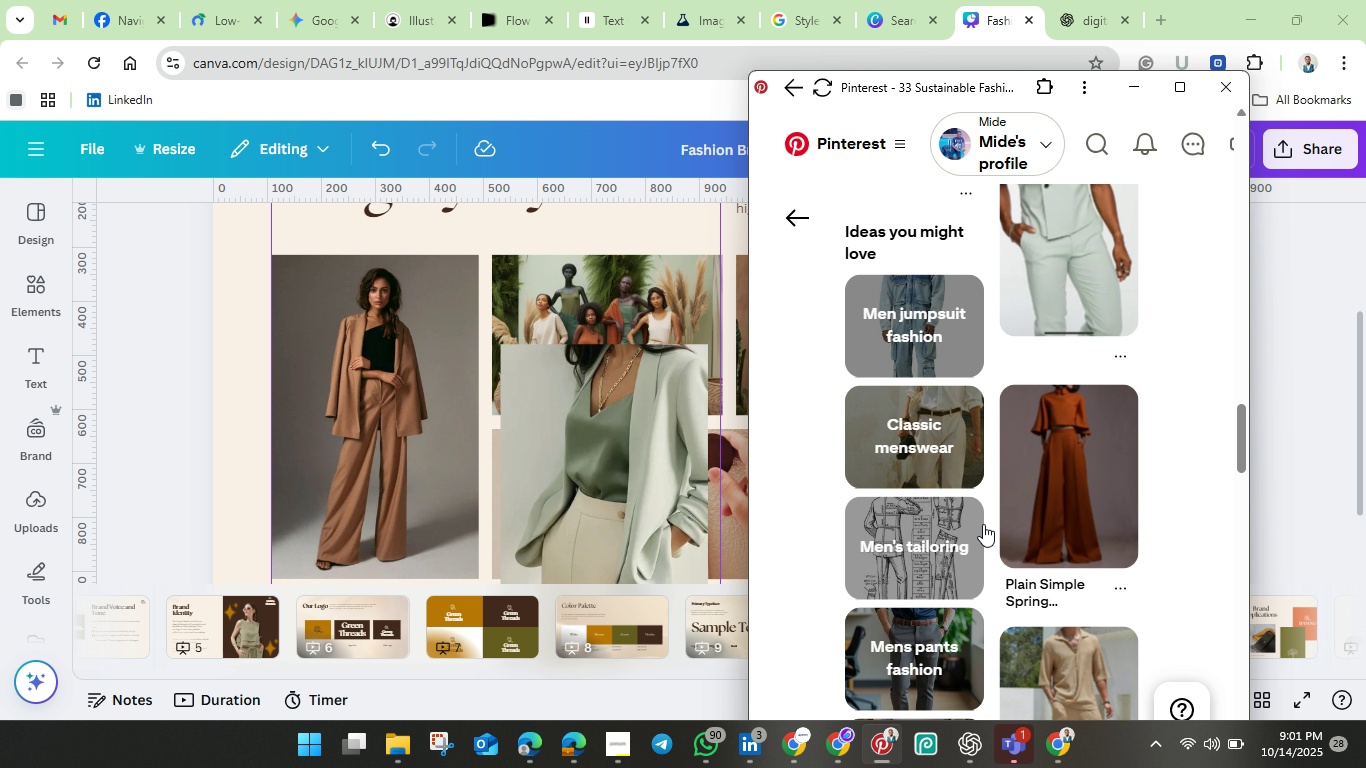 
scroll: coordinate [983, 524], scroll_direction: up, amount: 4.0
 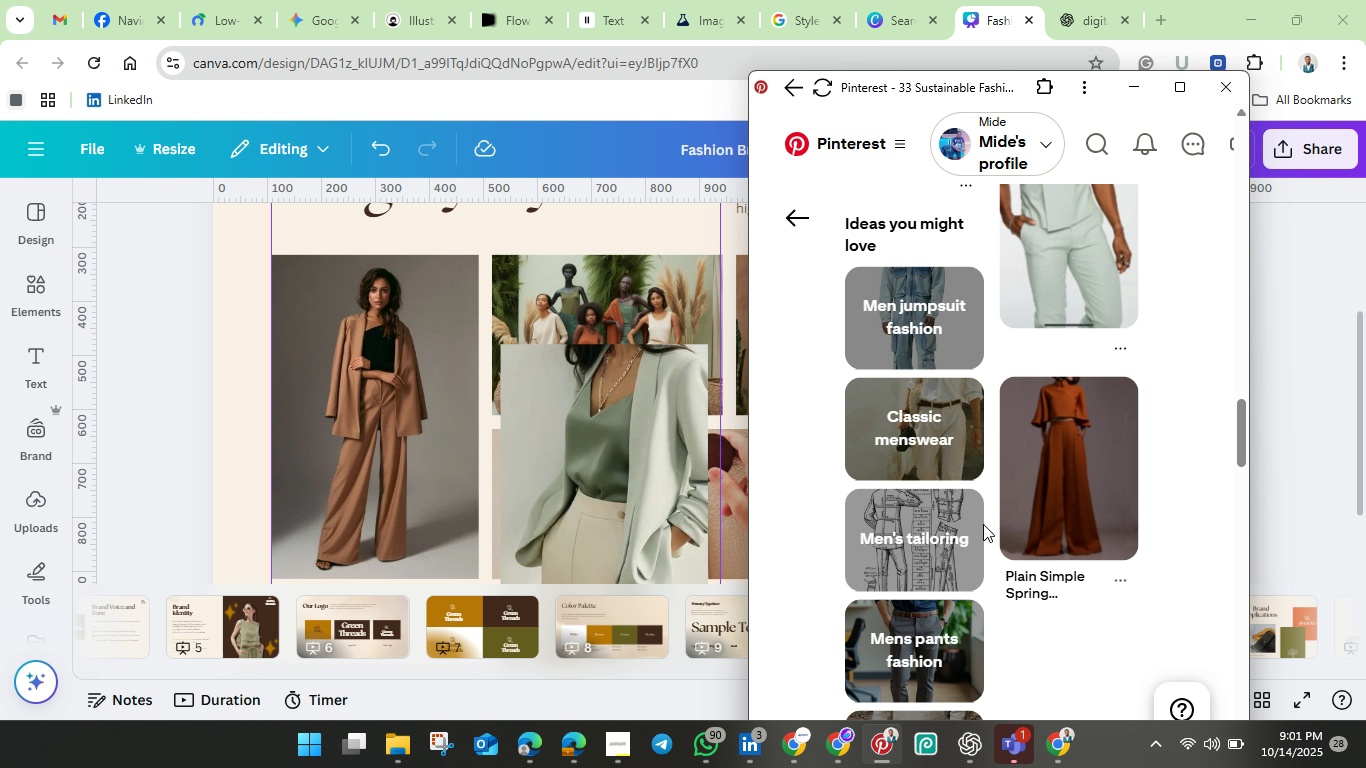 
scroll: coordinate [1027, 468], scroll_direction: down, amount: 15.0
 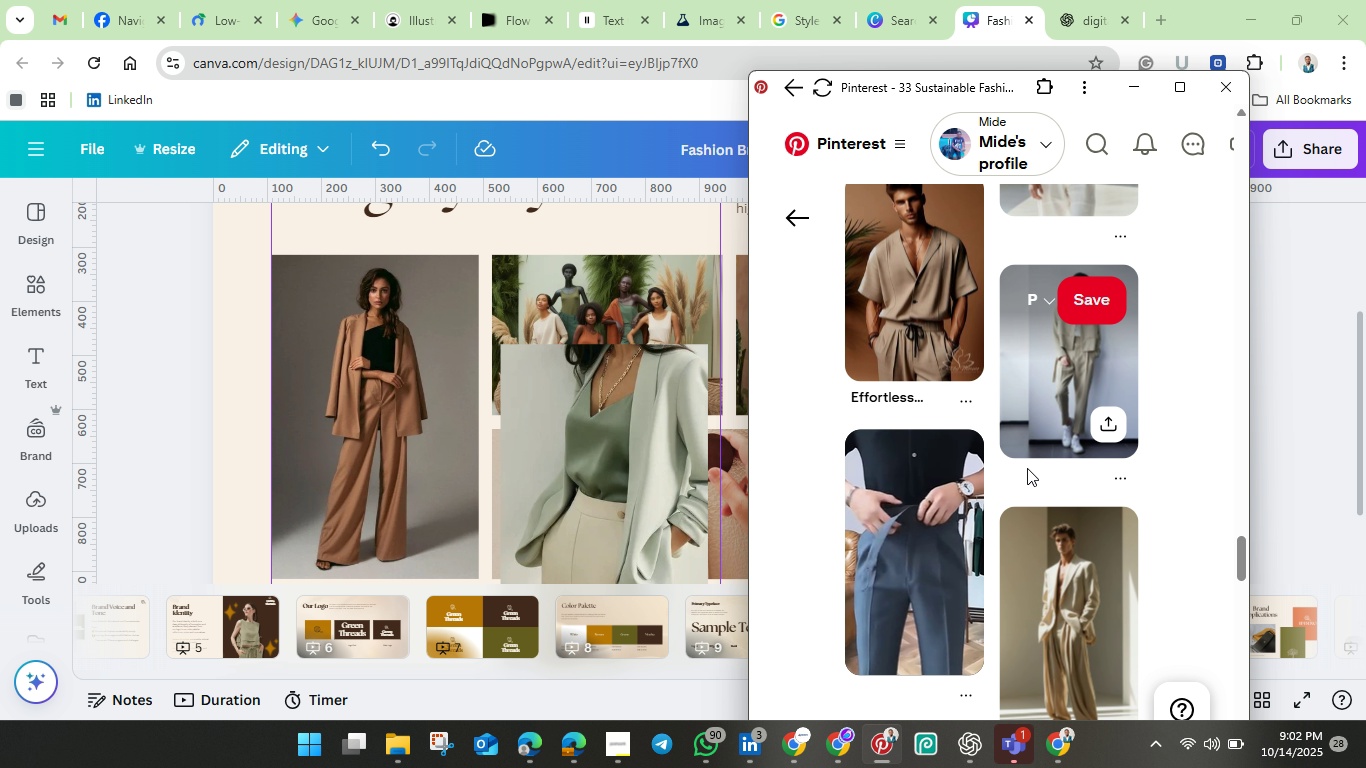 
scroll: coordinate [1027, 468], scroll_direction: down, amount: 10.0
 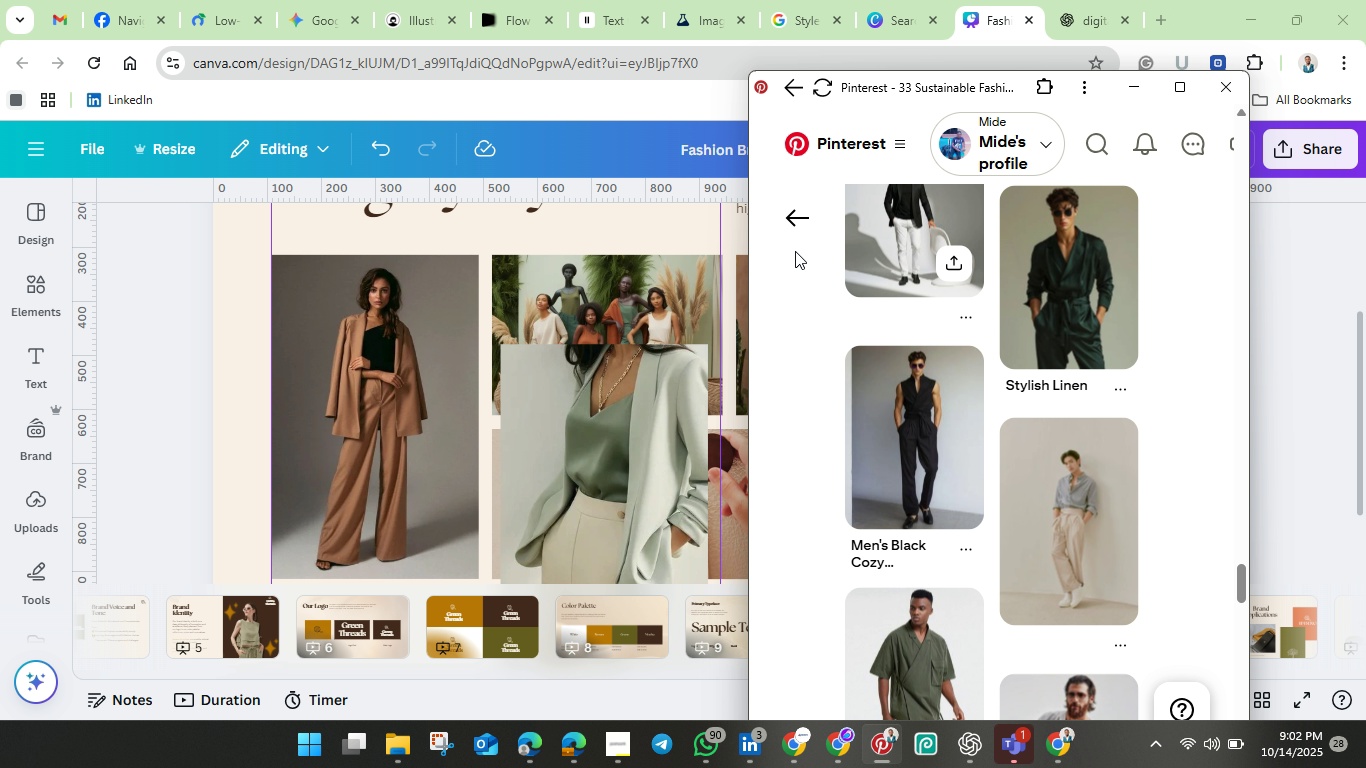 
left_click([785, 219])
 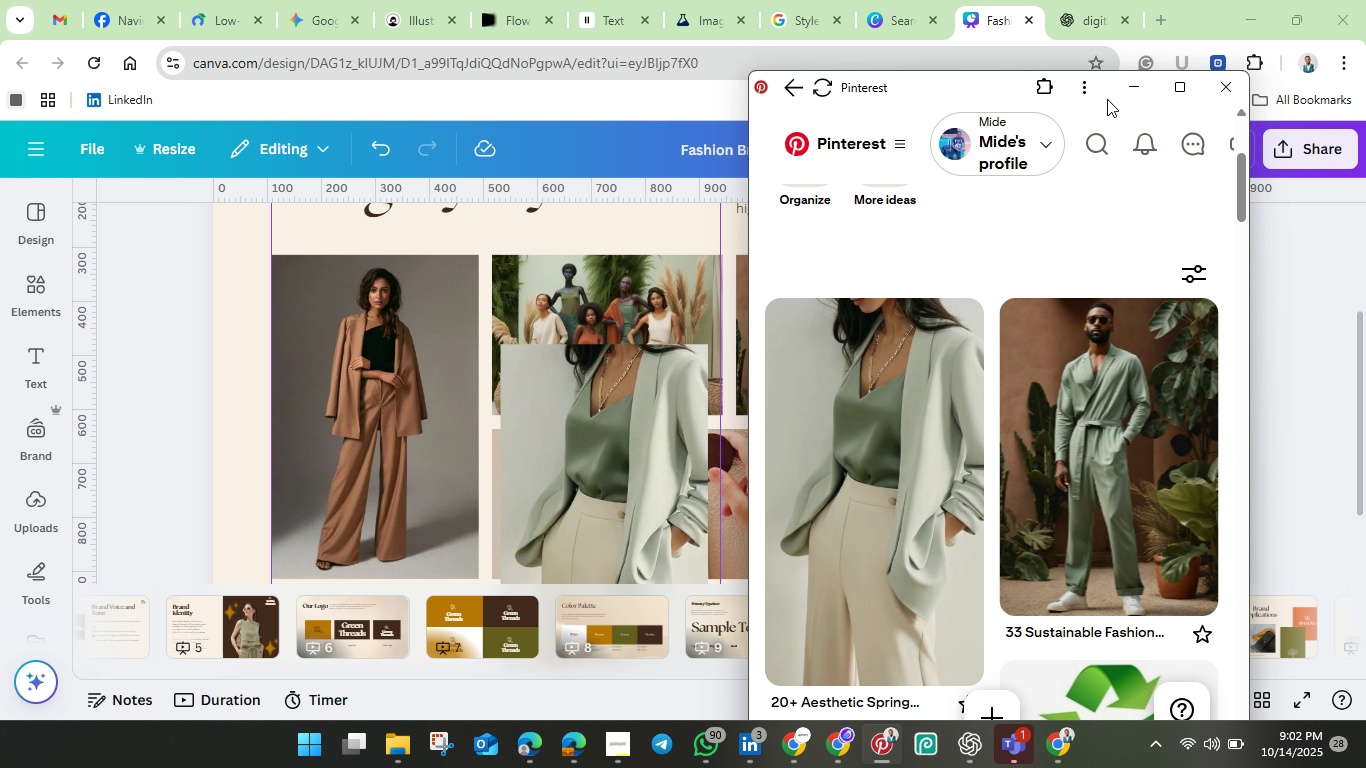 
scroll: coordinate [1073, 483], scroll_direction: down, amount: 4.0
 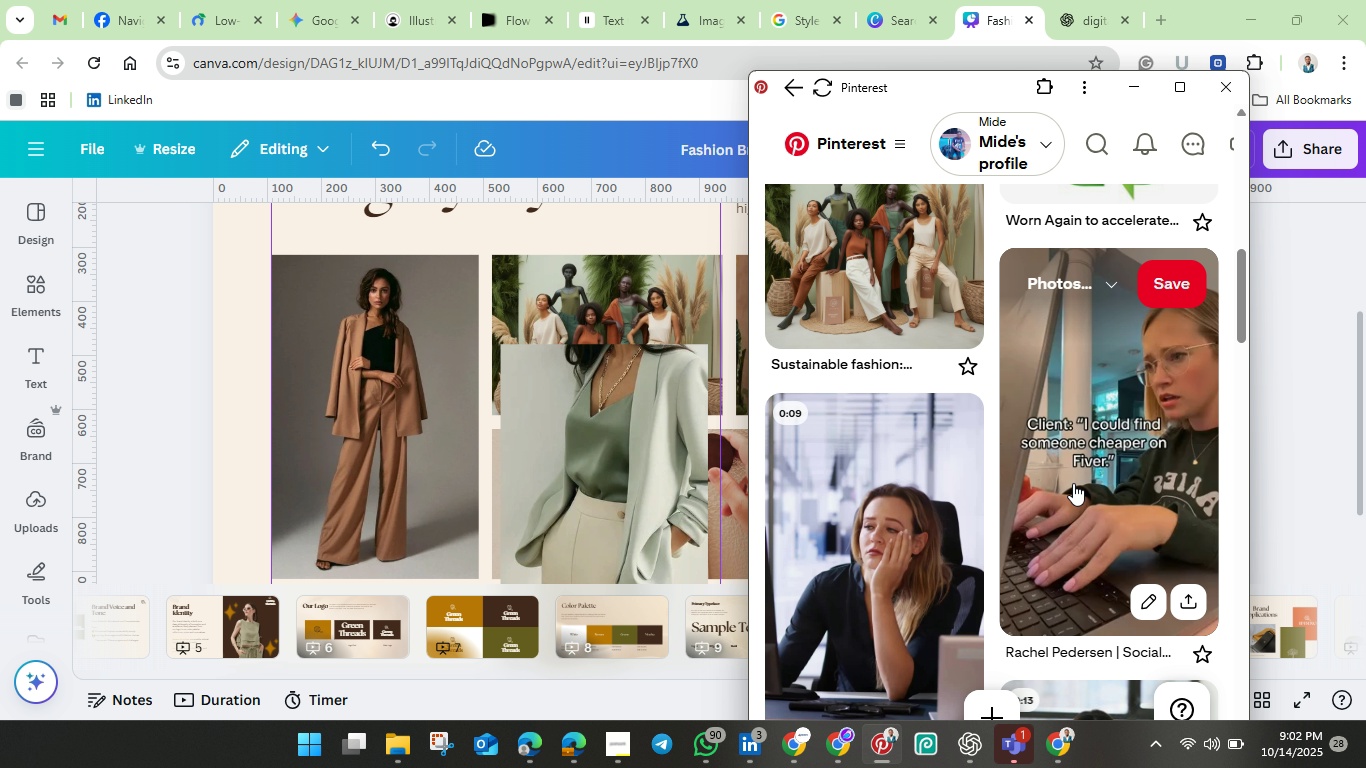 
scroll: coordinate [1073, 483], scroll_direction: up, amount: 10.0
 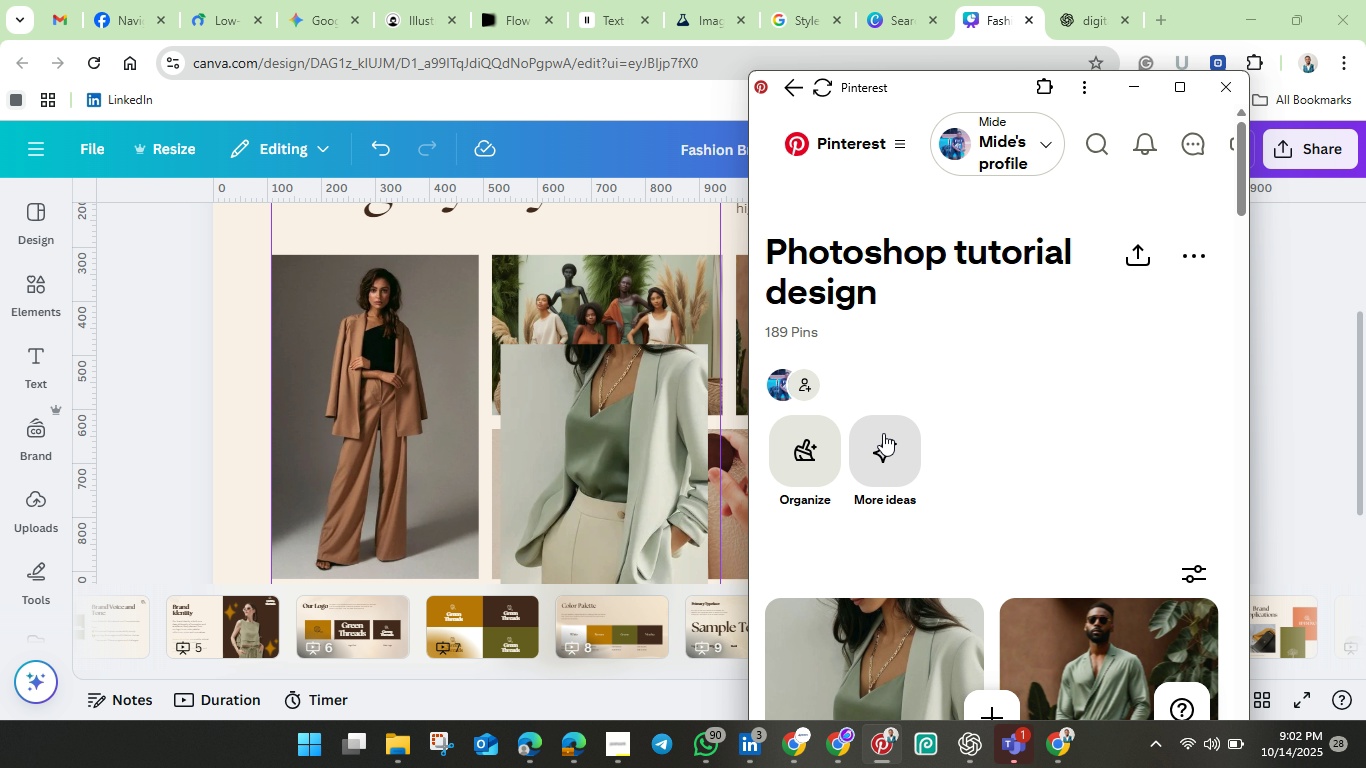 
wait(7.71)
 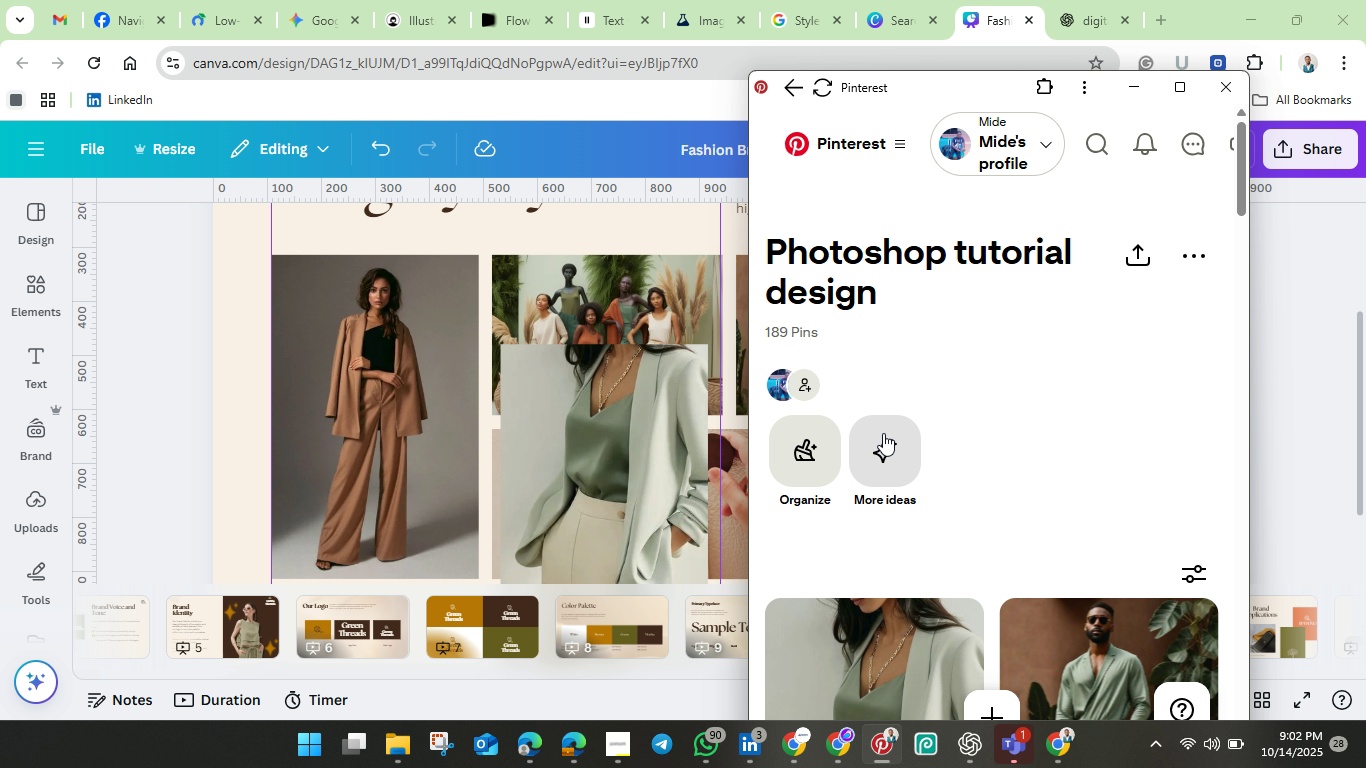 
scroll: coordinate [749, 488], scroll_direction: down, amount: 2.0
 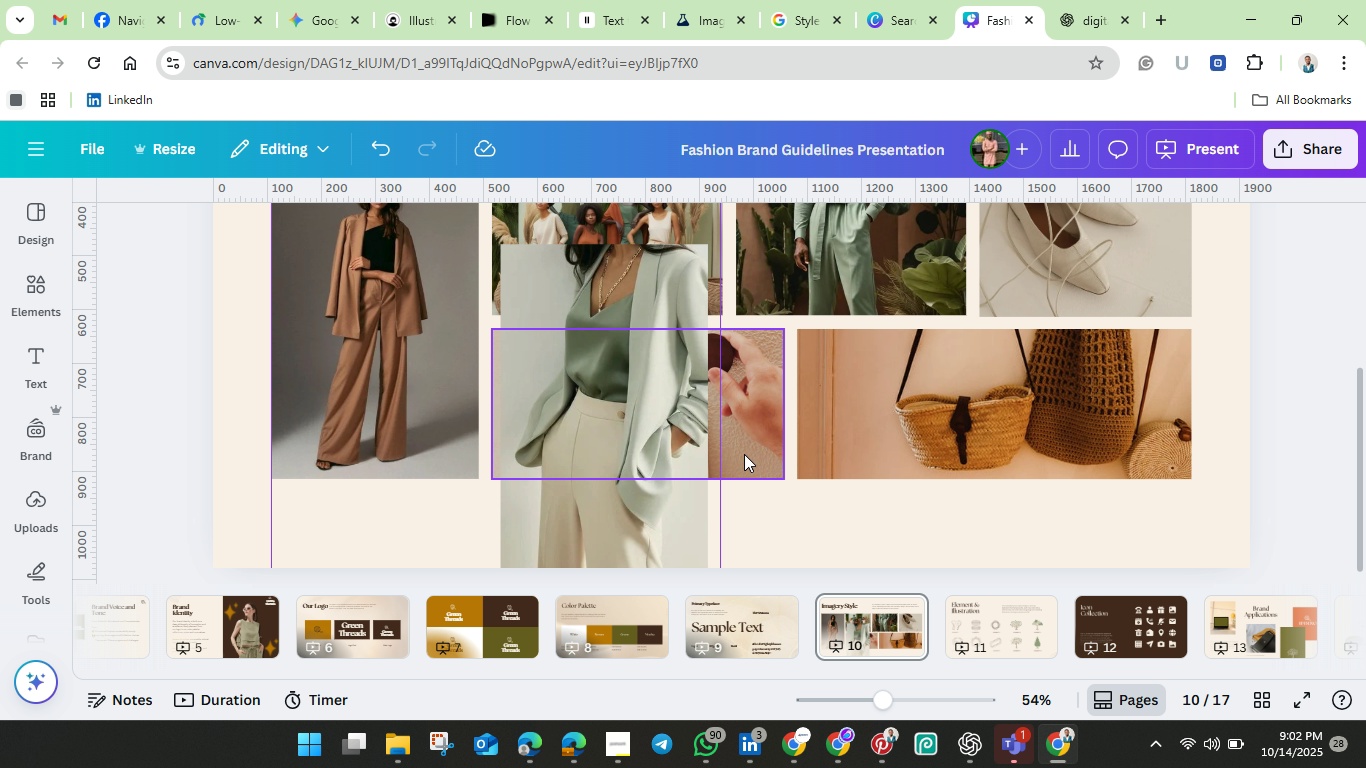 
left_click([744, 454])
 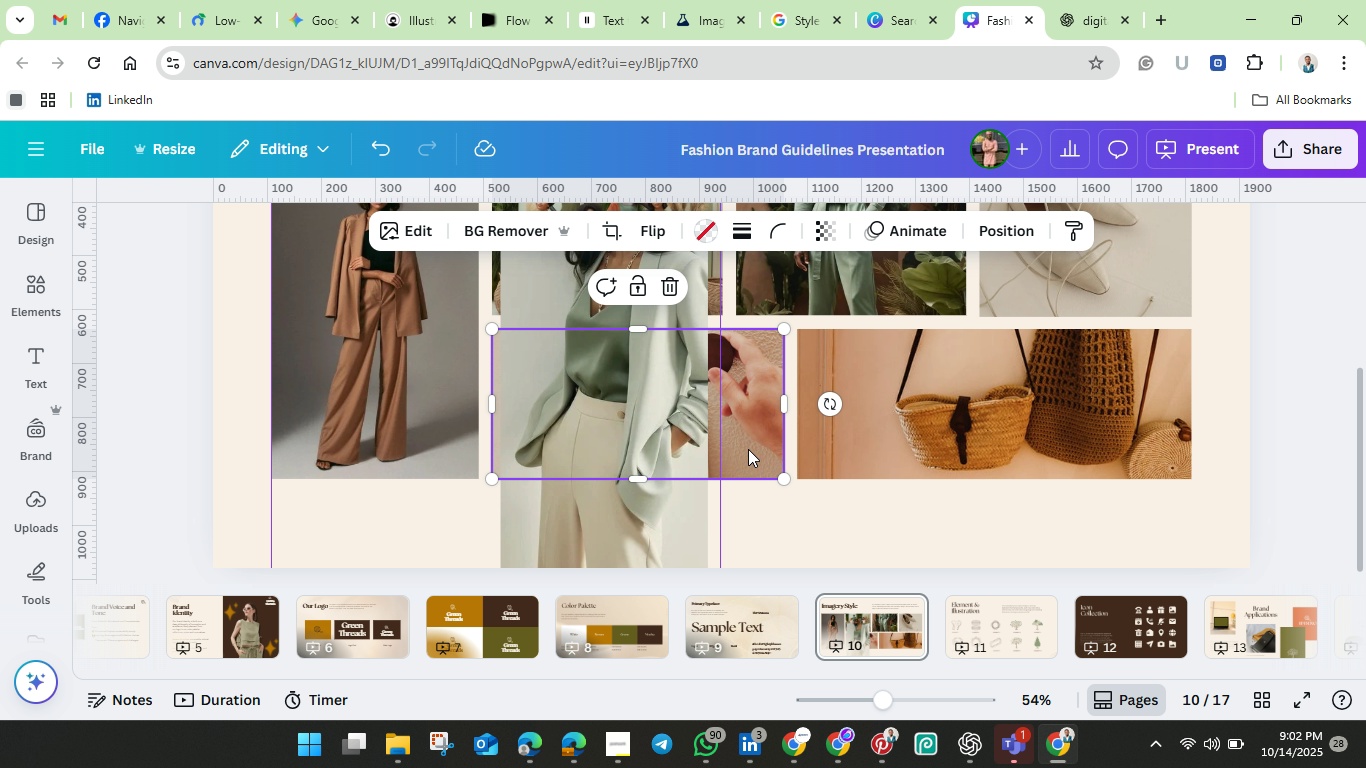 
left_click([753, 449])
 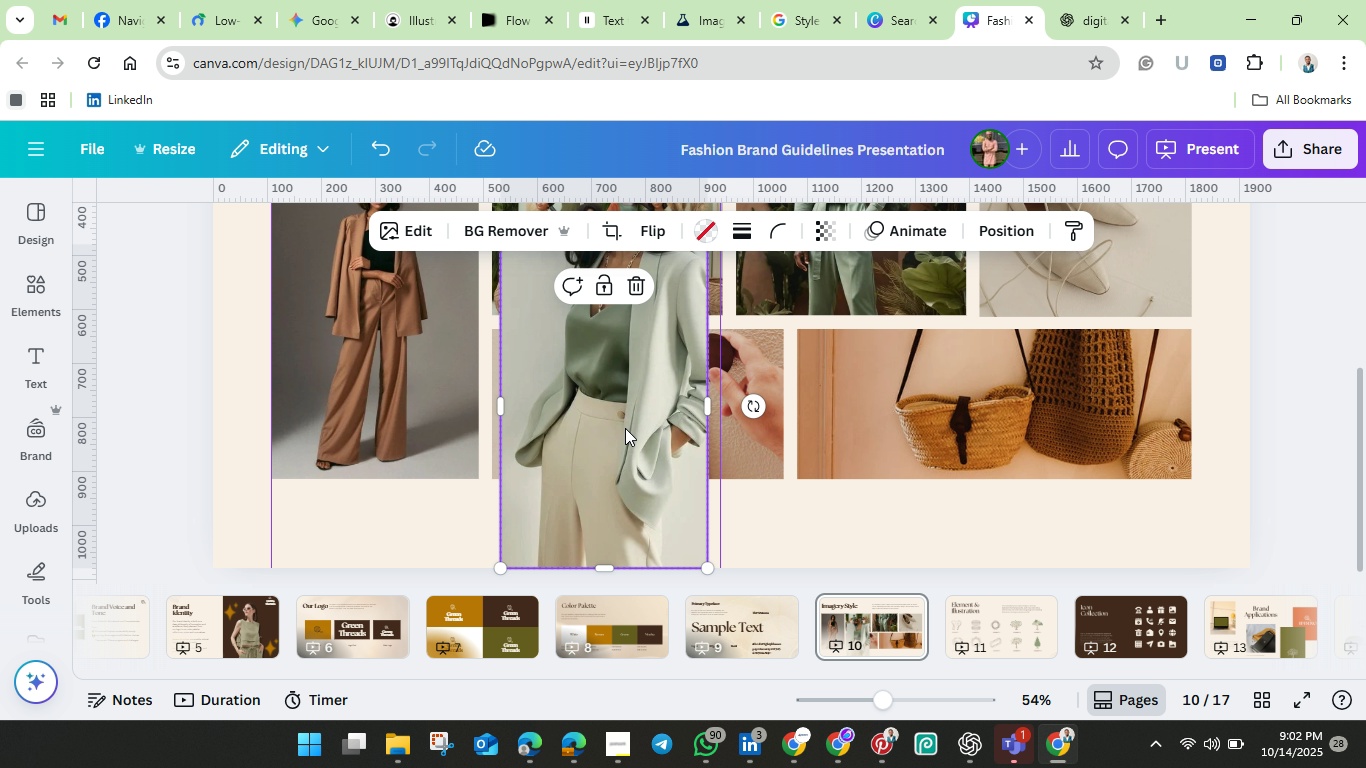 
left_click([625, 428])
 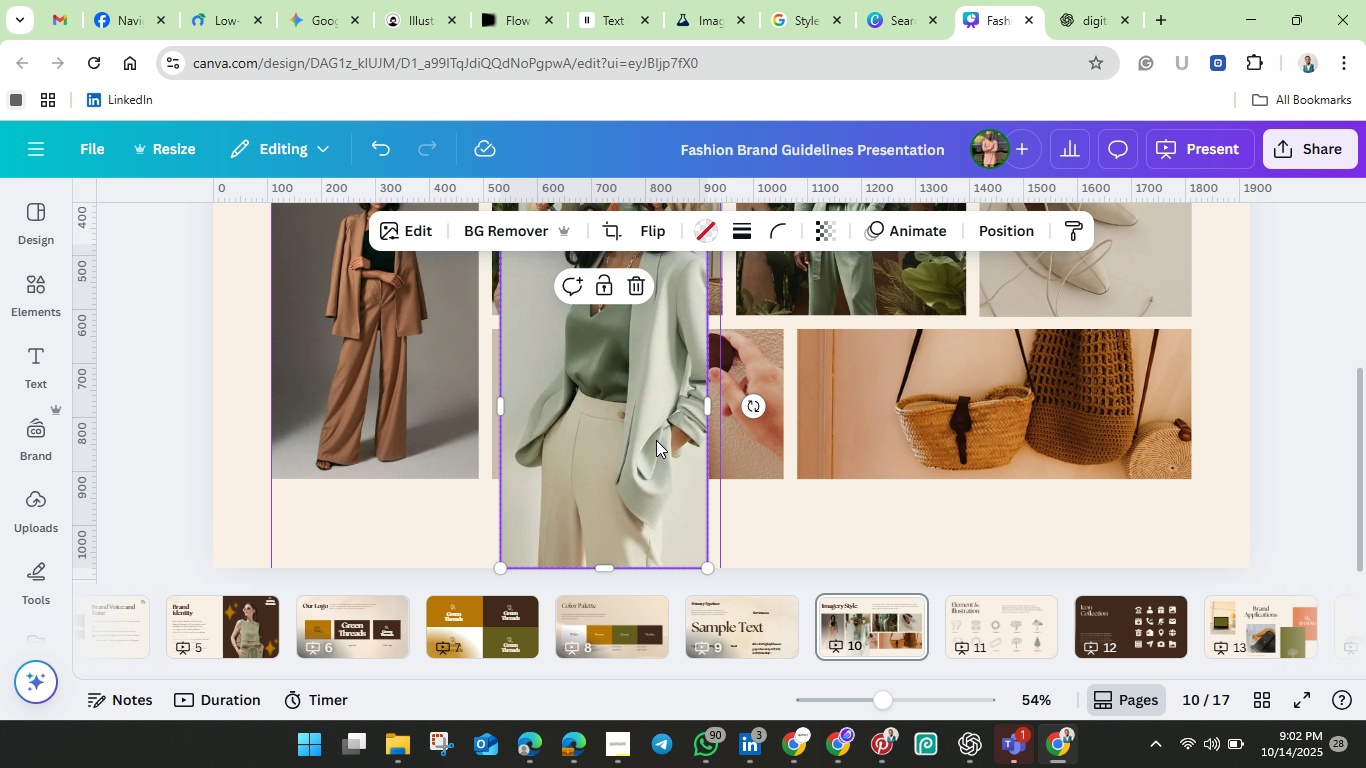 
scroll: coordinate [658, 440], scroll_direction: up, amount: 2.0
 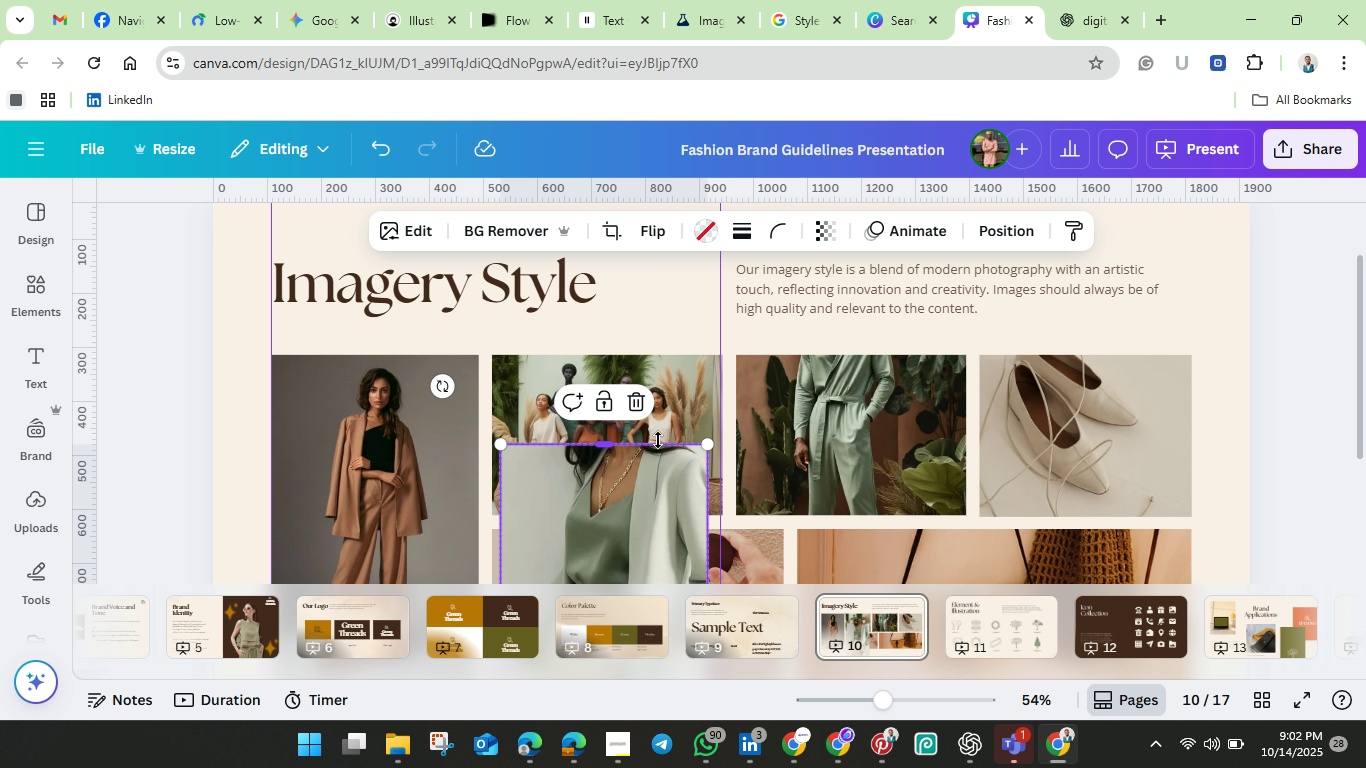 
scroll: coordinate [658, 440], scroll_direction: down, amount: 2.0
 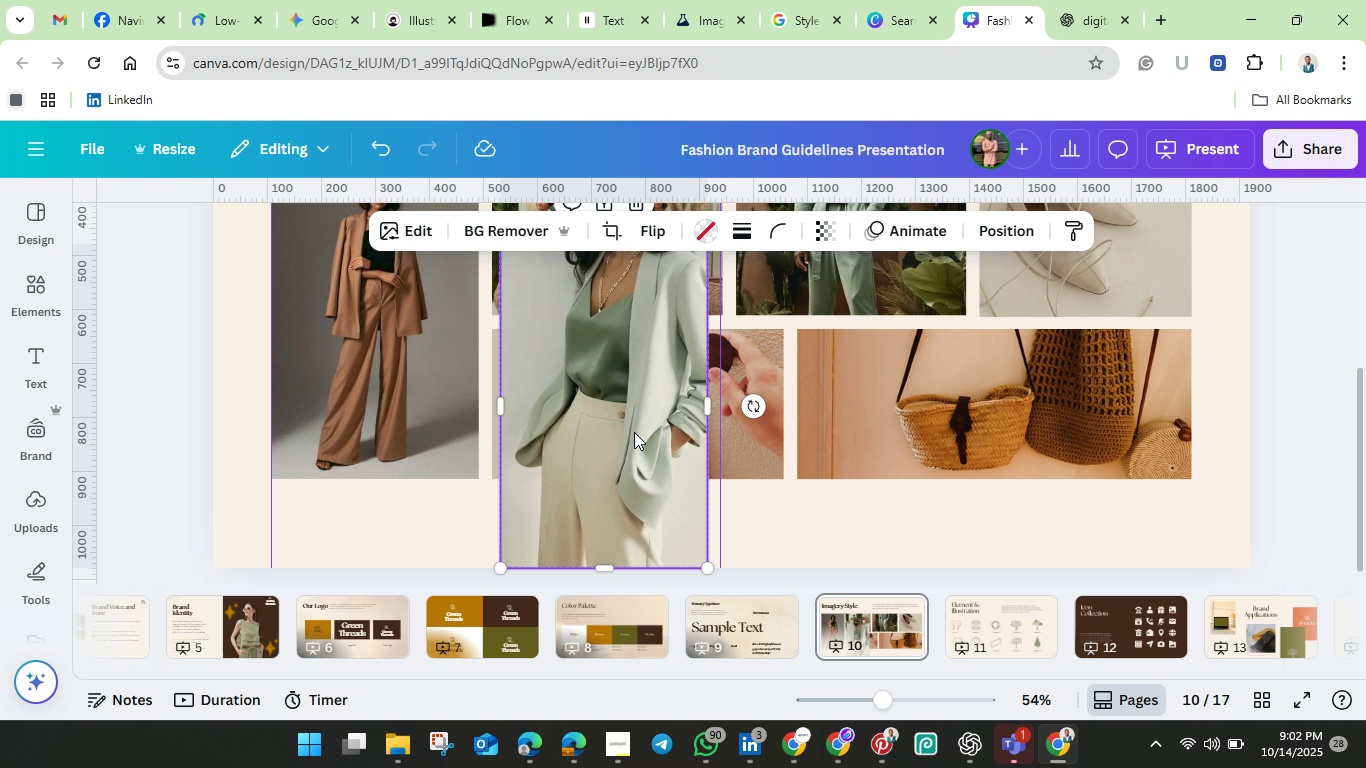 
left_click([634, 432])
 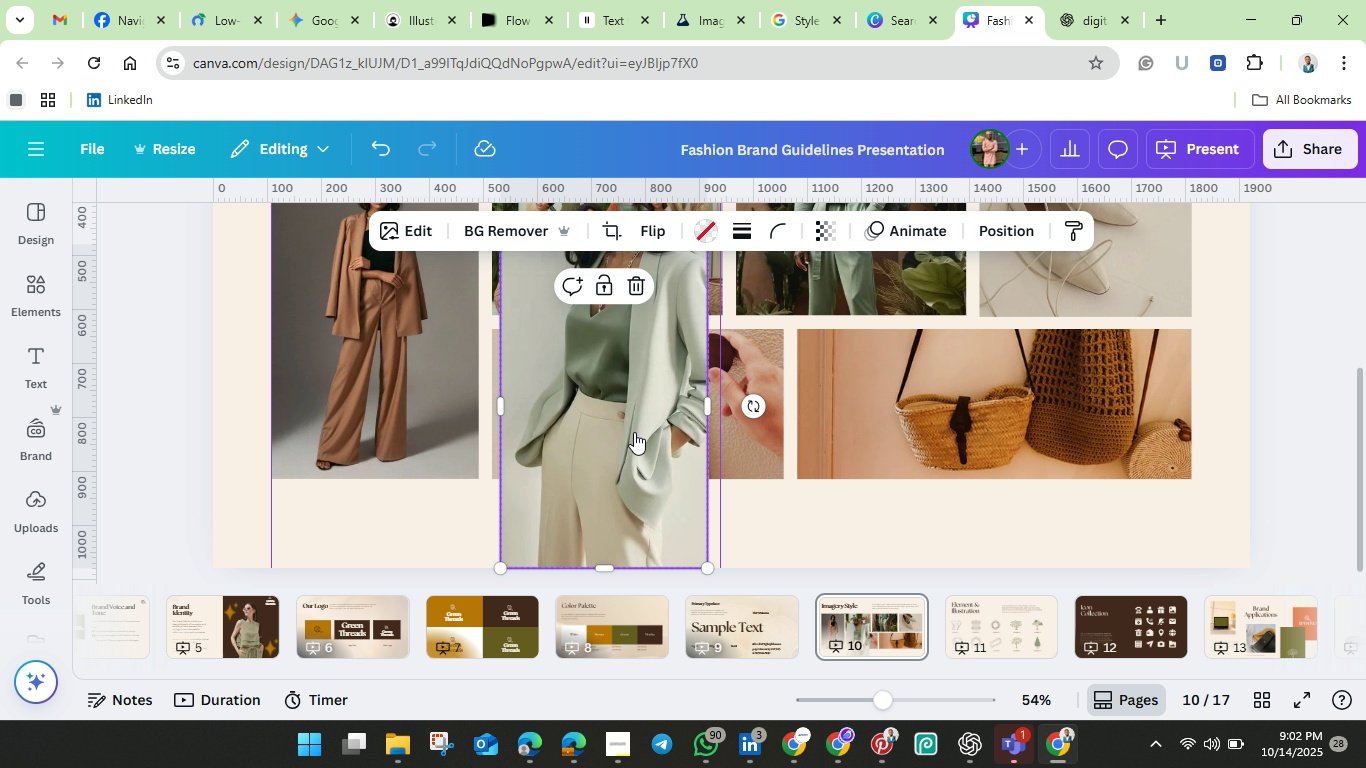 
right_click([634, 432])
 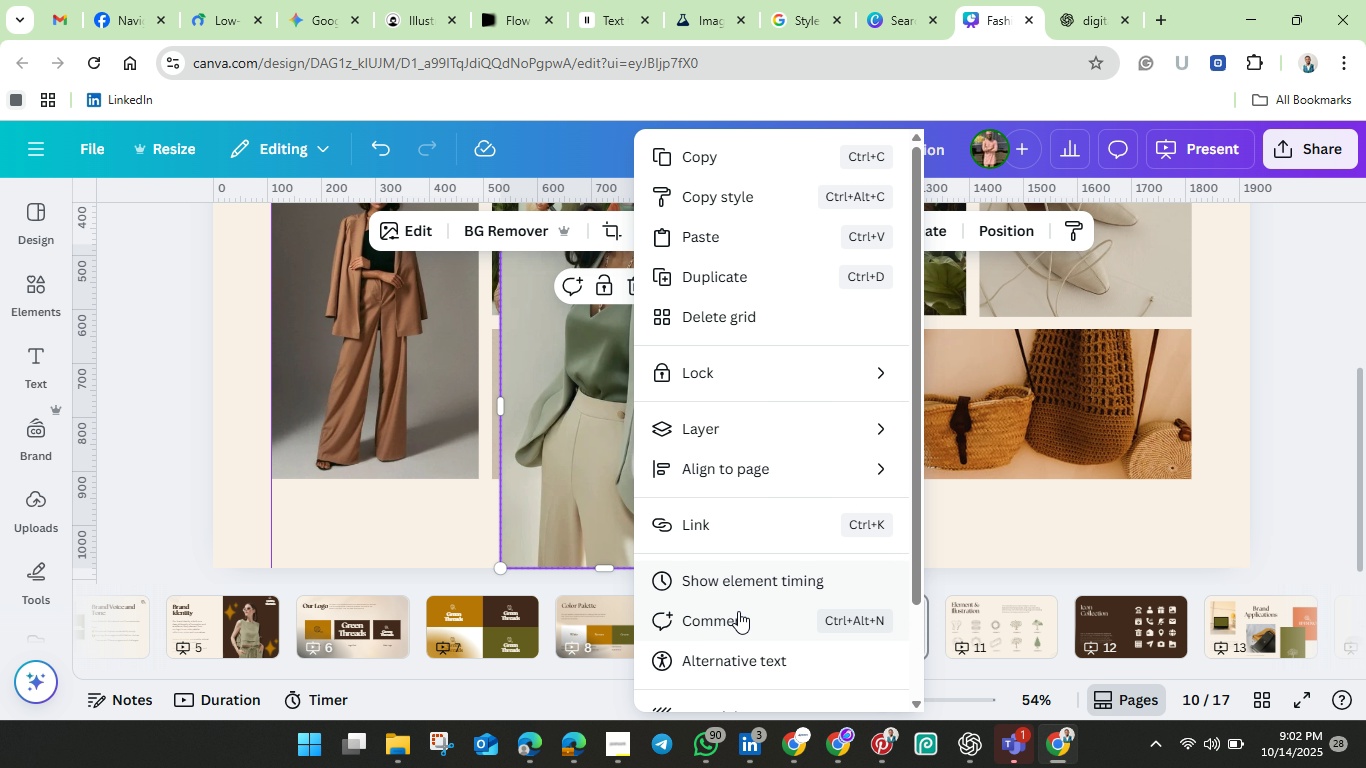 
scroll: coordinate [738, 582], scroll_direction: down, amount: 3.0
 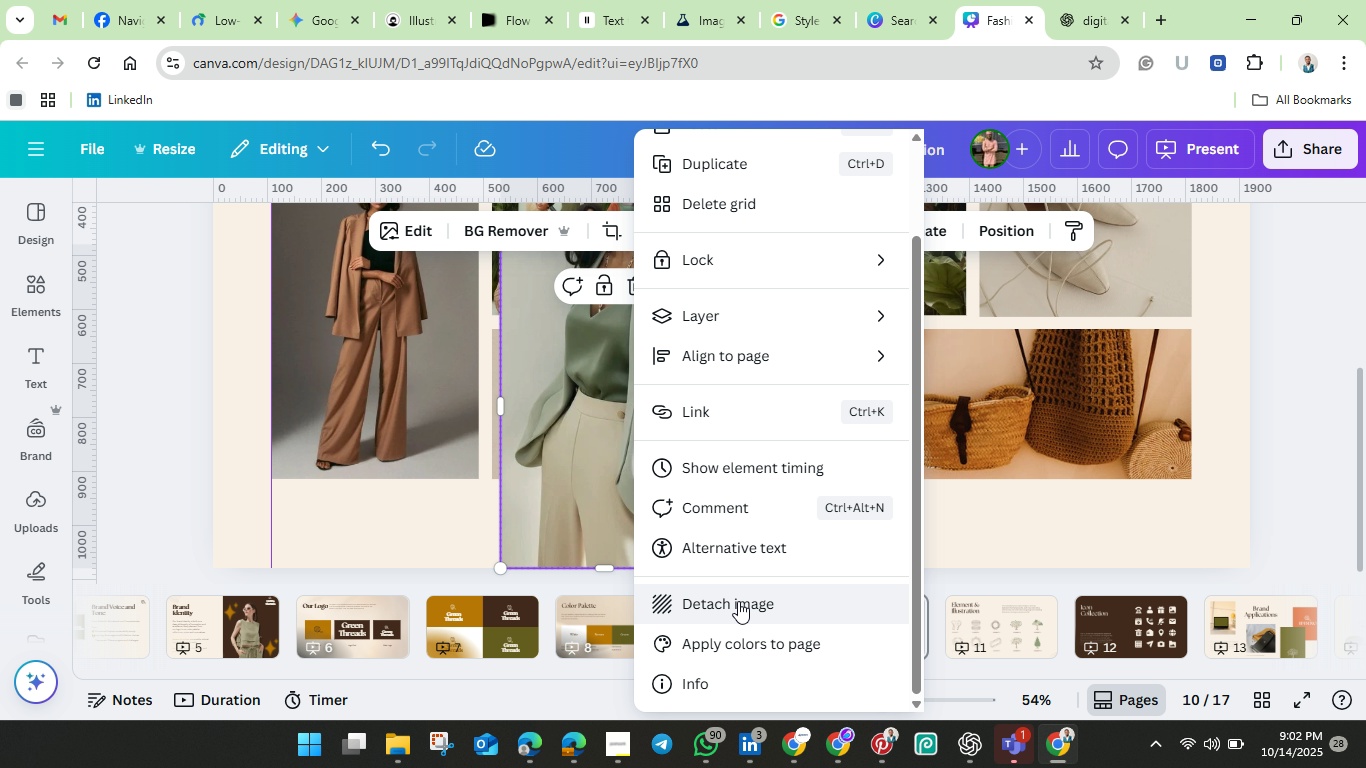 
left_click([739, 601])
 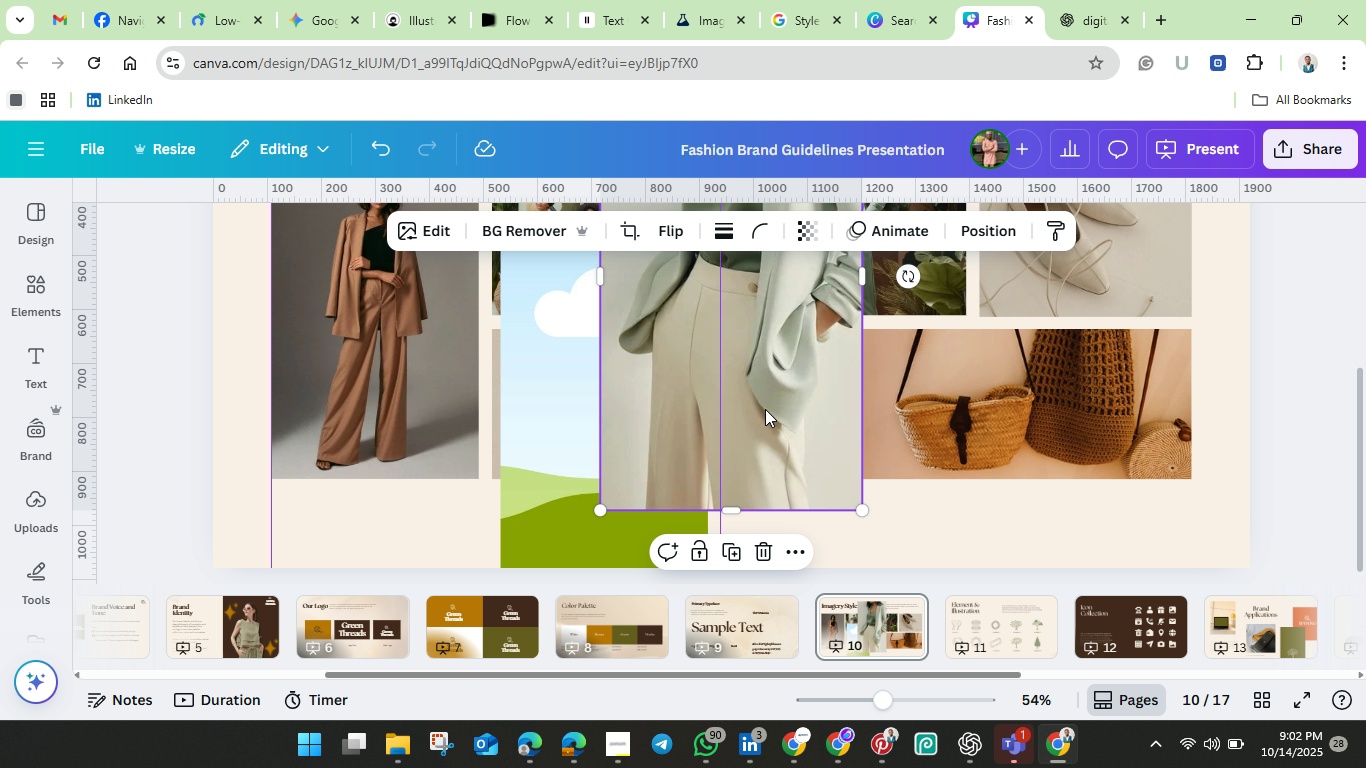 
left_click_drag(start_coordinate=[785, 383], to_coordinate=[1110, 305])
 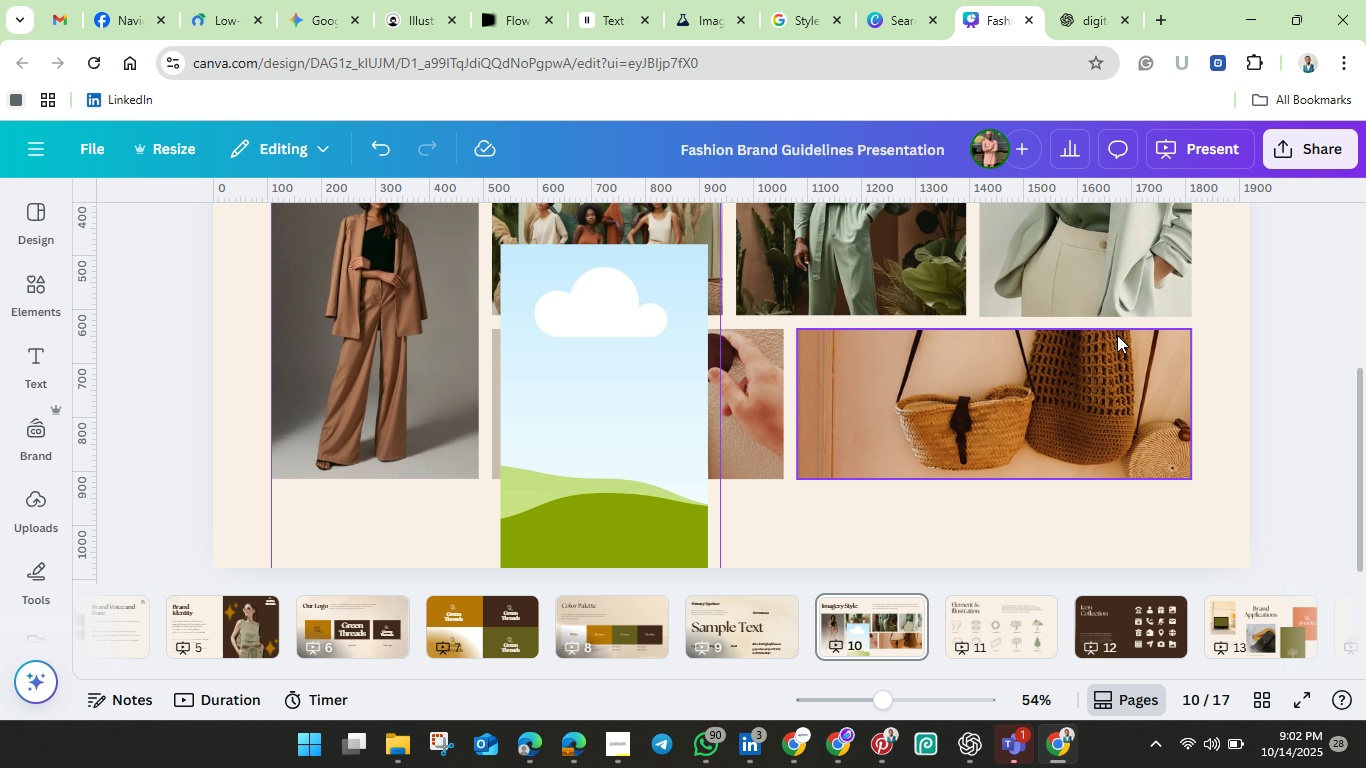 
scroll: coordinate [1119, 337], scroll_direction: up, amount: 1.0
 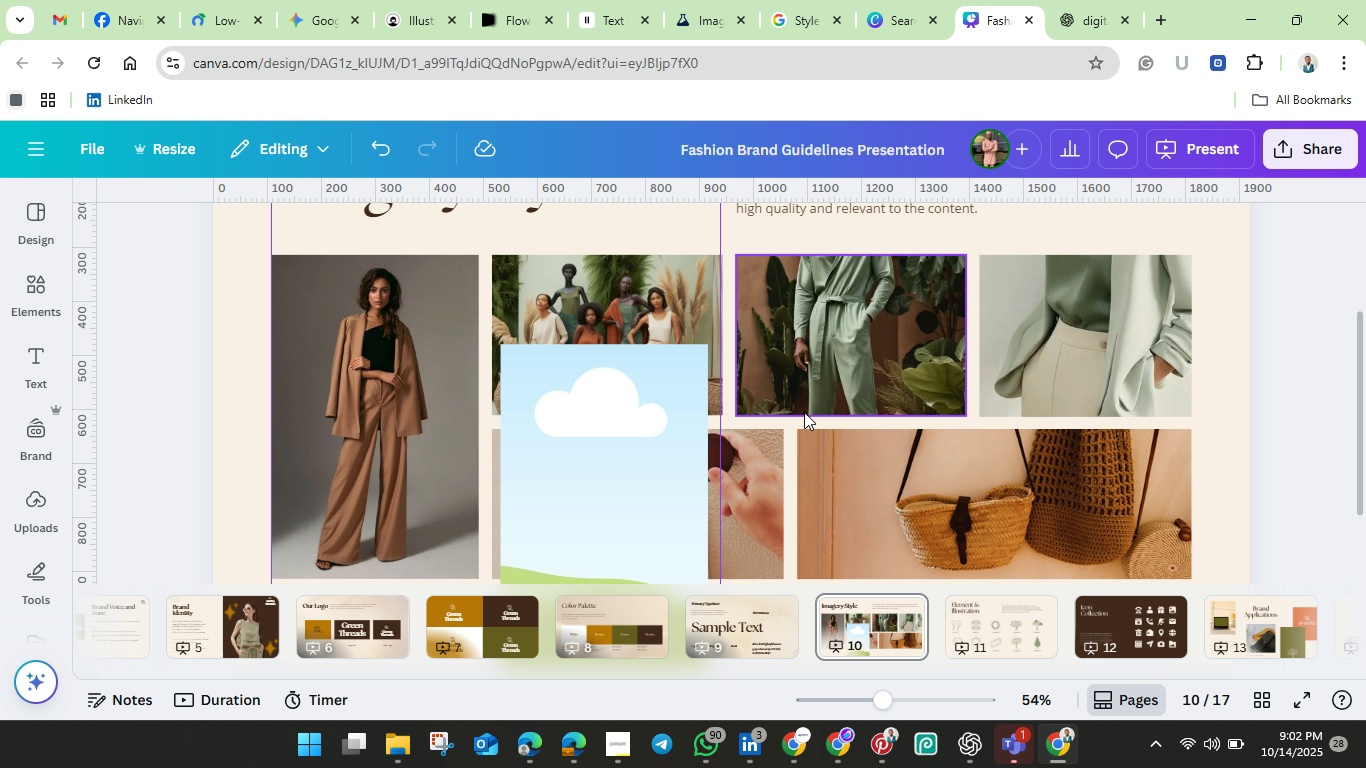 
left_click([566, 450])
 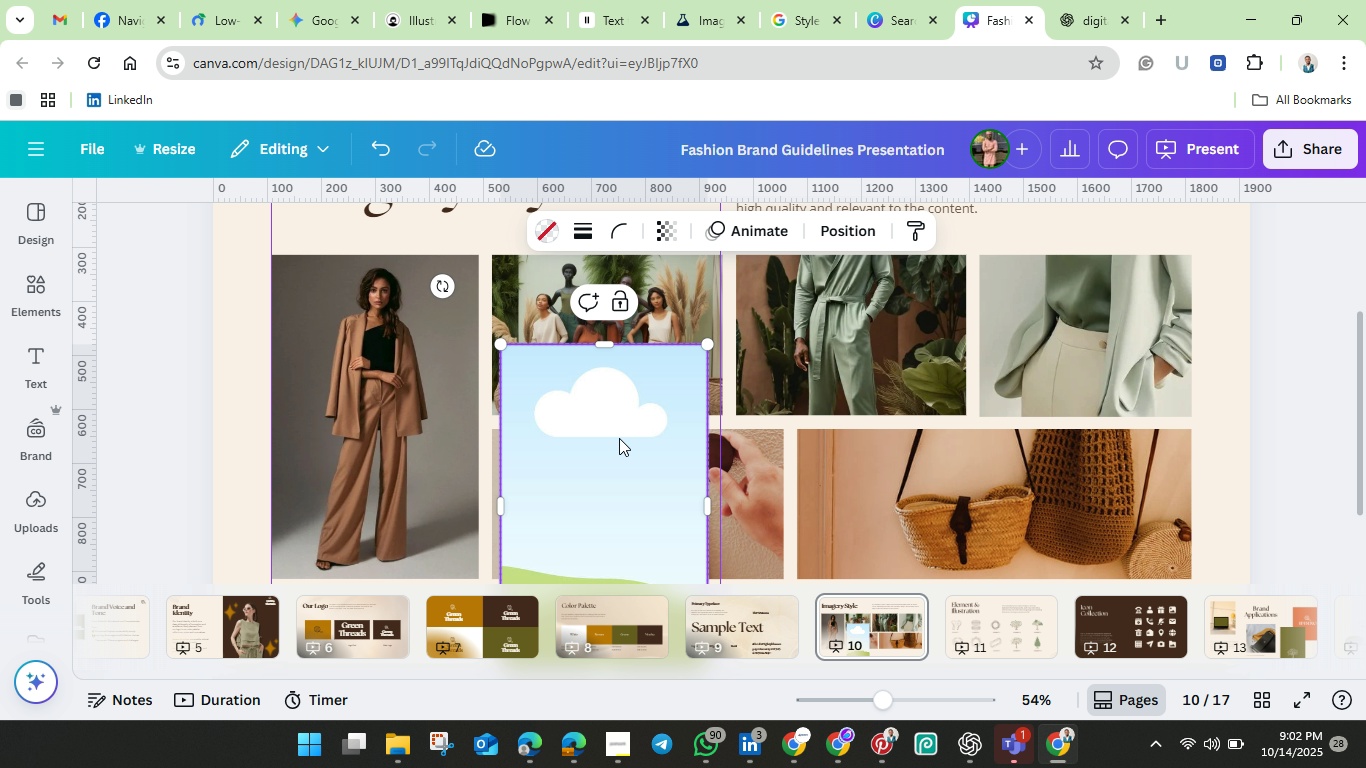 
left_click([619, 438])
 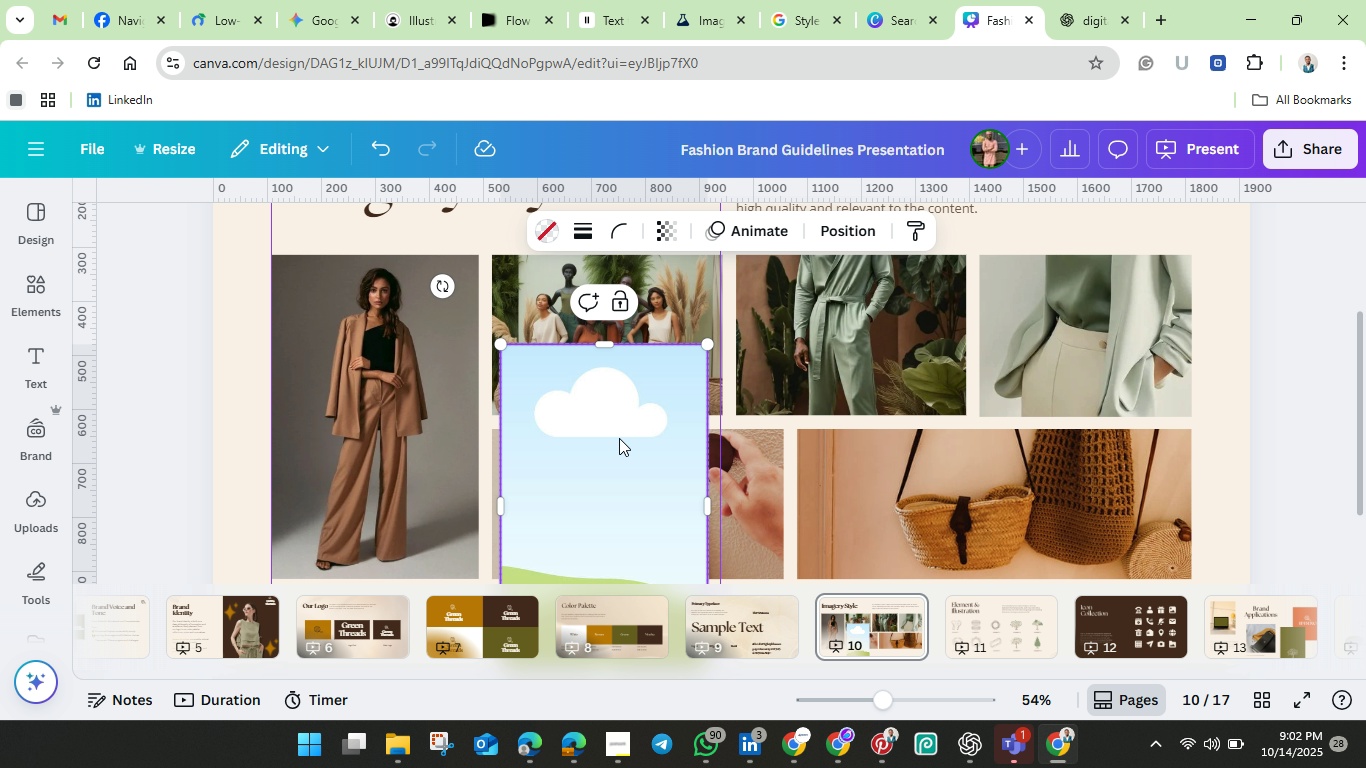 
key(Backspace)
 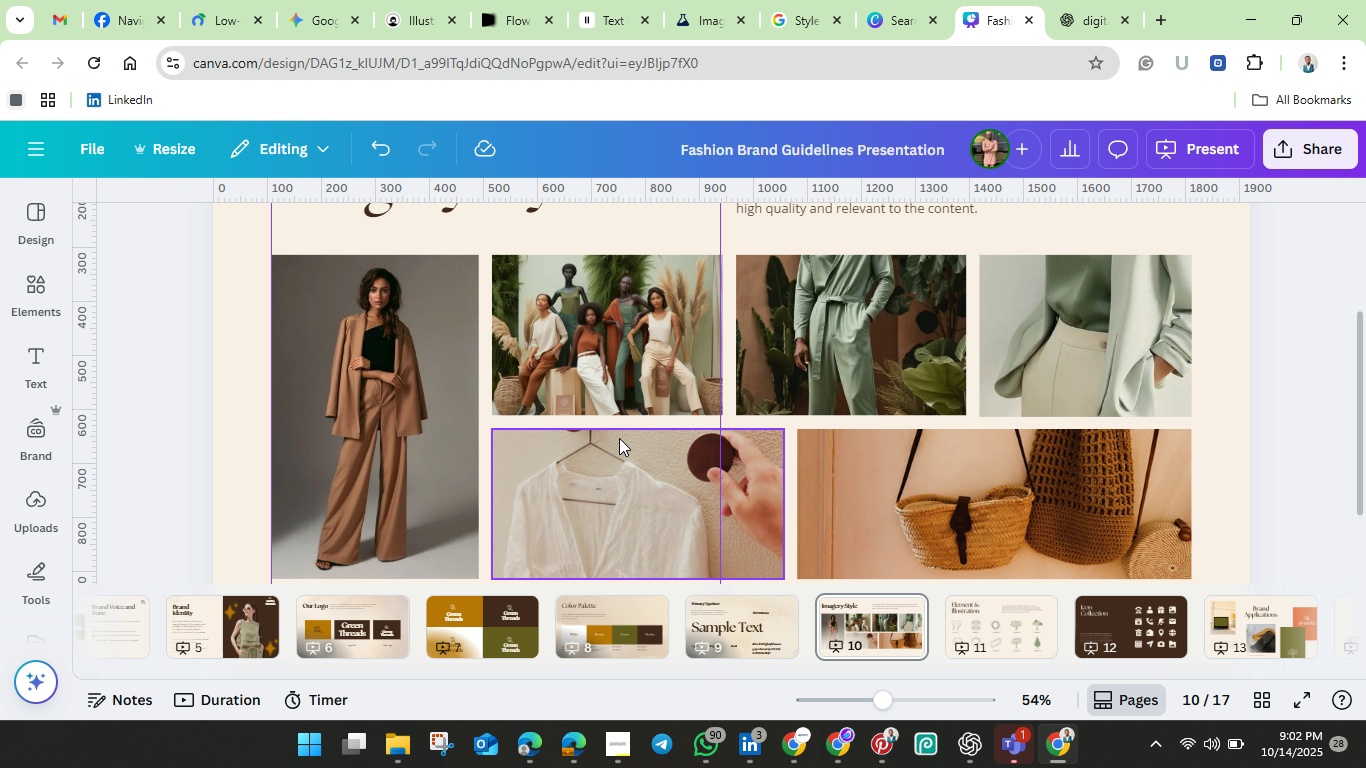 
scroll: coordinate [619, 438], scroll_direction: down, amount: 2.0
 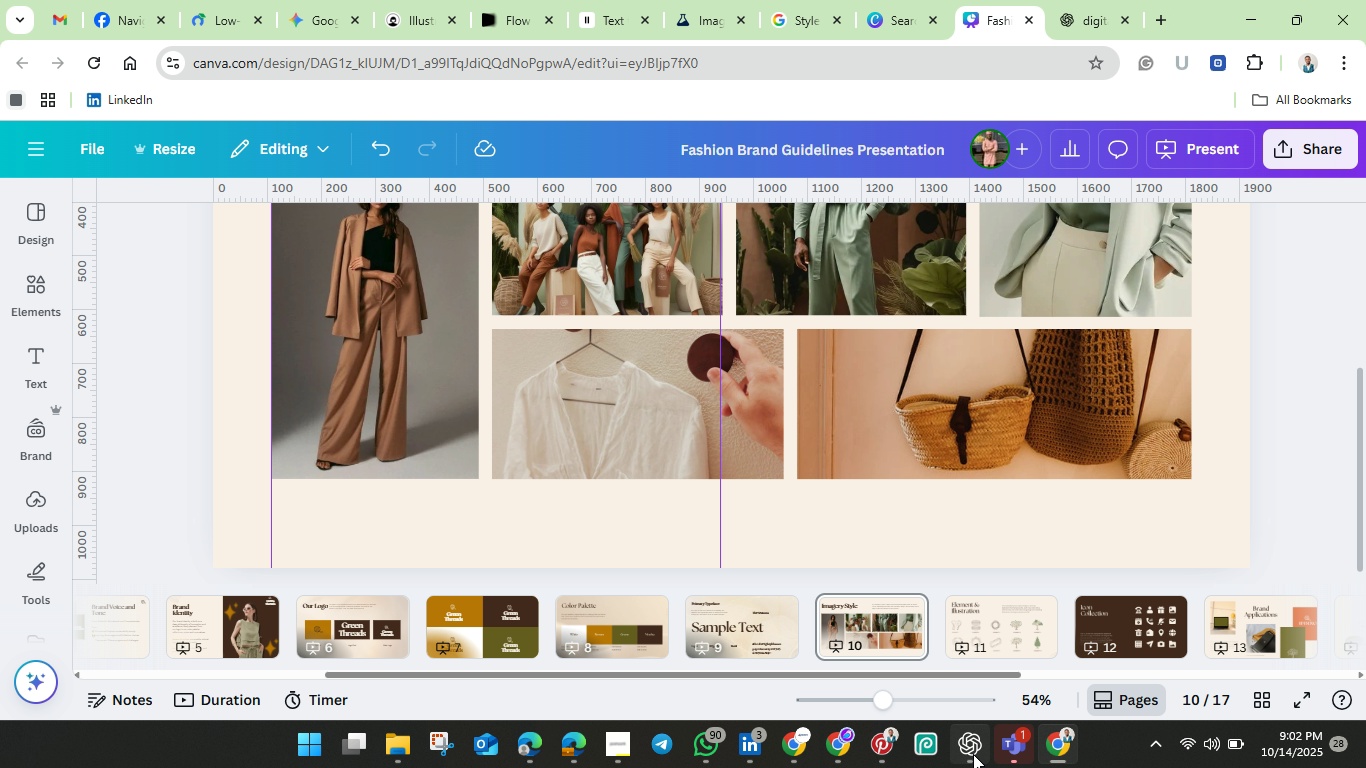 
mouse_move([957, 748])
 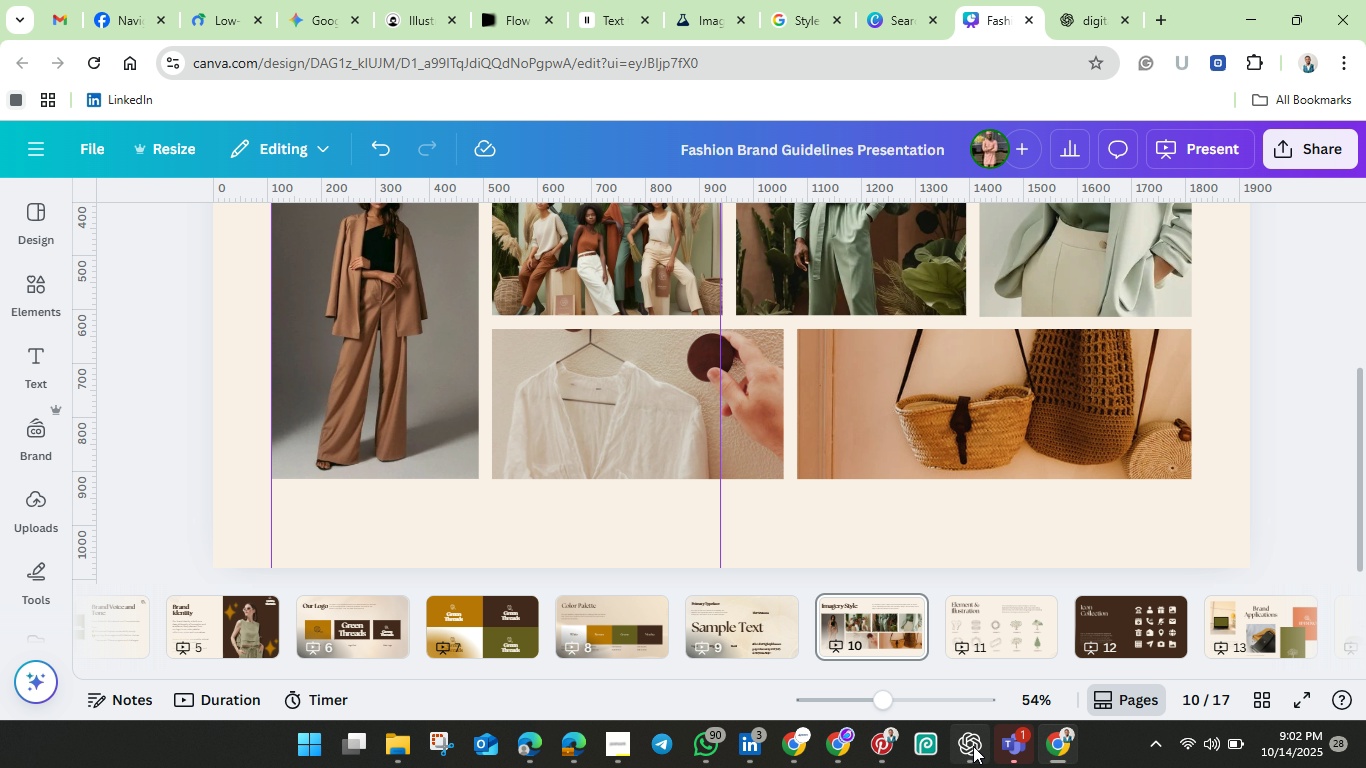 
mouse_move([954, 745])
 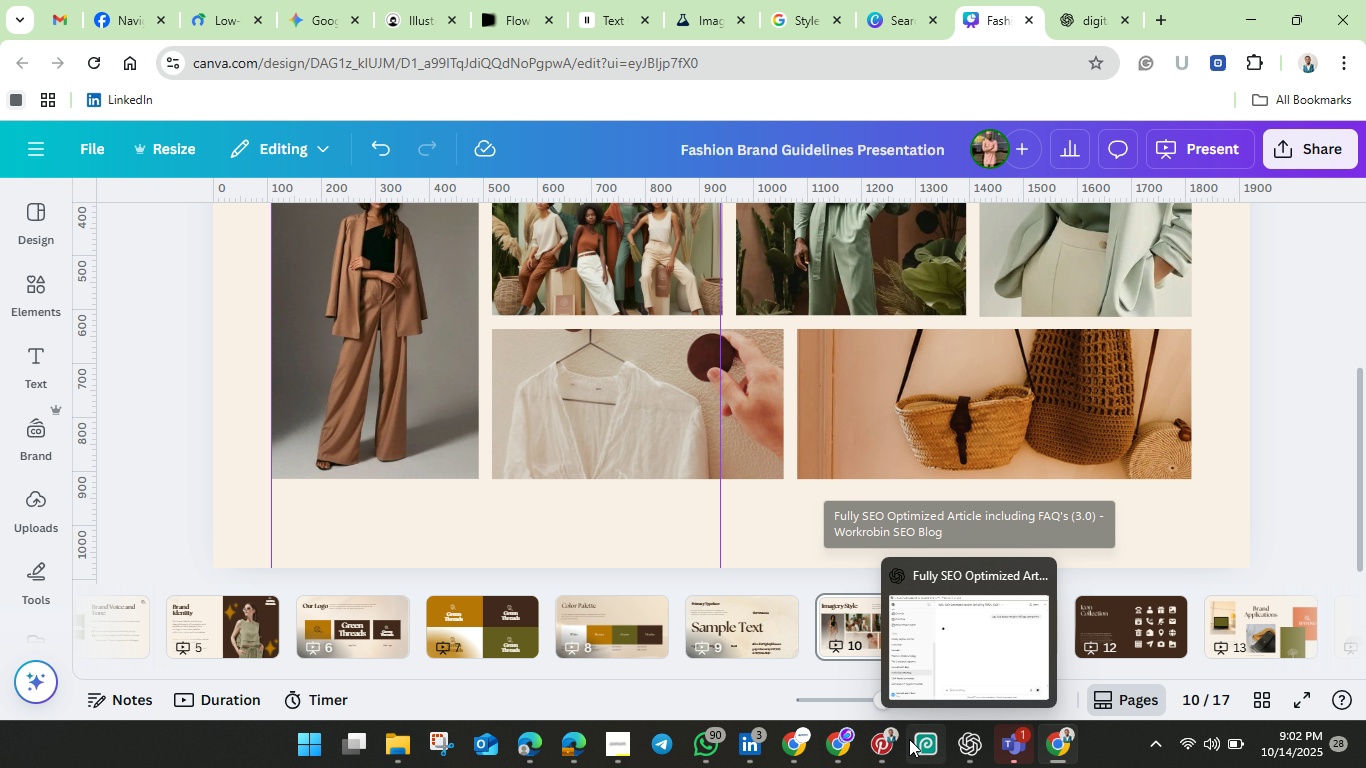 
mouse_move([889, 746])
 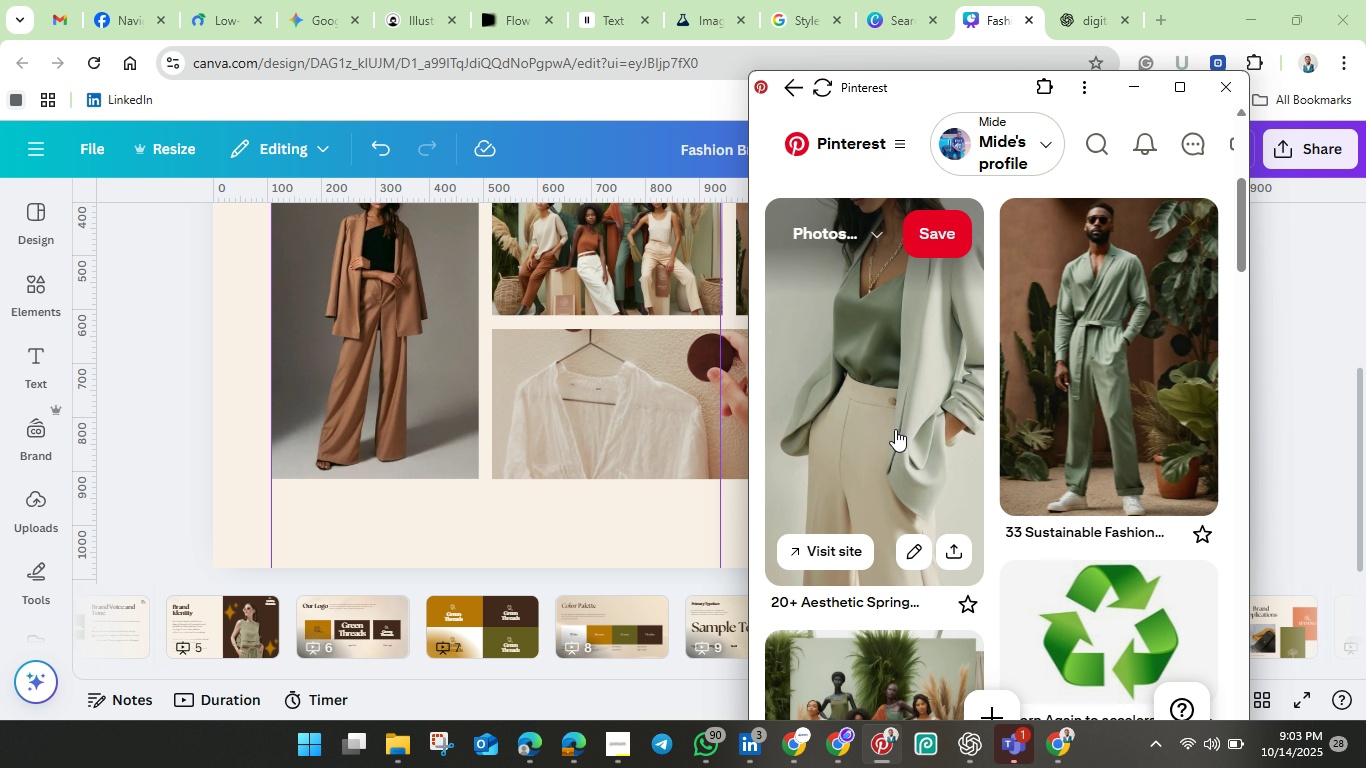 
left_click([890, 746])
 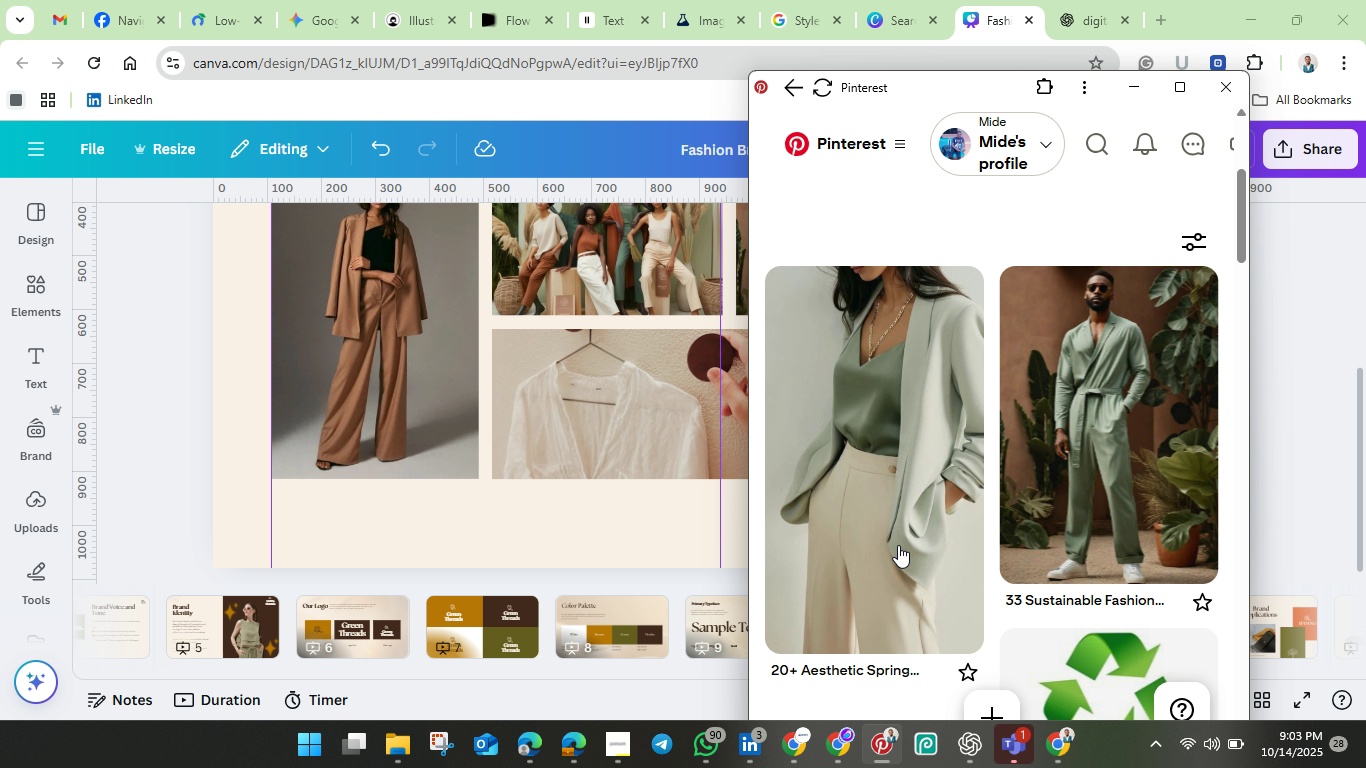 
scroll: coordinate [898, 545], scroll_direction: down, amount: 4.0
 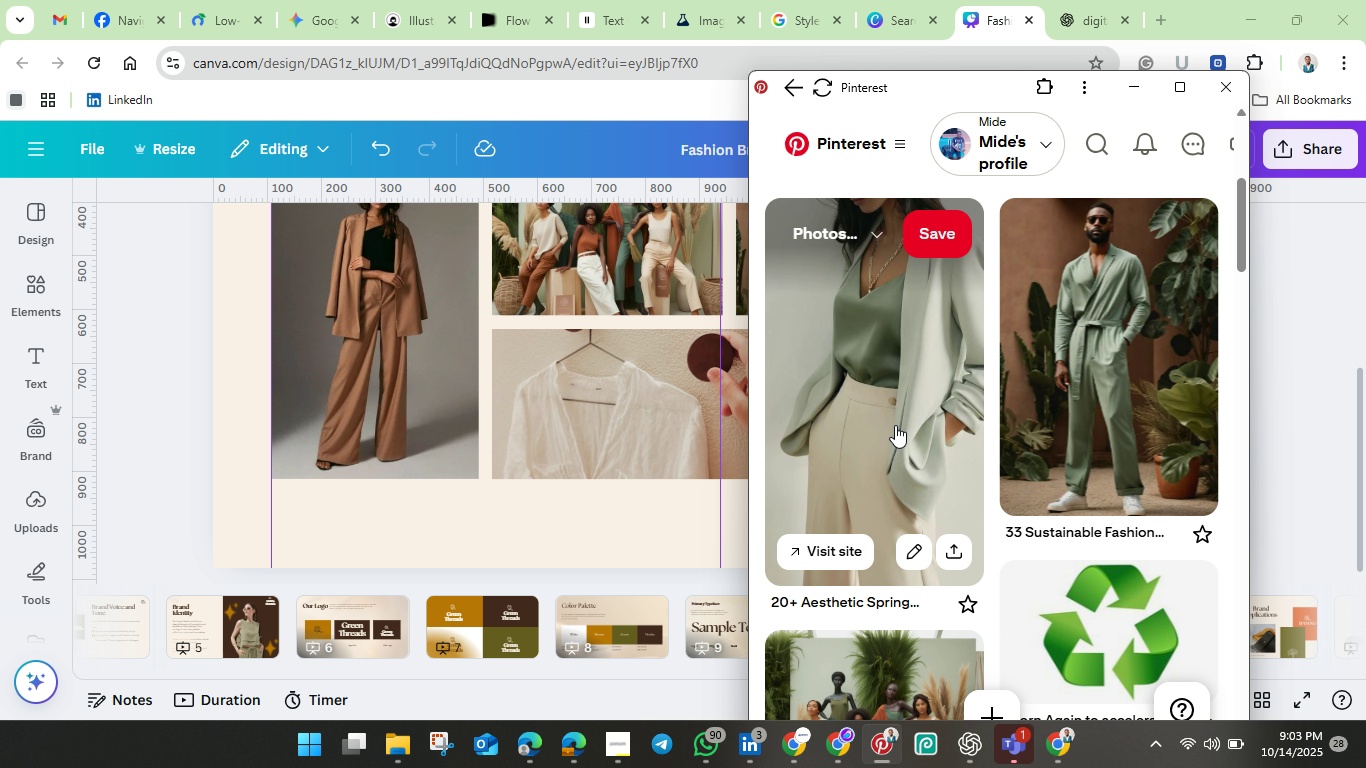 
scroll: coordinate [895, 425], scroll_direction: up, amount: 4.0
 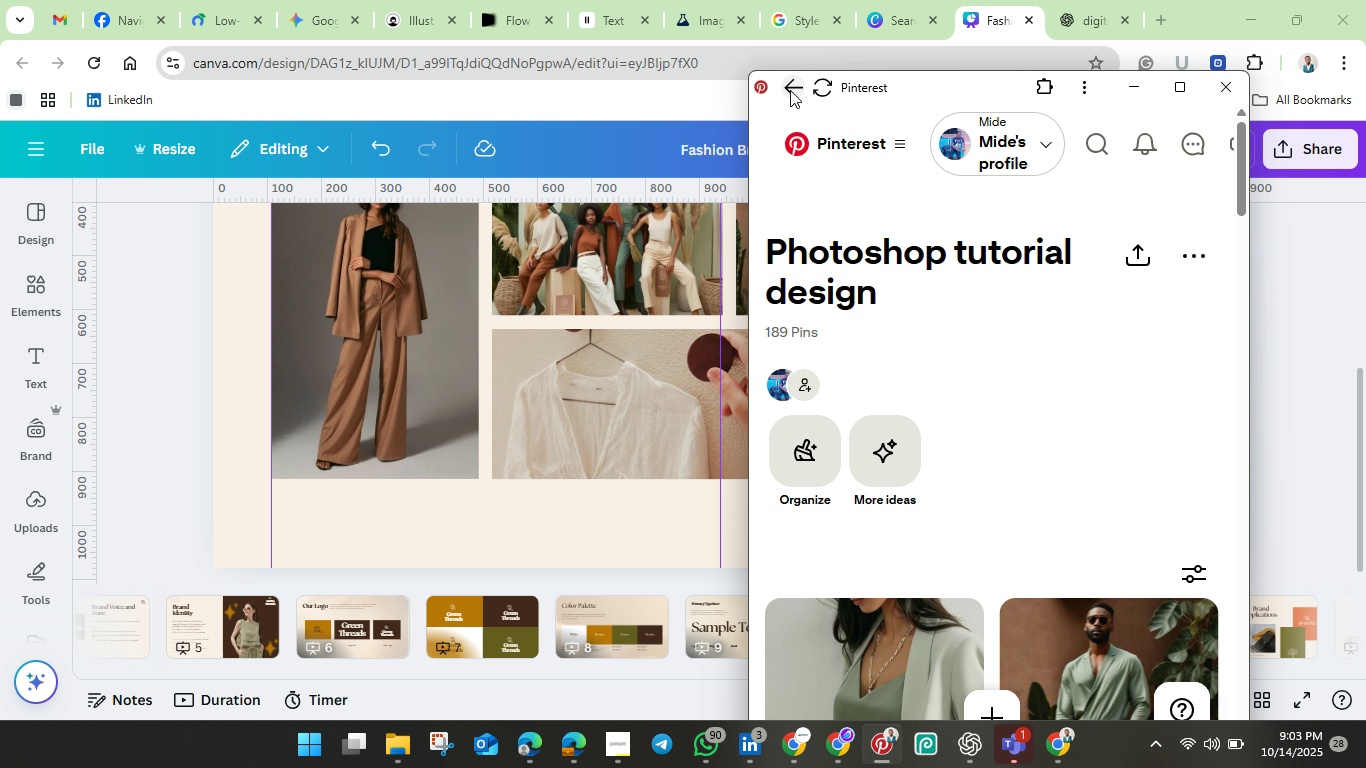 
left_click([790, 90])
 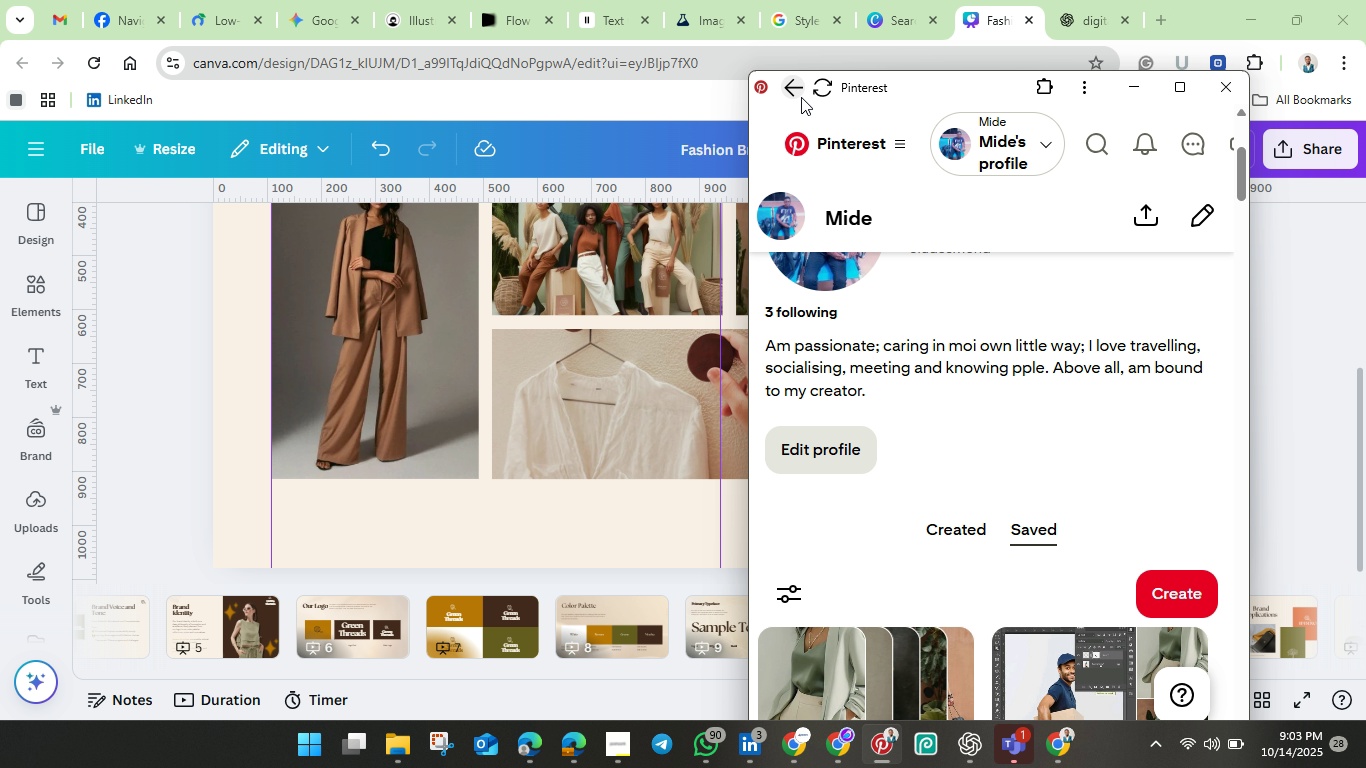 
left_click([791, 89])
 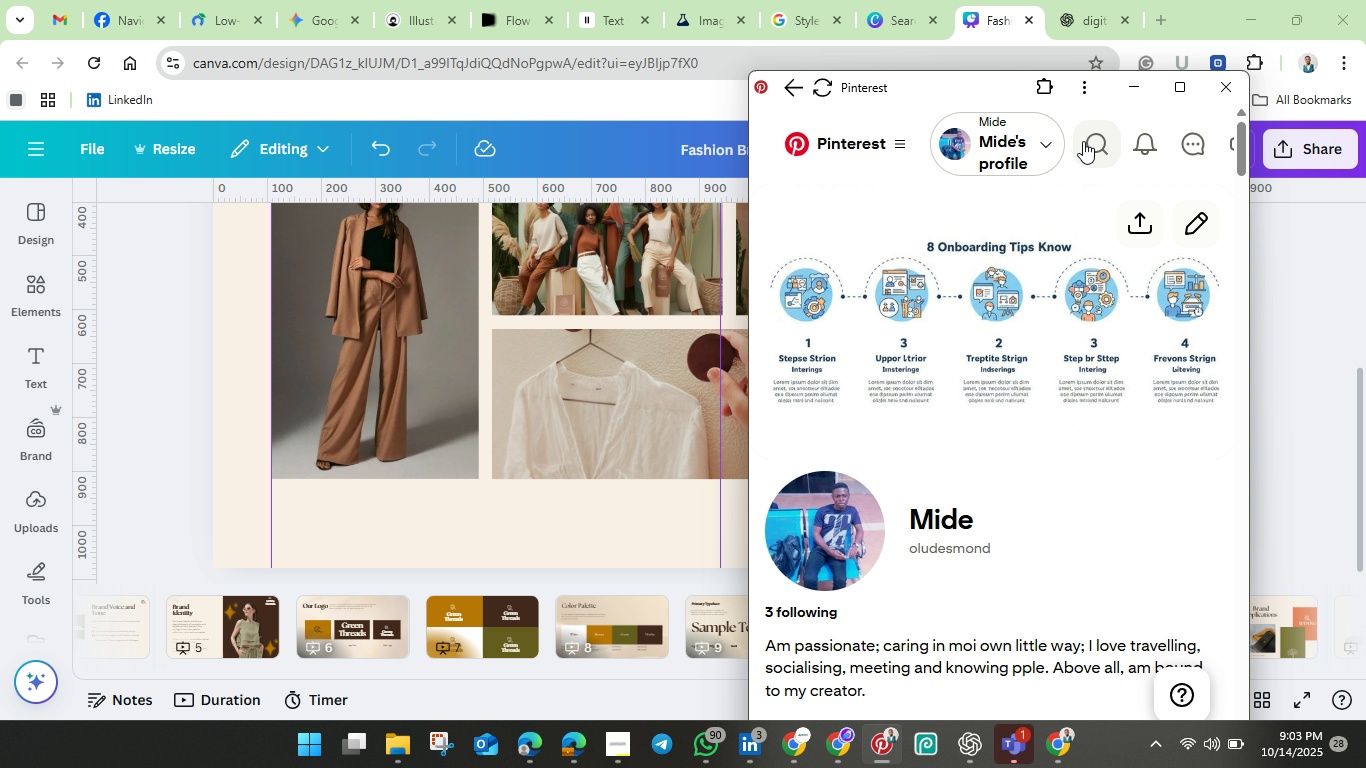 
left_click([1095, 142])
 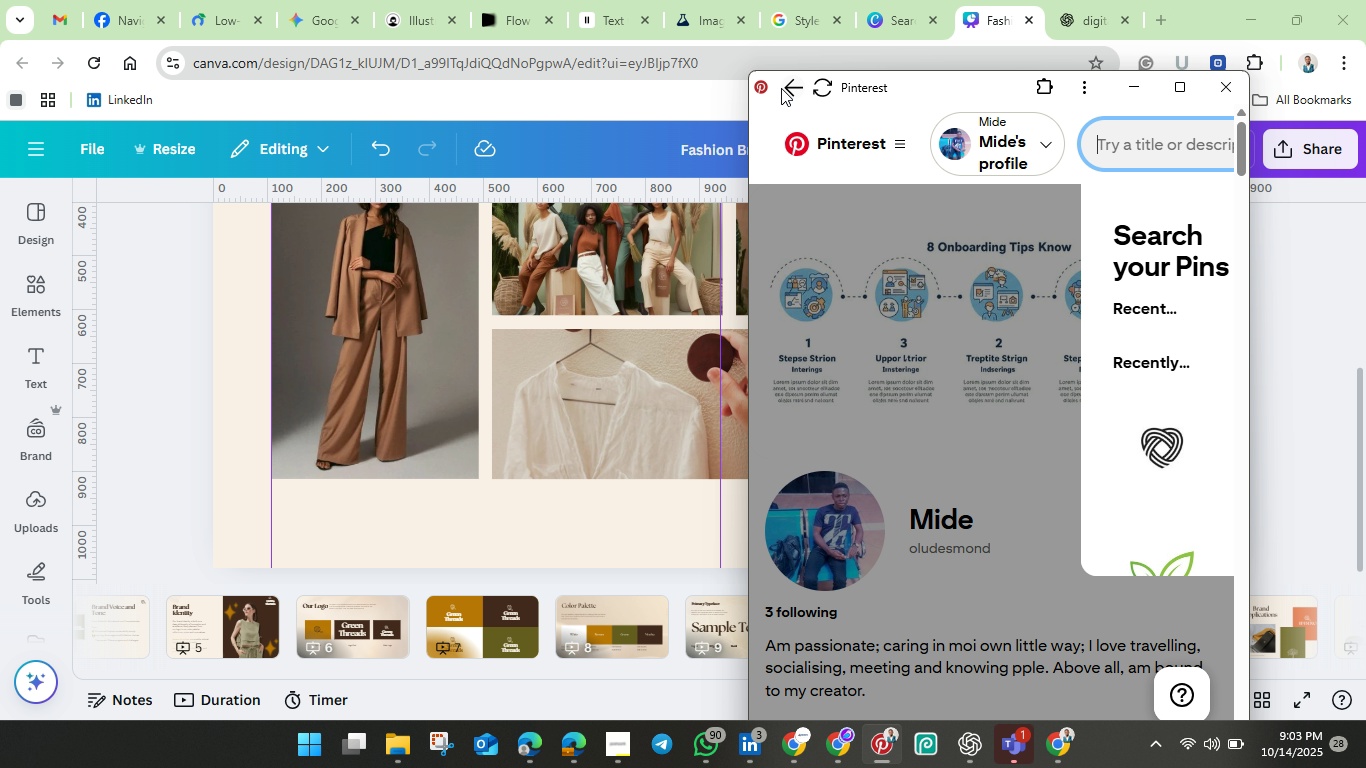 
left_click([781, 88])
 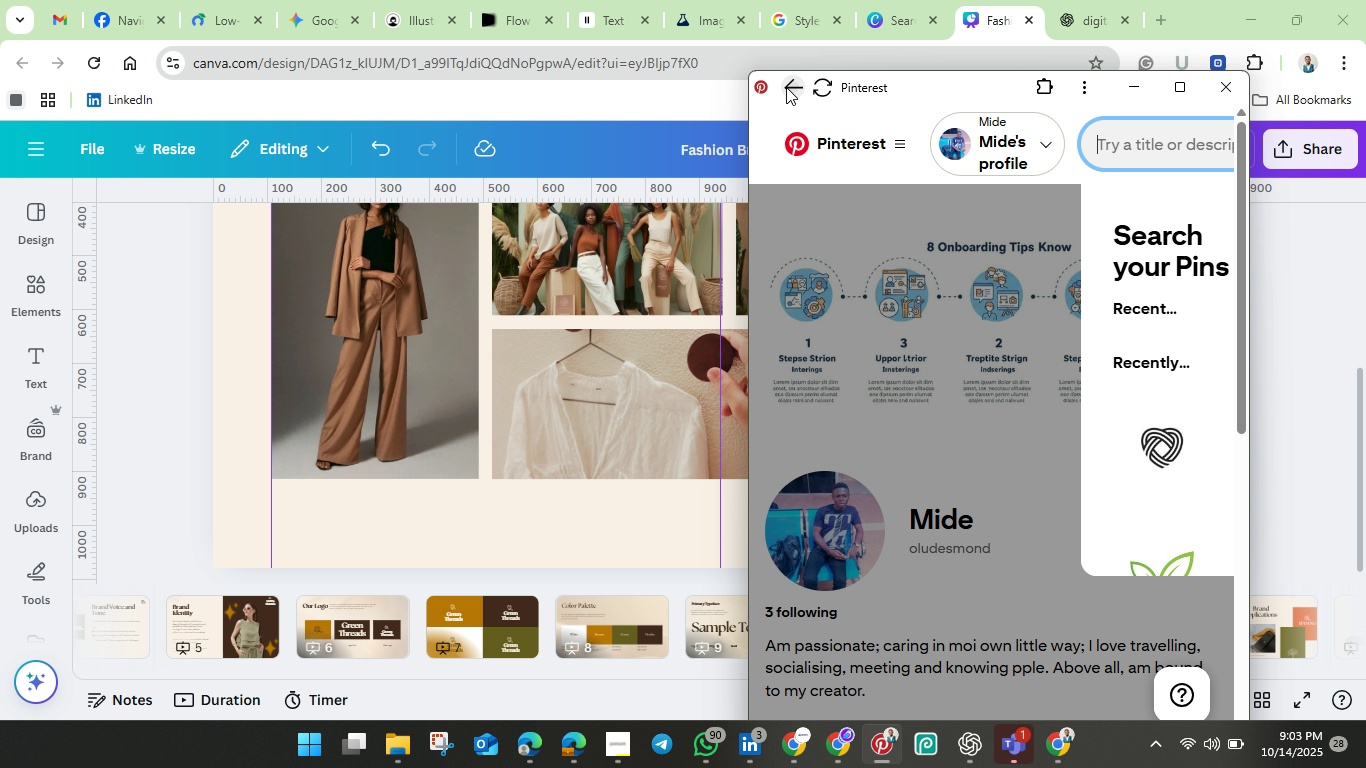 
left_click([786, 87])
 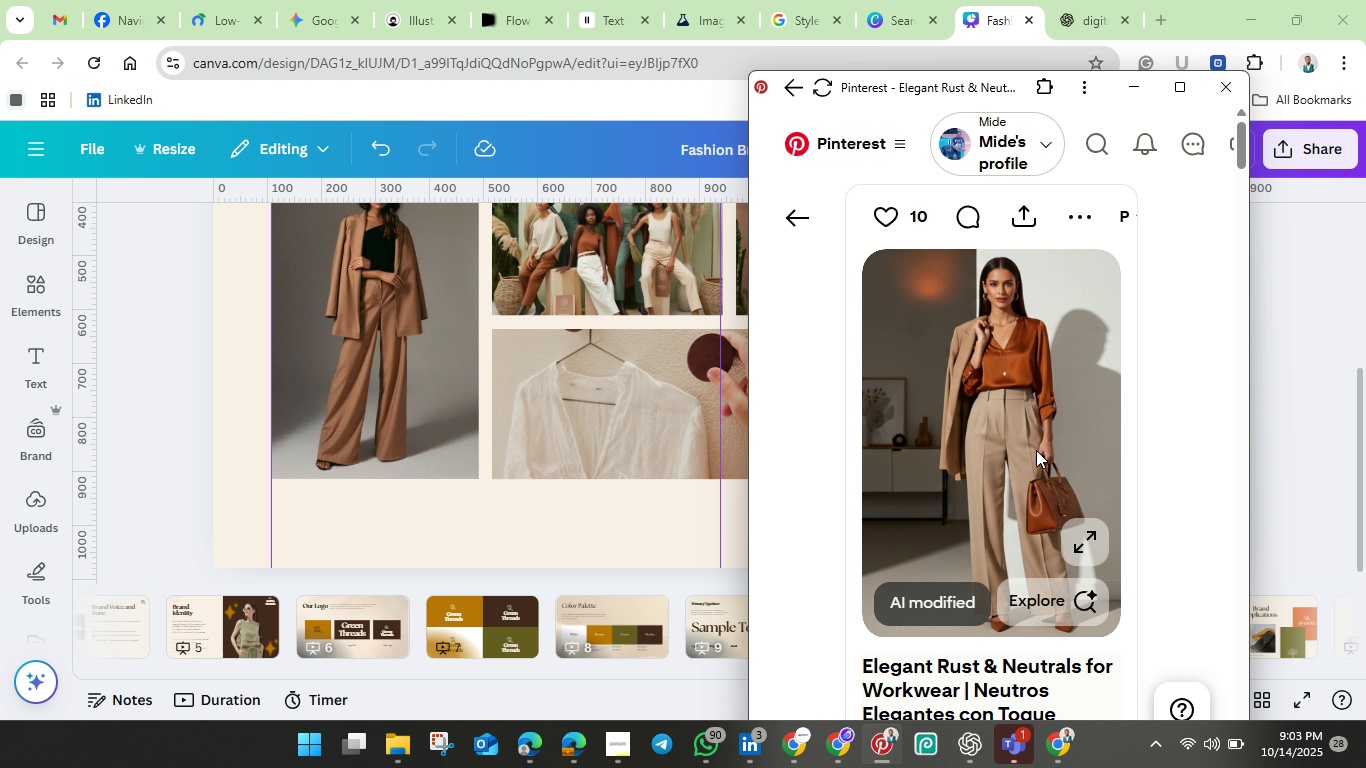 
scroll: coordinate [1030, 499], scroll_direction: down, amount: 19.0
 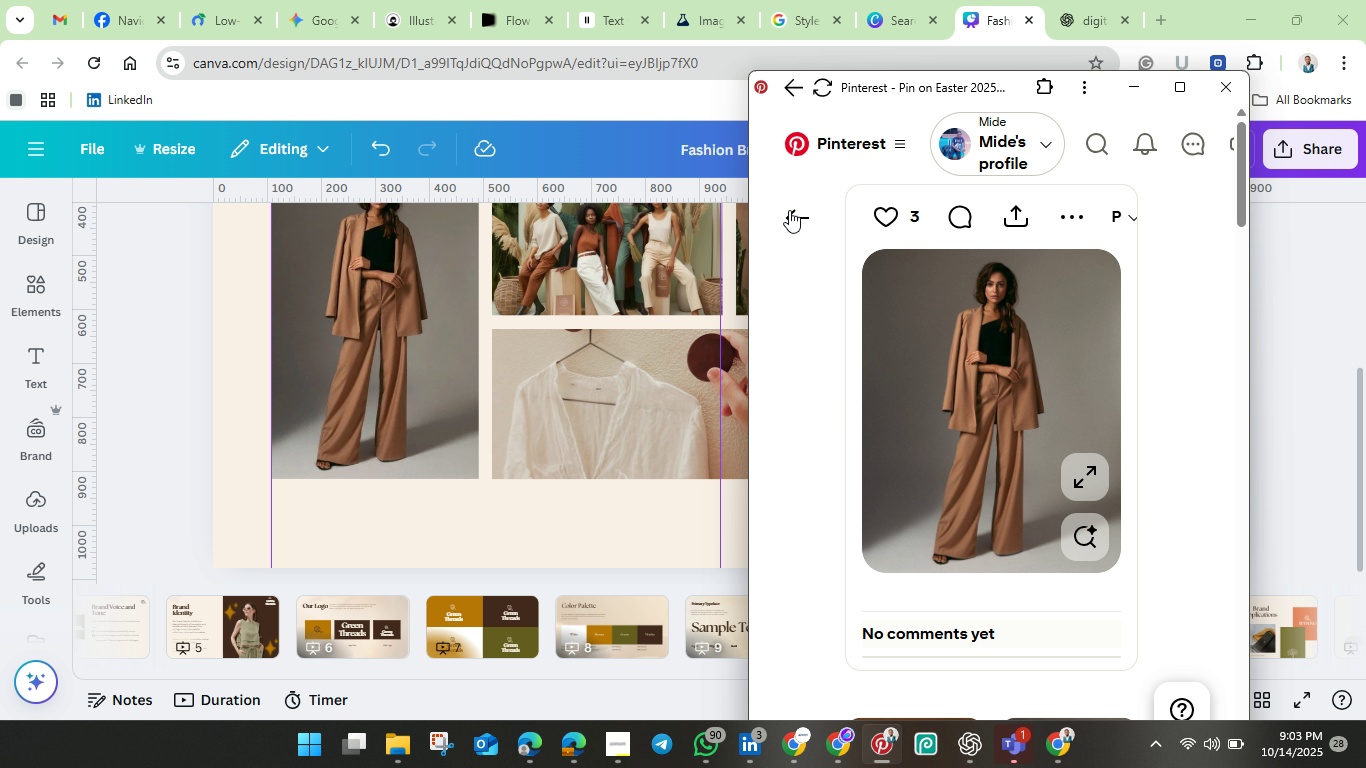 
left_click([789, 210])
 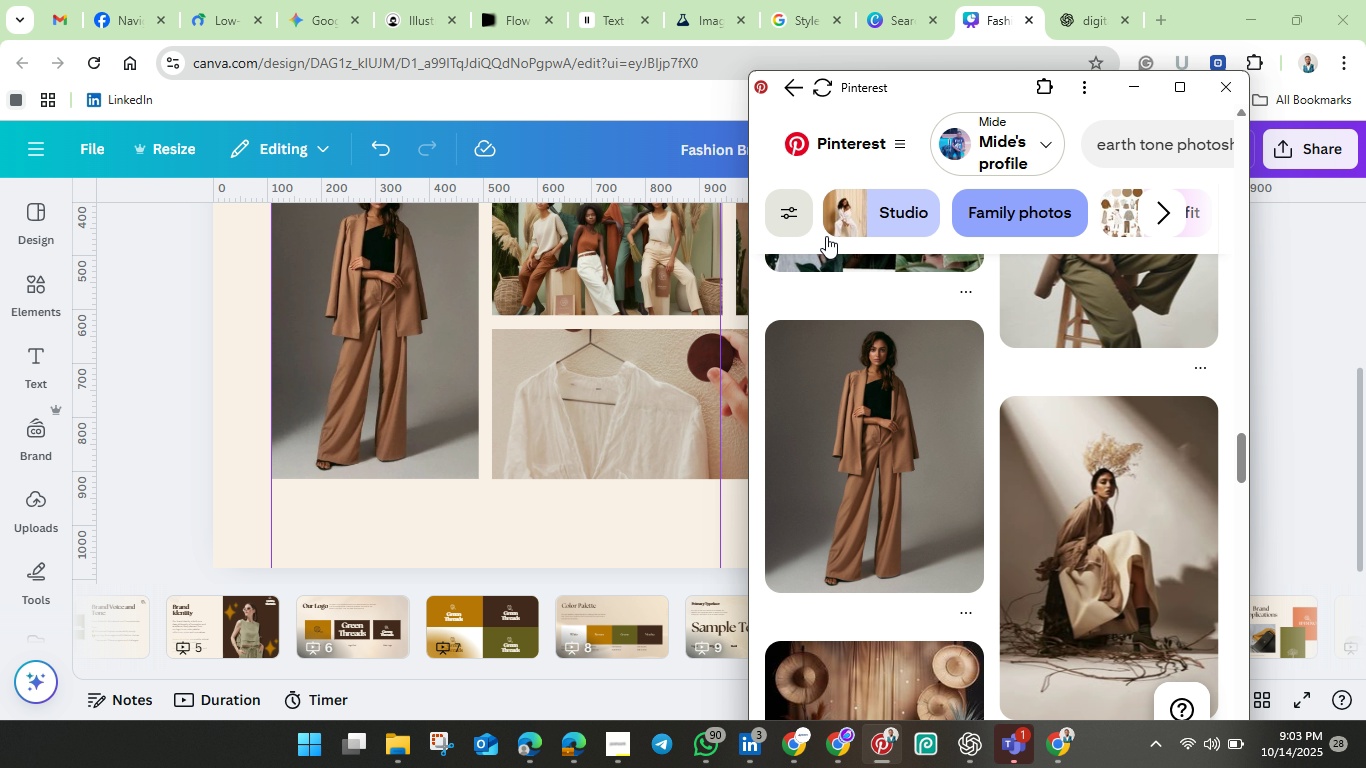 
scroll: coordinate [1000, 468], scroll_direction: down, amount: 15.0
 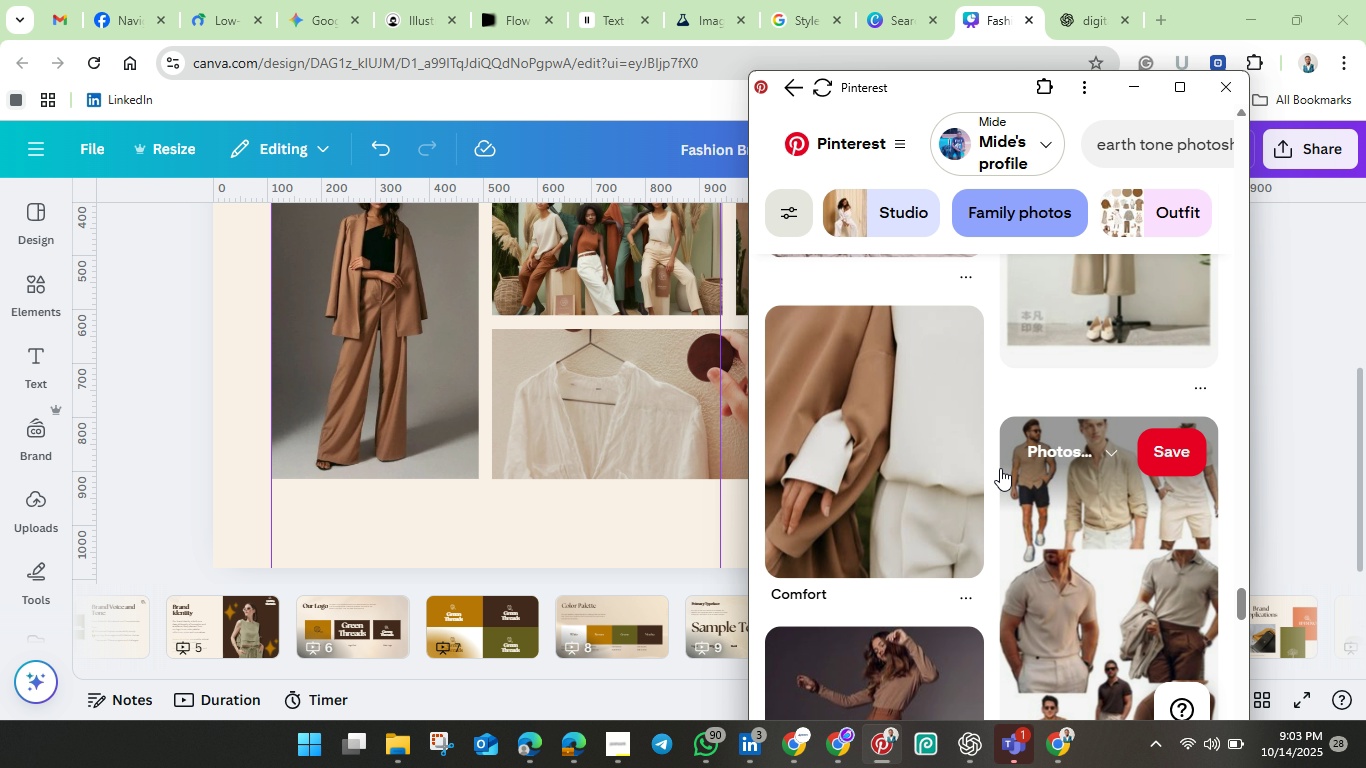 
scroll: coordinate [1000, 468], scroll_direction: down, amount: 2.0
 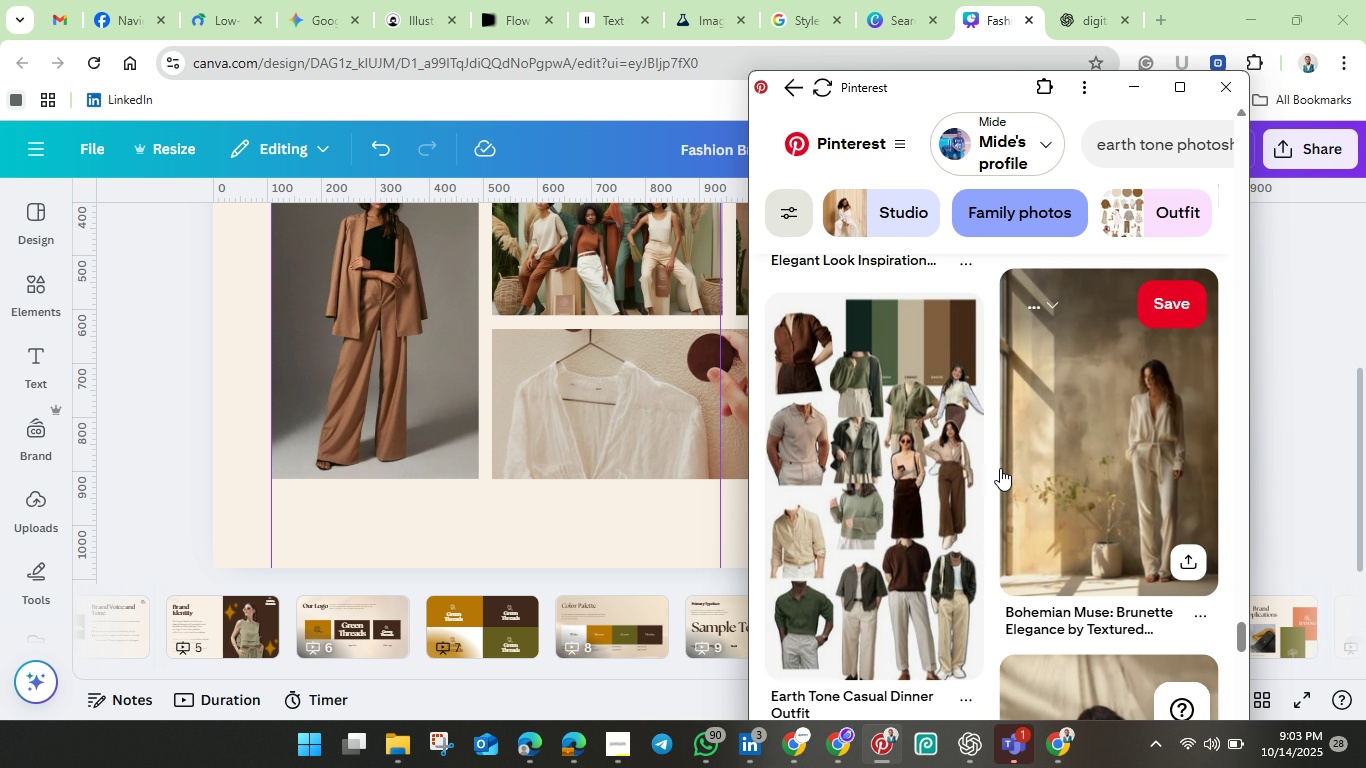 
scroll: coordinate [1000, 468], scroll_direction: up, amount: 2.0
 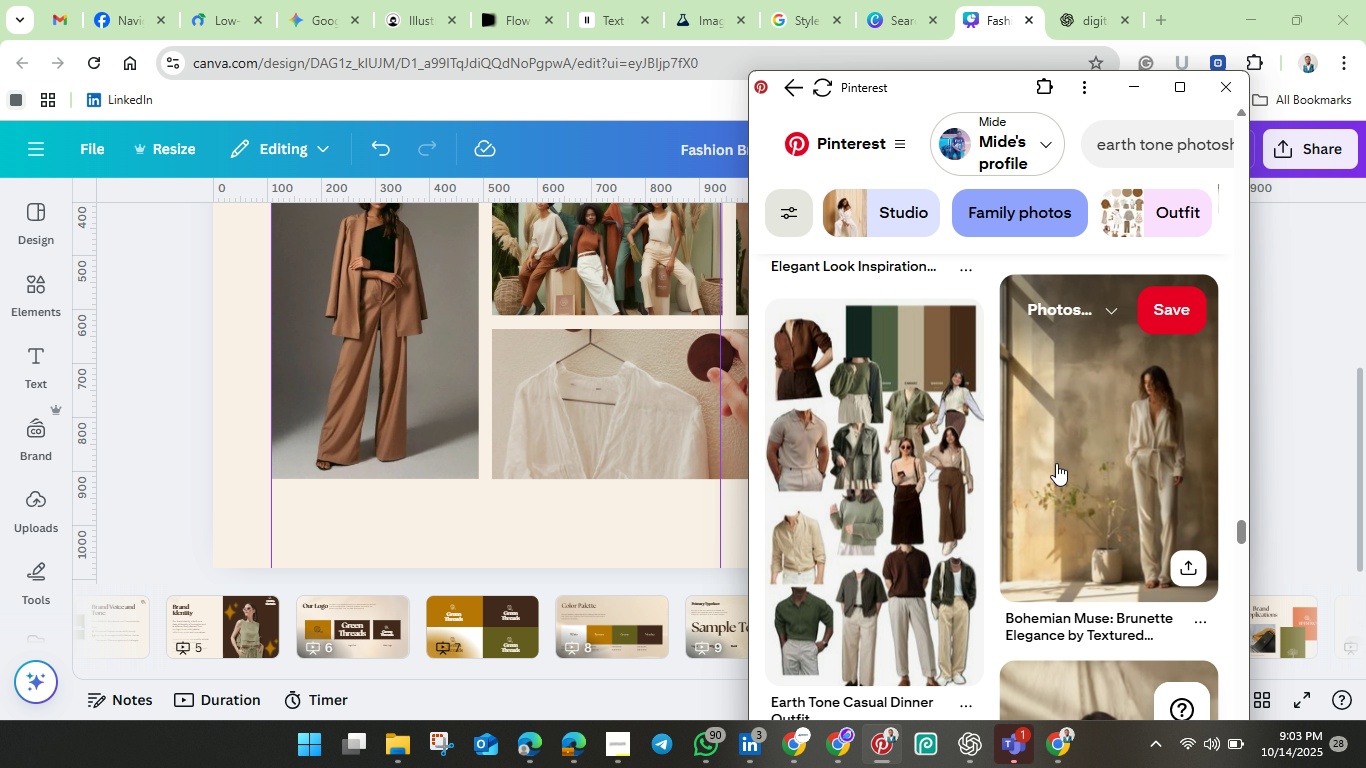 
scroll: coordinate [1056, 463], scroll_direction: down, amount: 2.0
 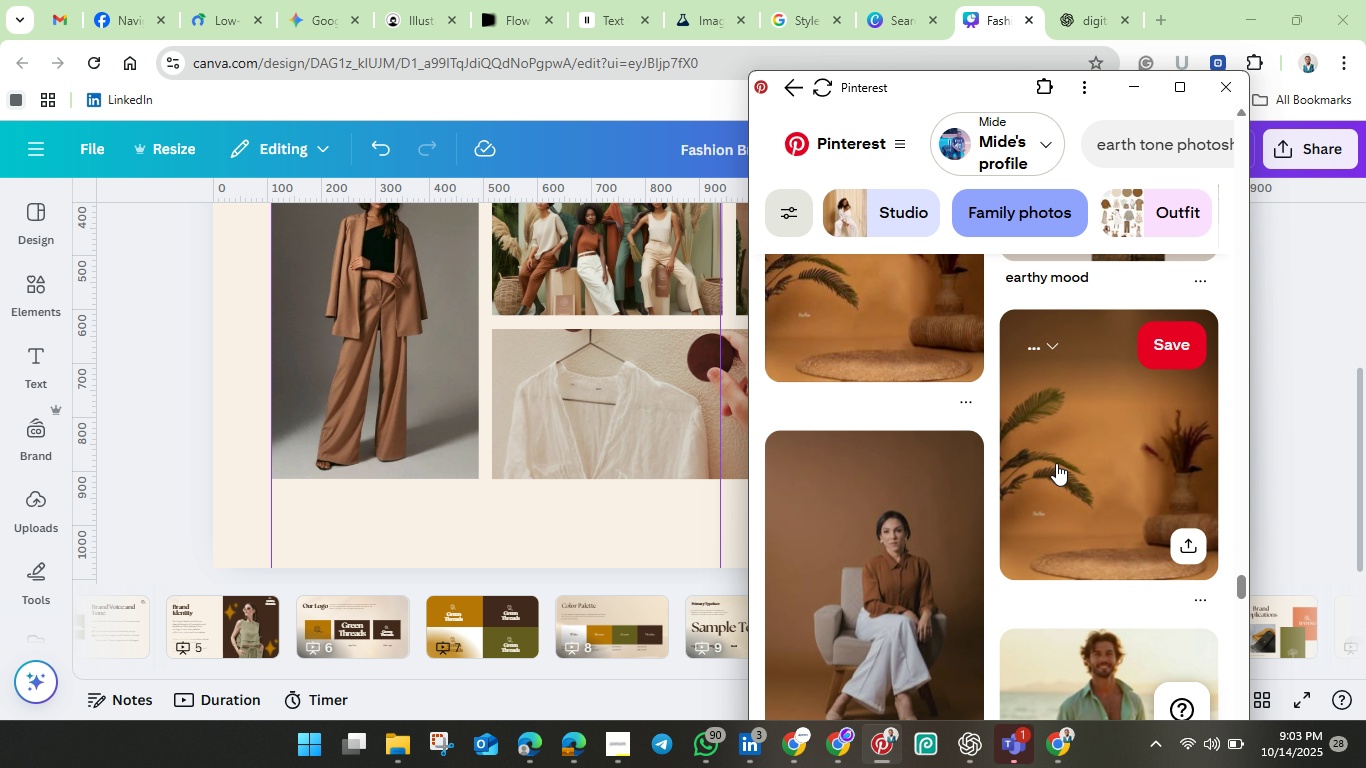 
scroll: coordinate [1056, 463], scroll_direction: up, amount: 3.0
 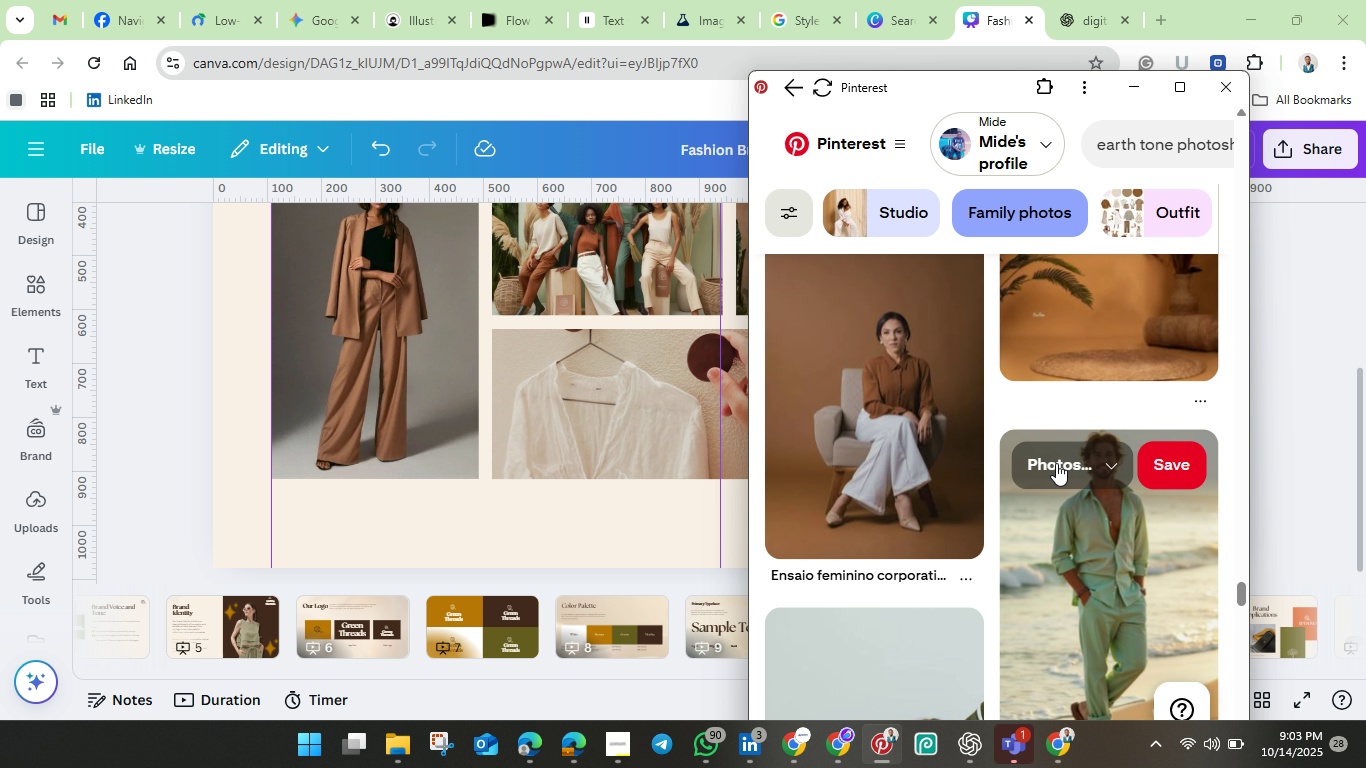 
scroll: coordinate [1056, 463], scroll_direction: down, amount: 9.0
 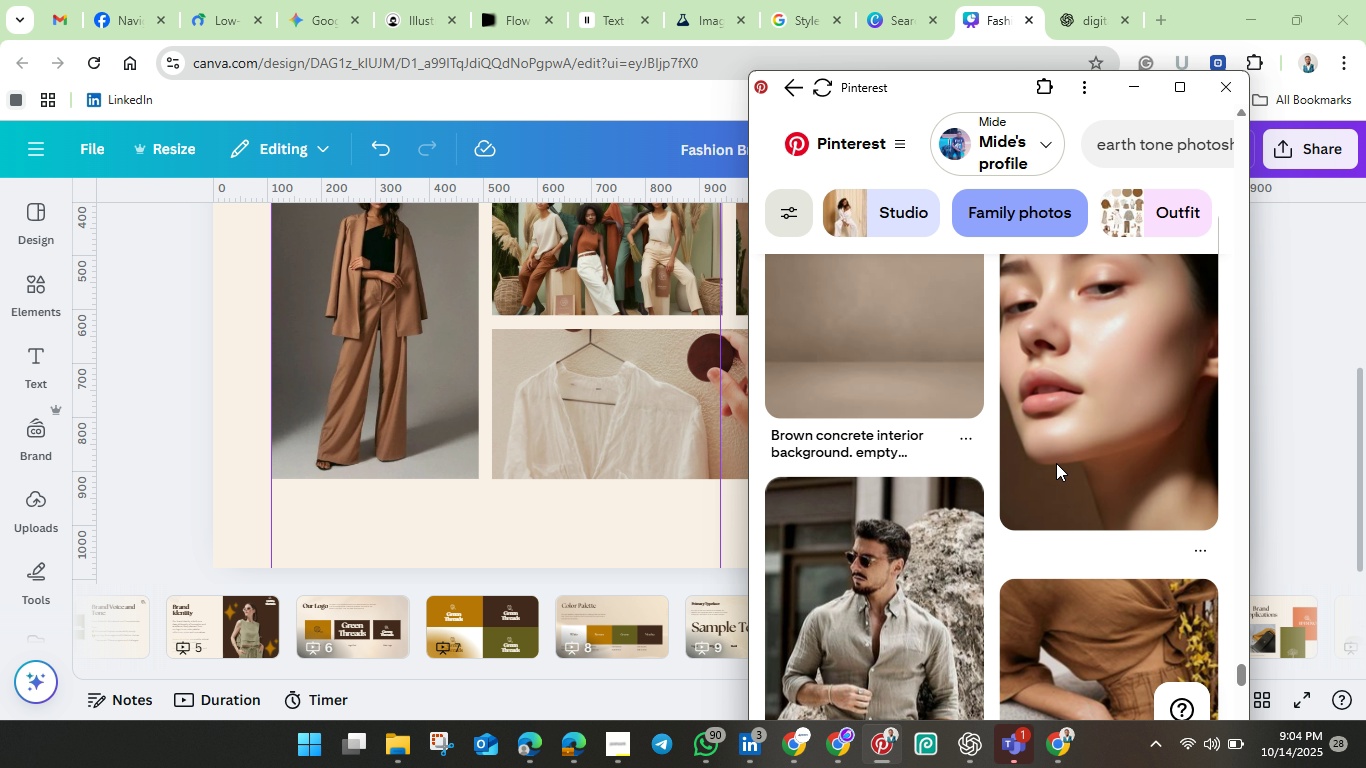 
scroll: coordinate [1056, 463], scroll_direction: up, amount: 29.0
 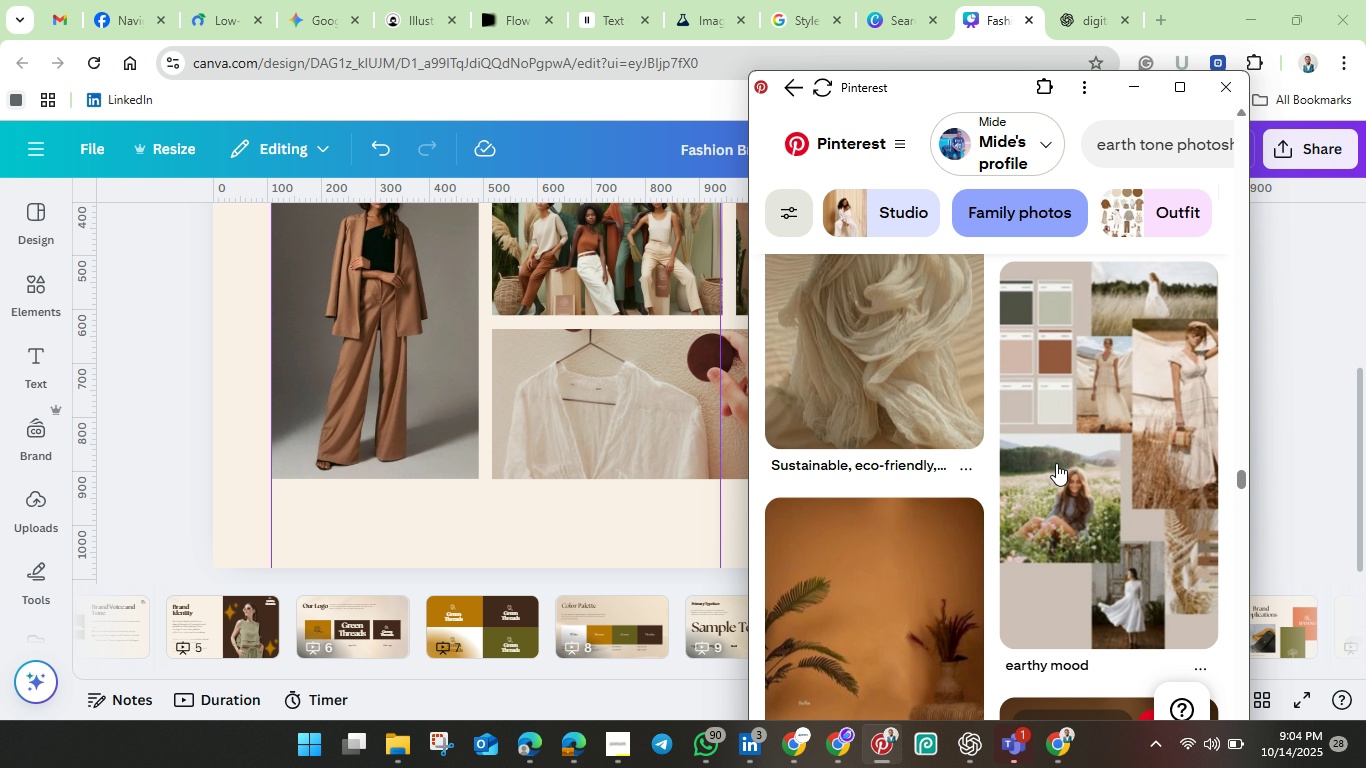 
scroll: coordinate [1059, 470], scroll_direction: down, amount: 3.0
 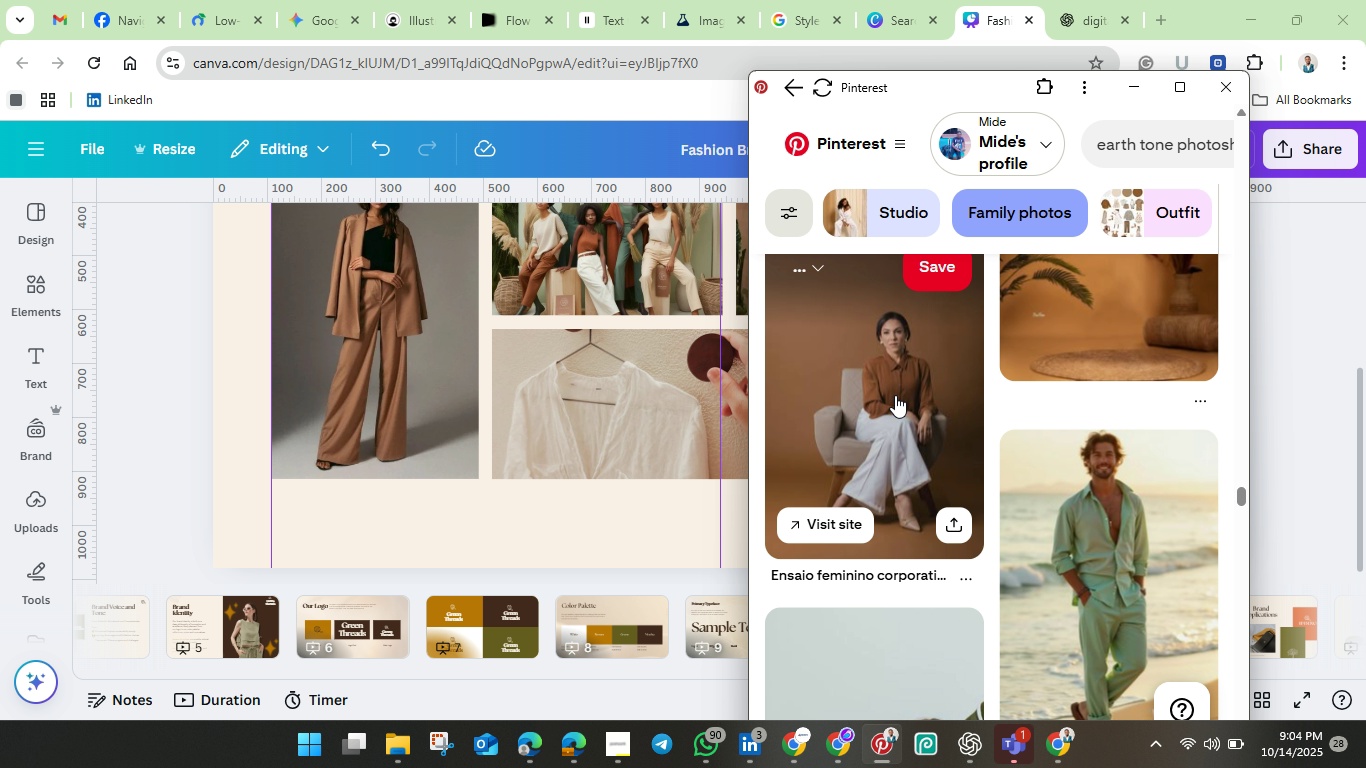 
left_click([895, 393])
 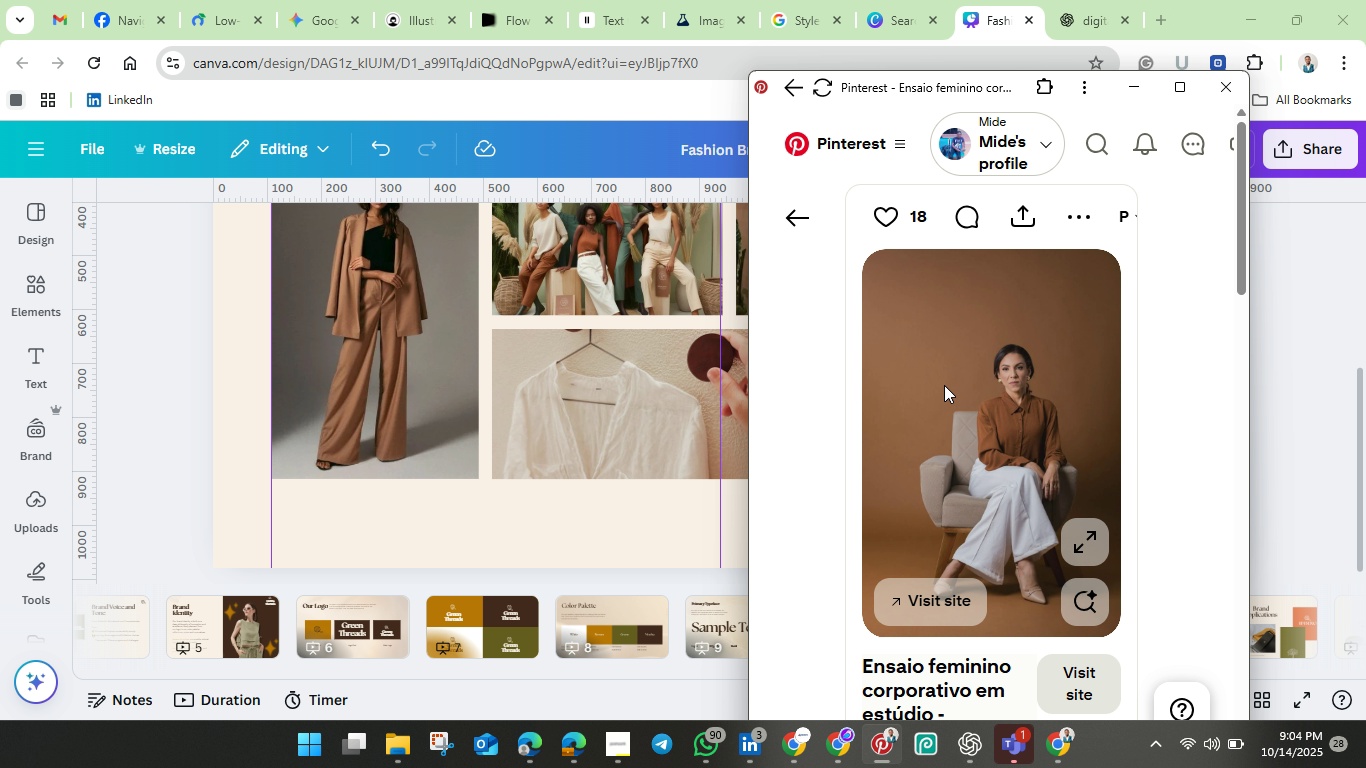 
left_click_drag(start_coordinate=[1040, 384], to_coordinate=[687, 389])
 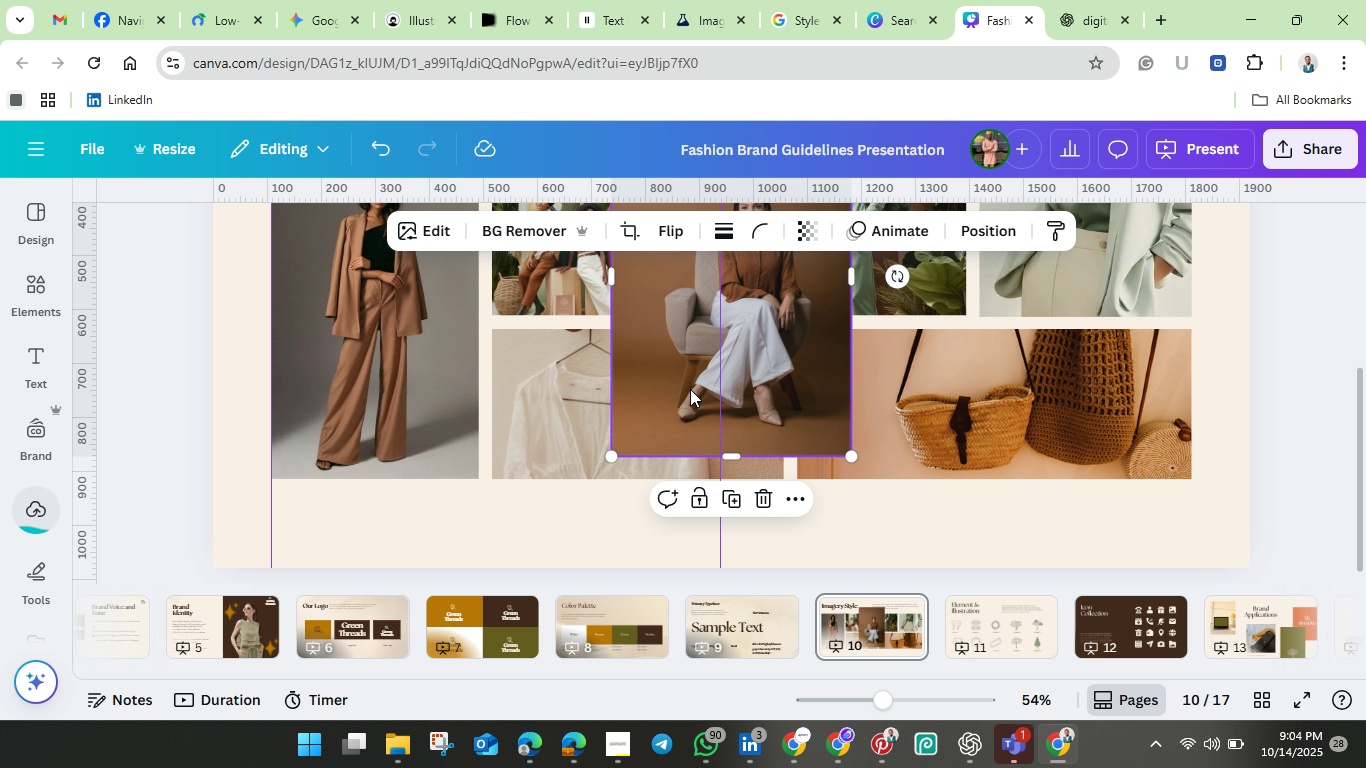 
mouse_move([716, 352])
 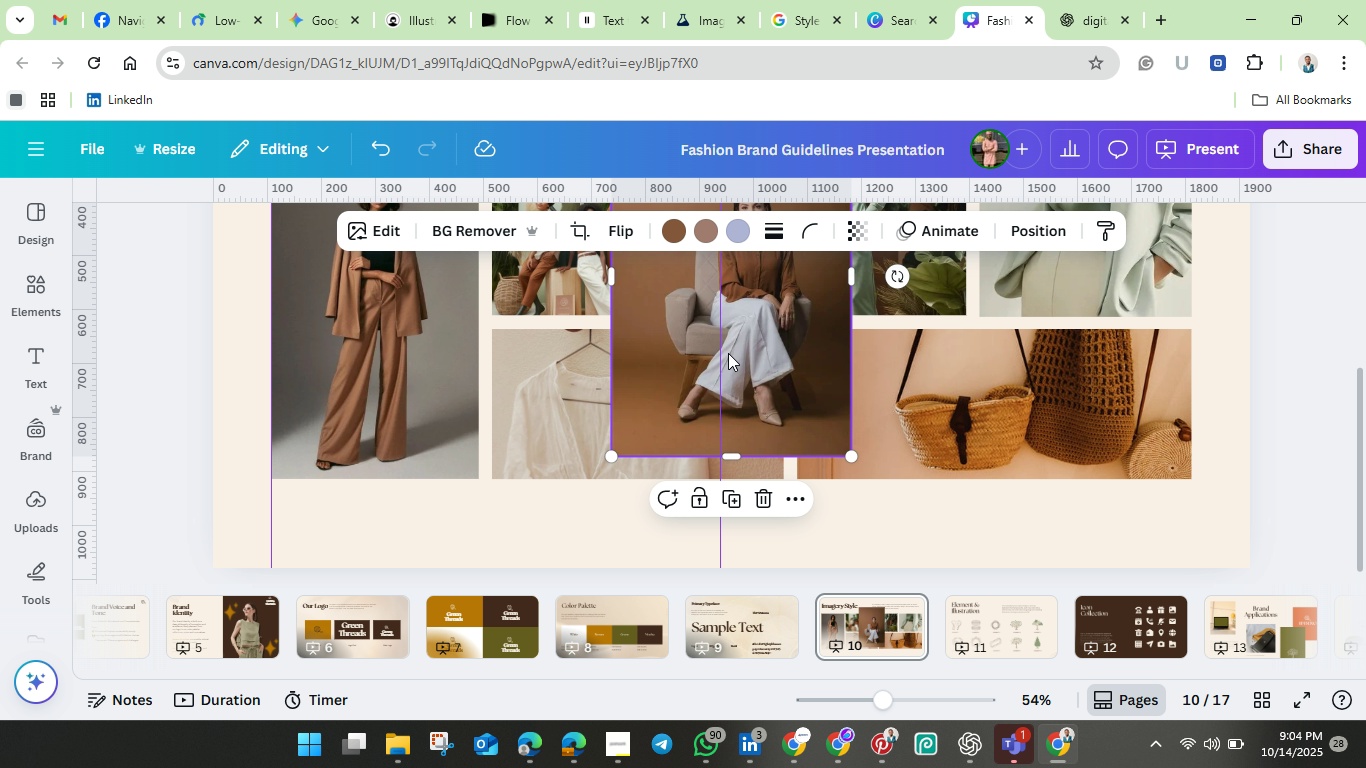 
left_click_drag(start_coordinate=[713, 344], to_coordinate=[653, 392])
 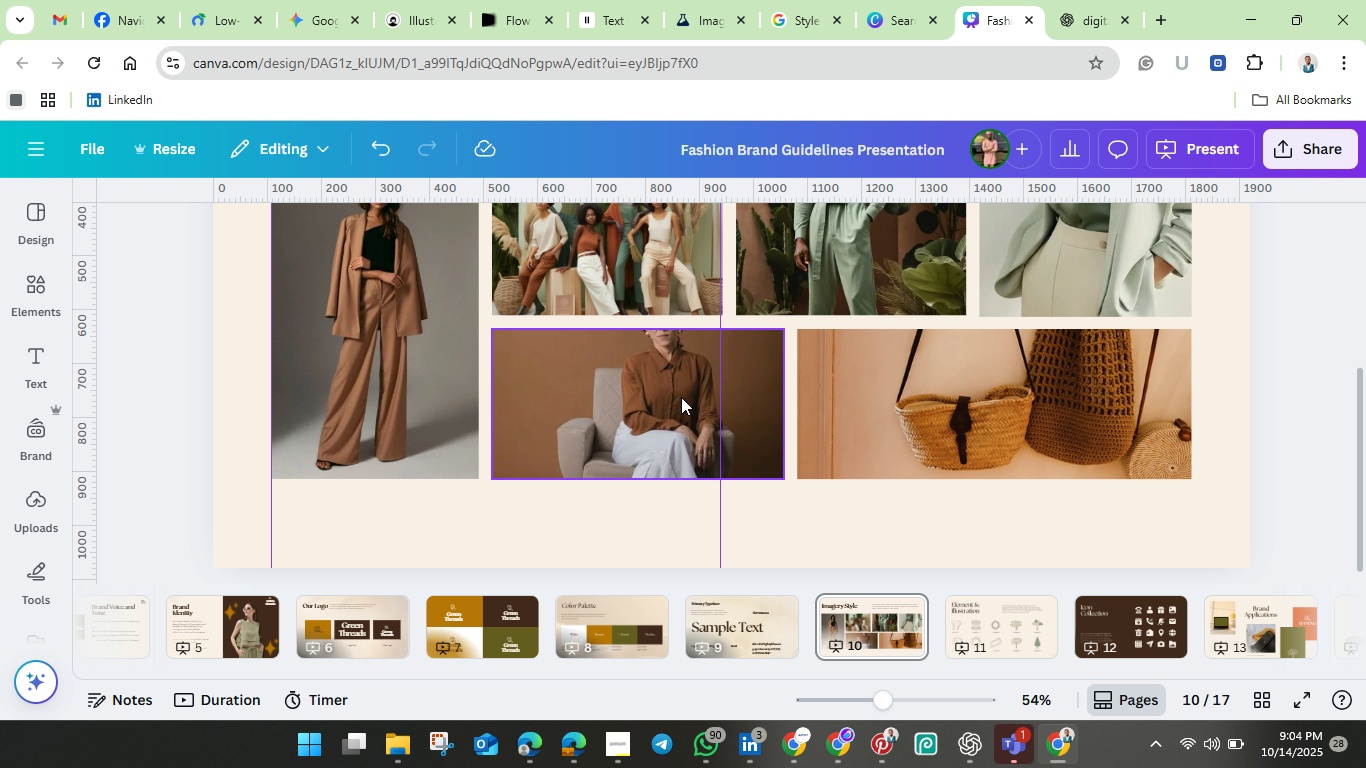 
double_click([681, 397])
 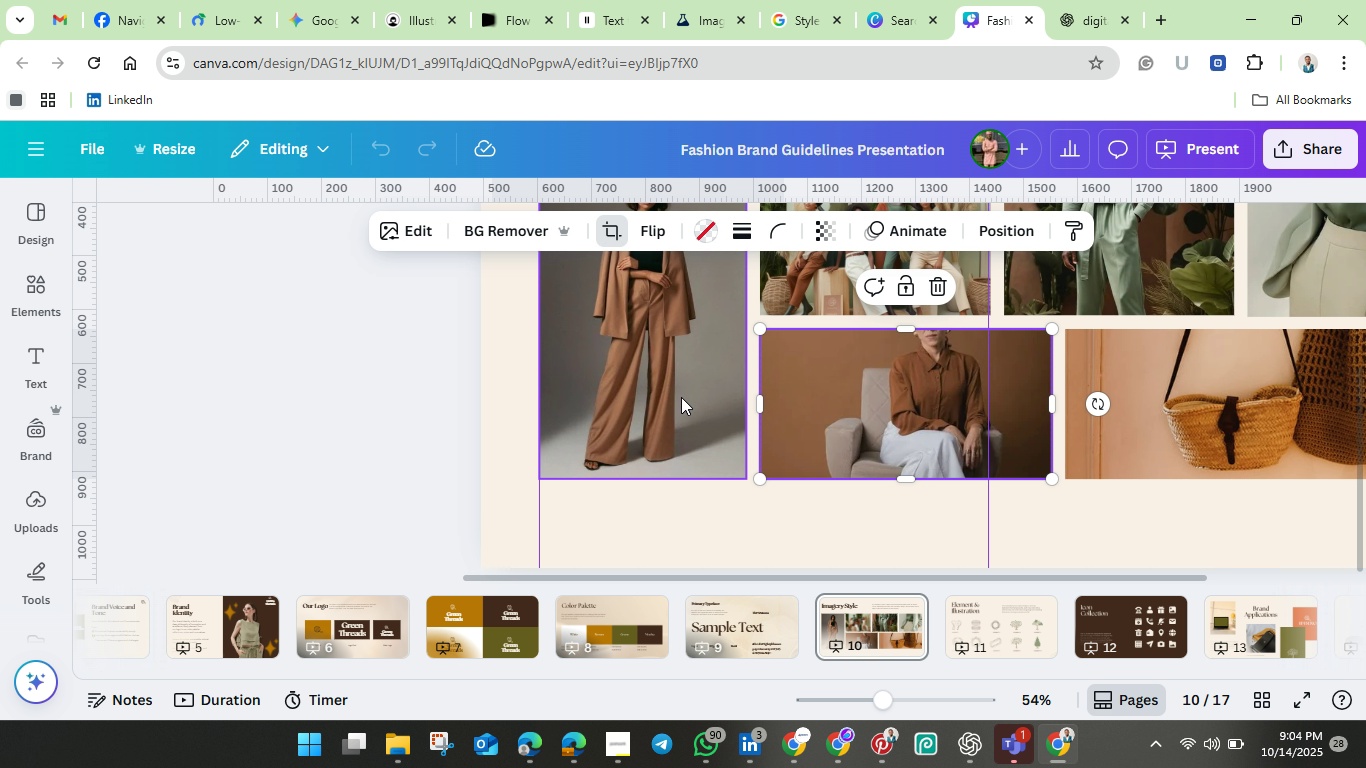 
left_click([681, 397])
 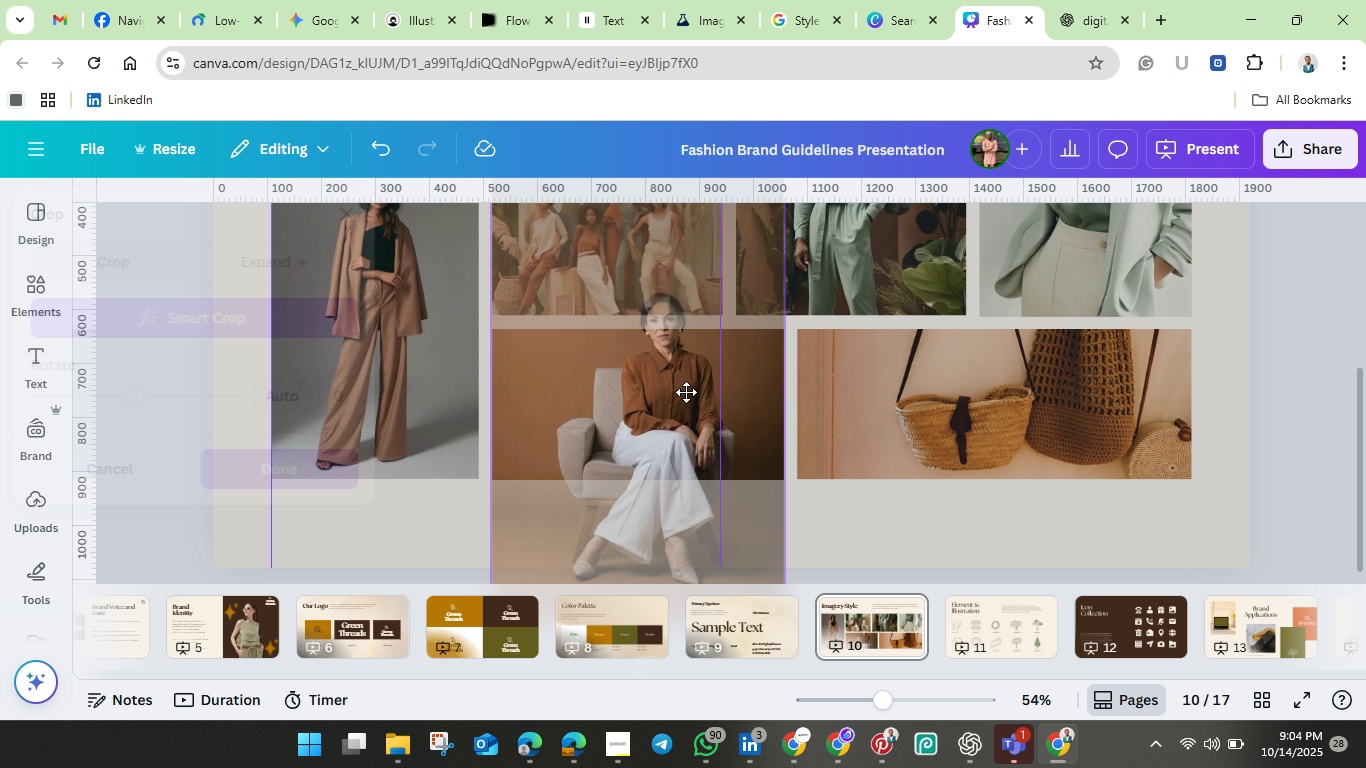 
double_click([686, 392])
 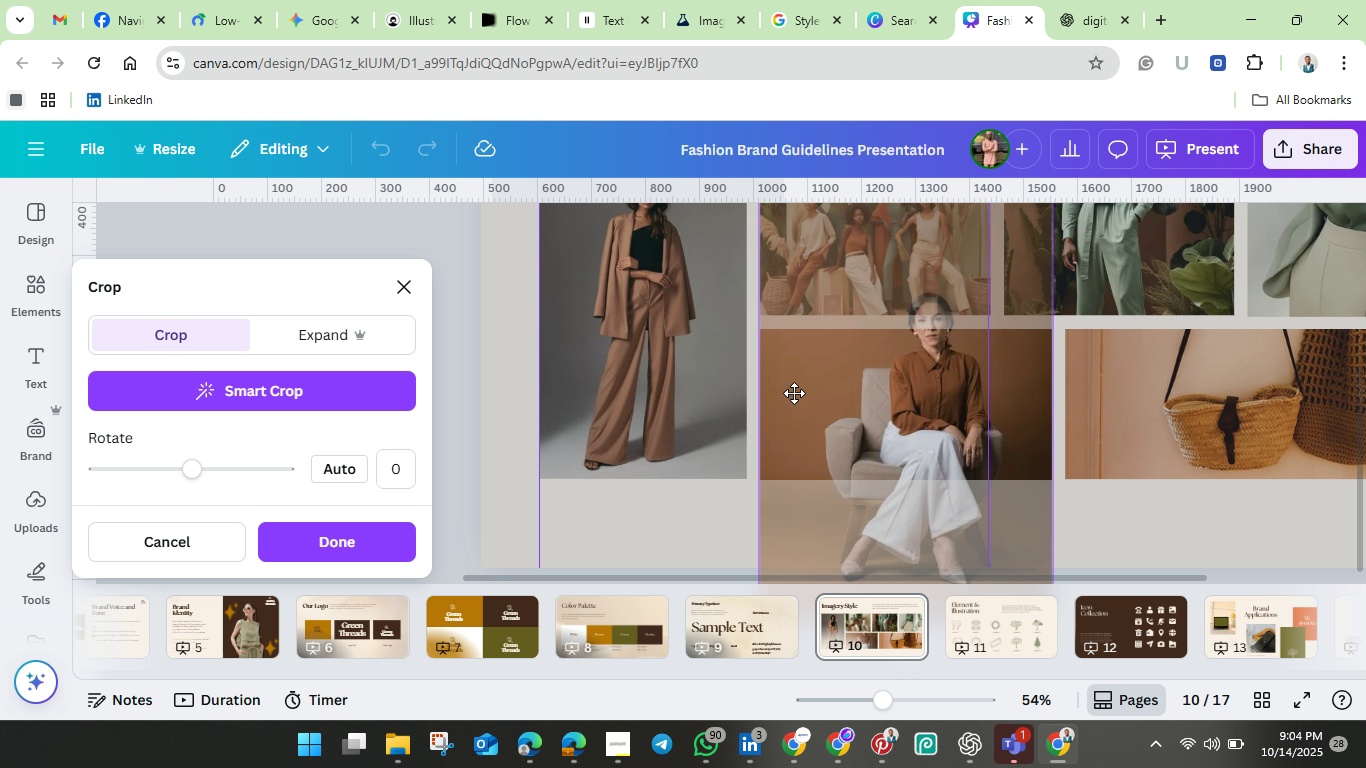 
left_click_drag(start_coordinate=[829, 392], to_coordinate=[818, 353])
 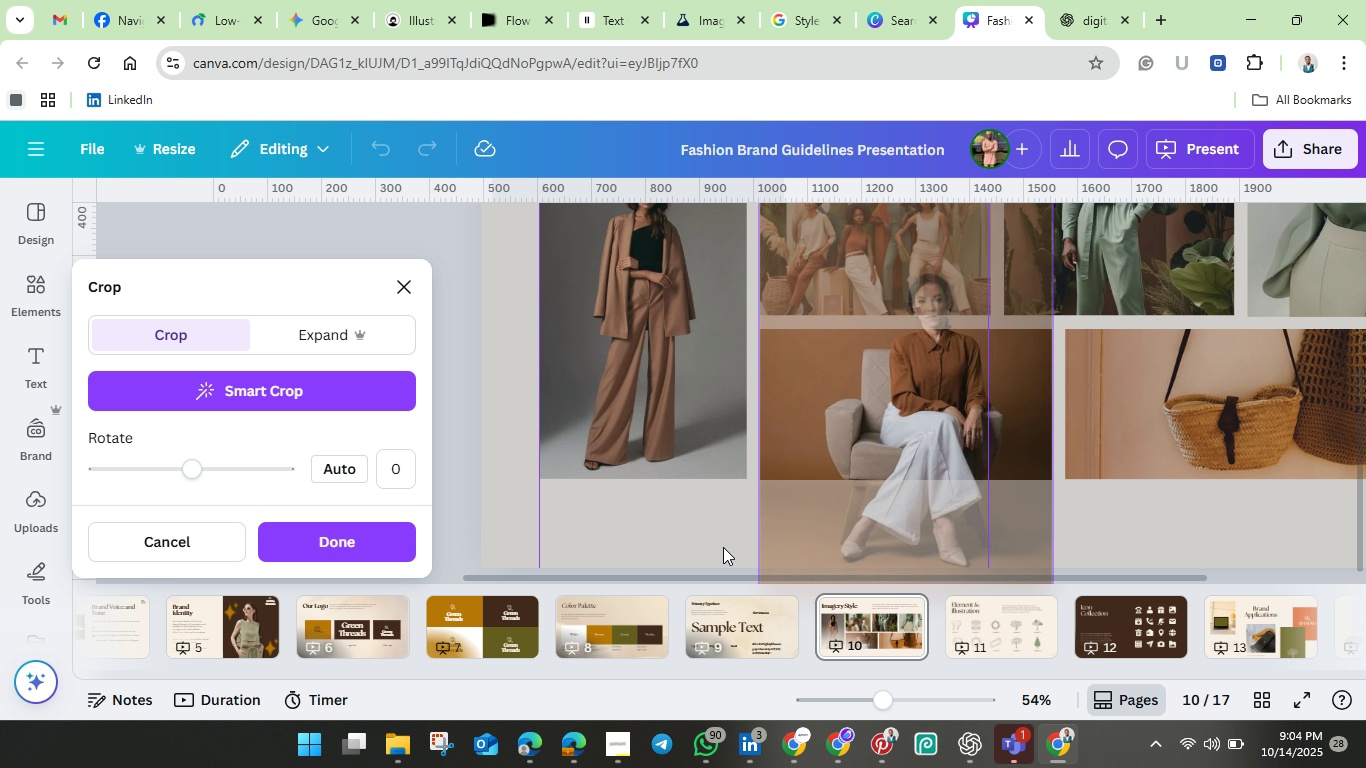 
left_click([723, 546])
 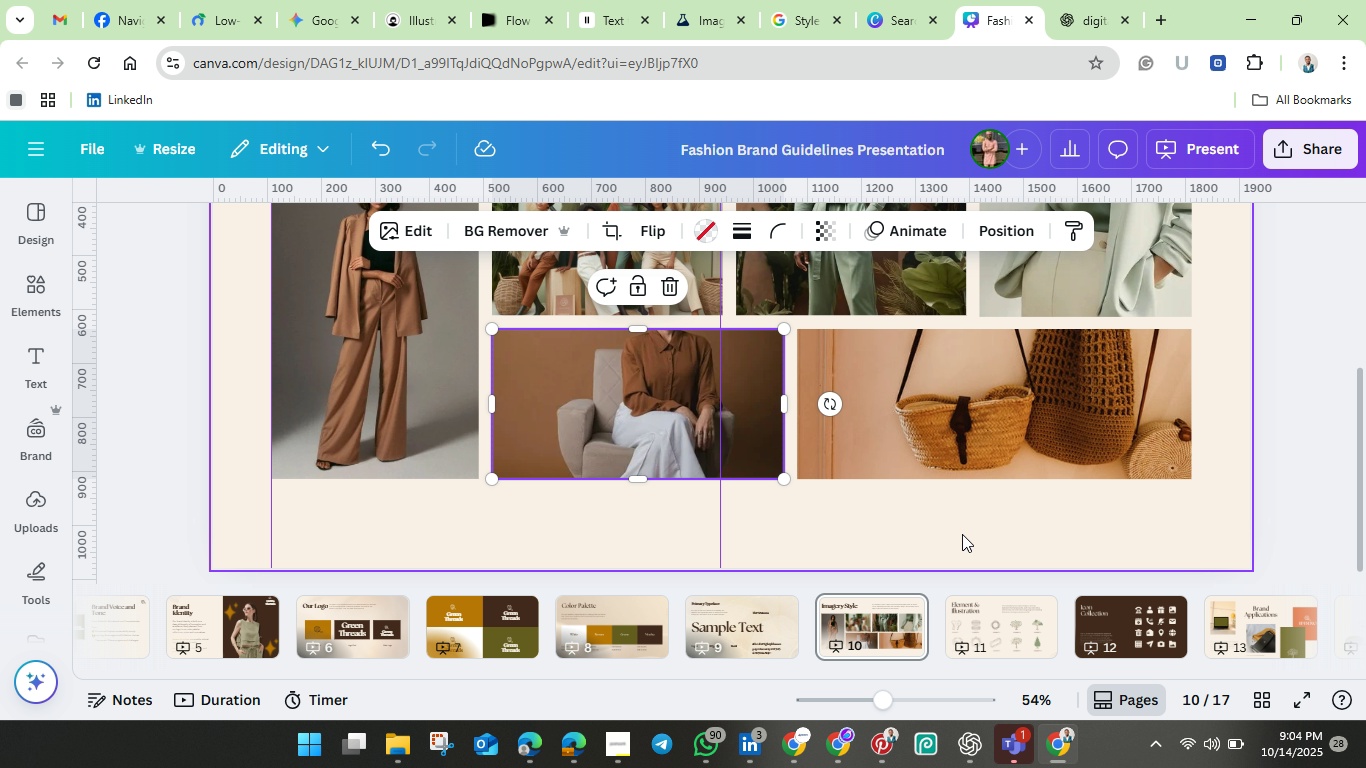 
left_click([962, 534])
 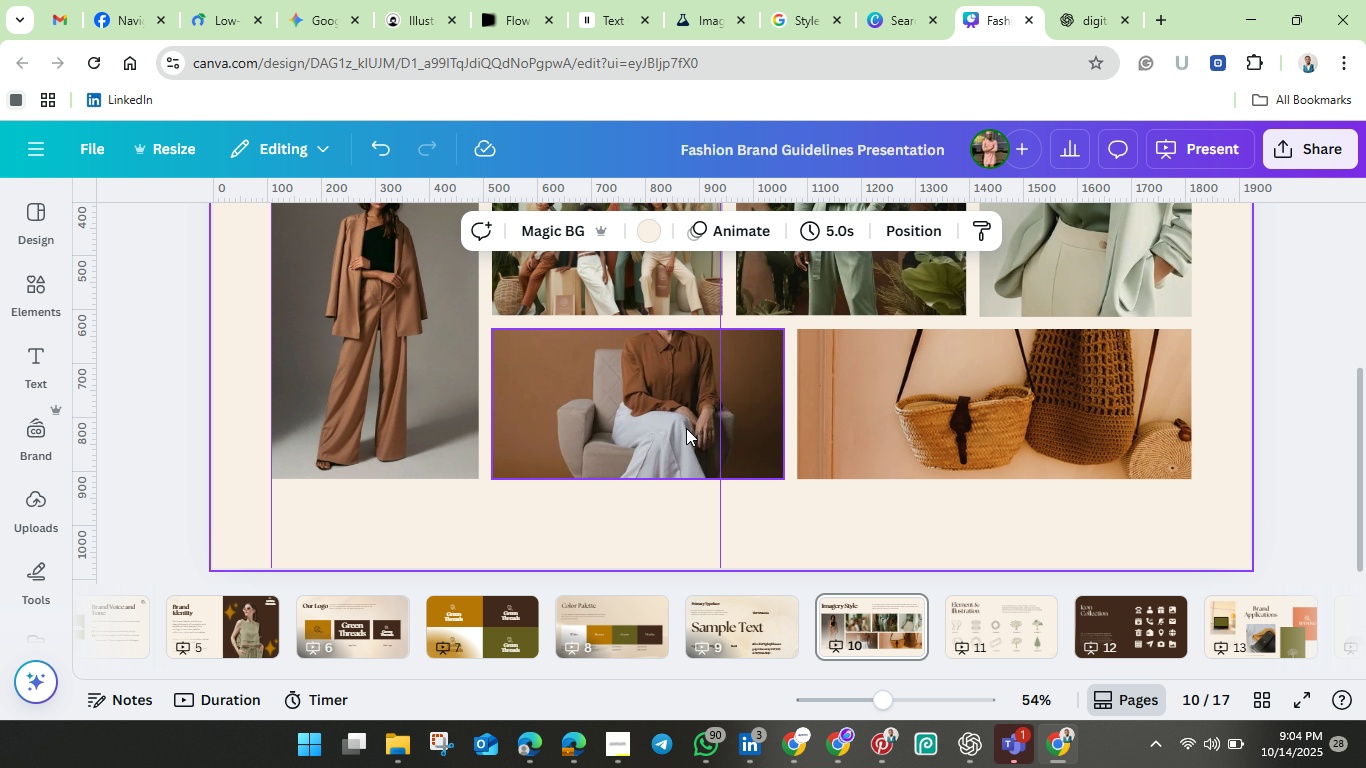 
left_click([686, 428])
 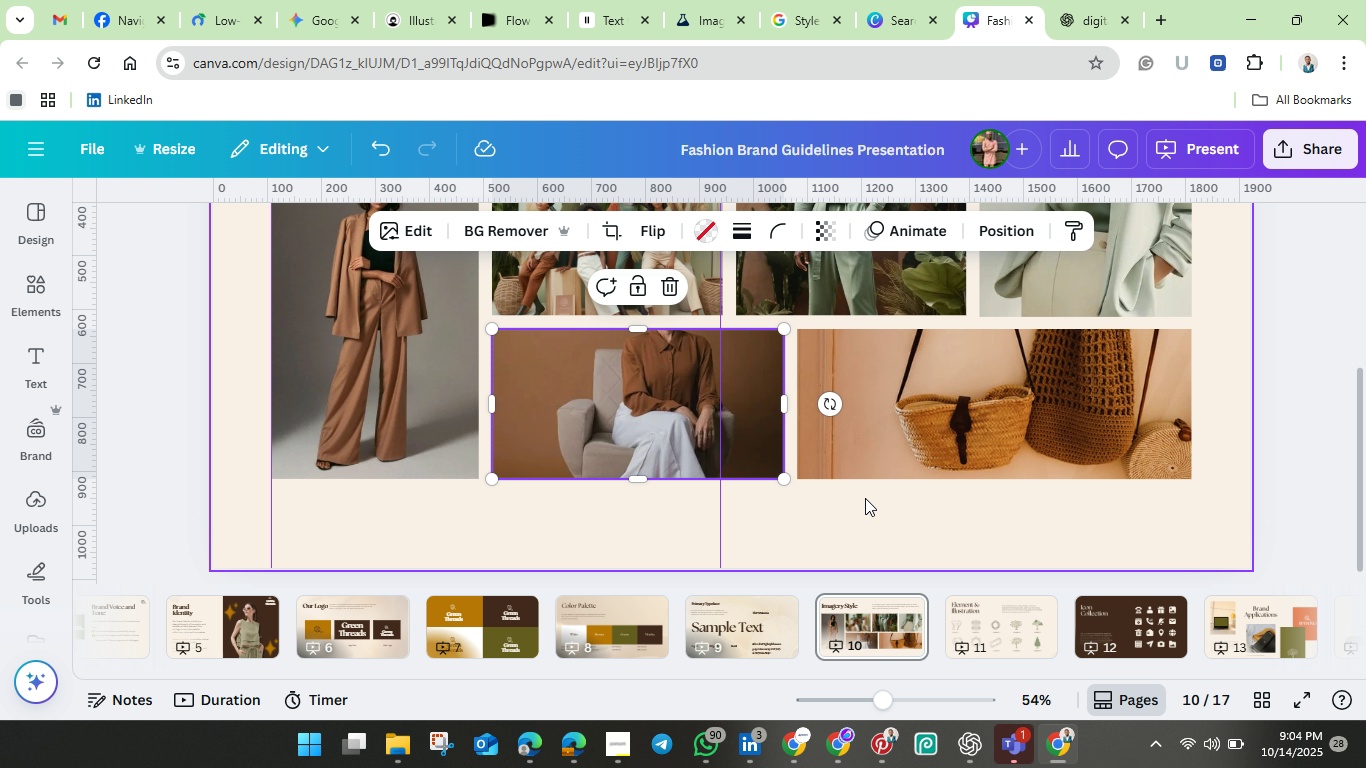 
left_click([929, 503])
 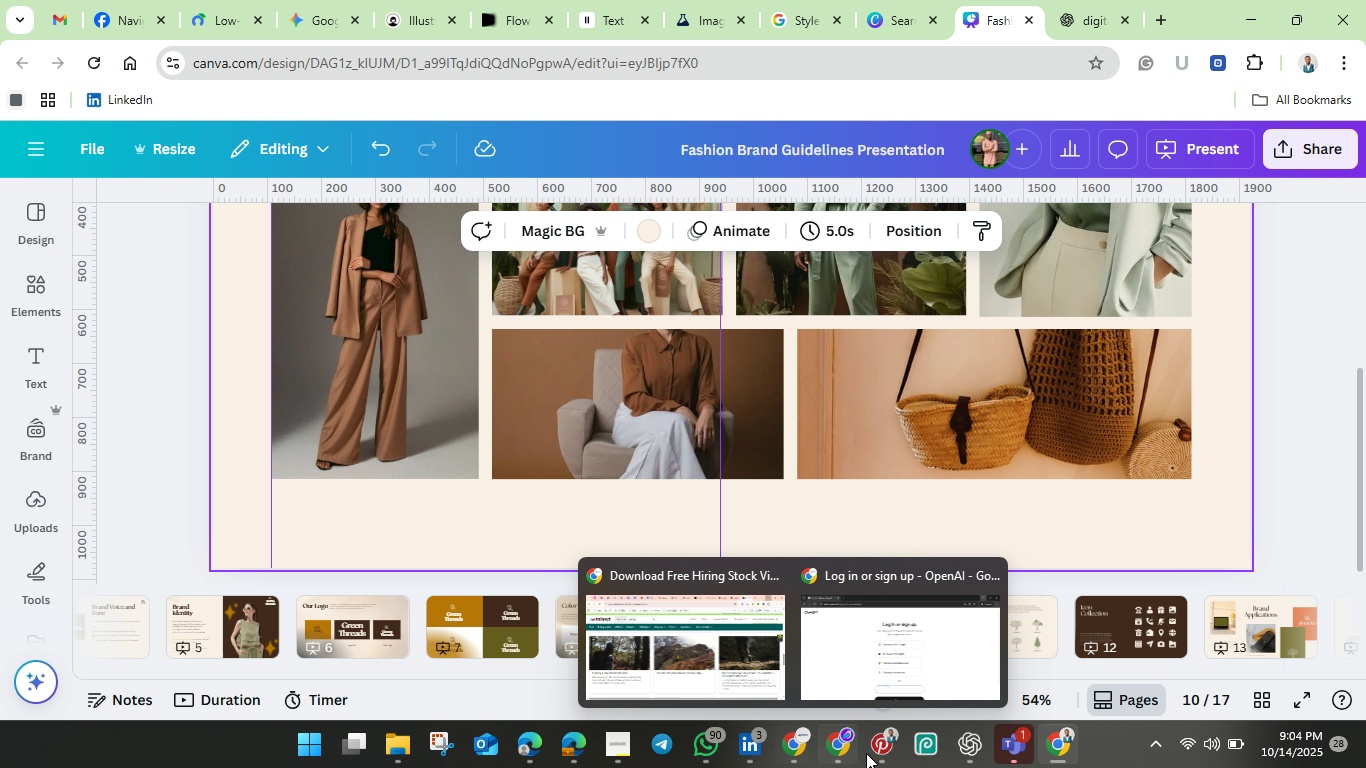 
left_click([883, 749])
 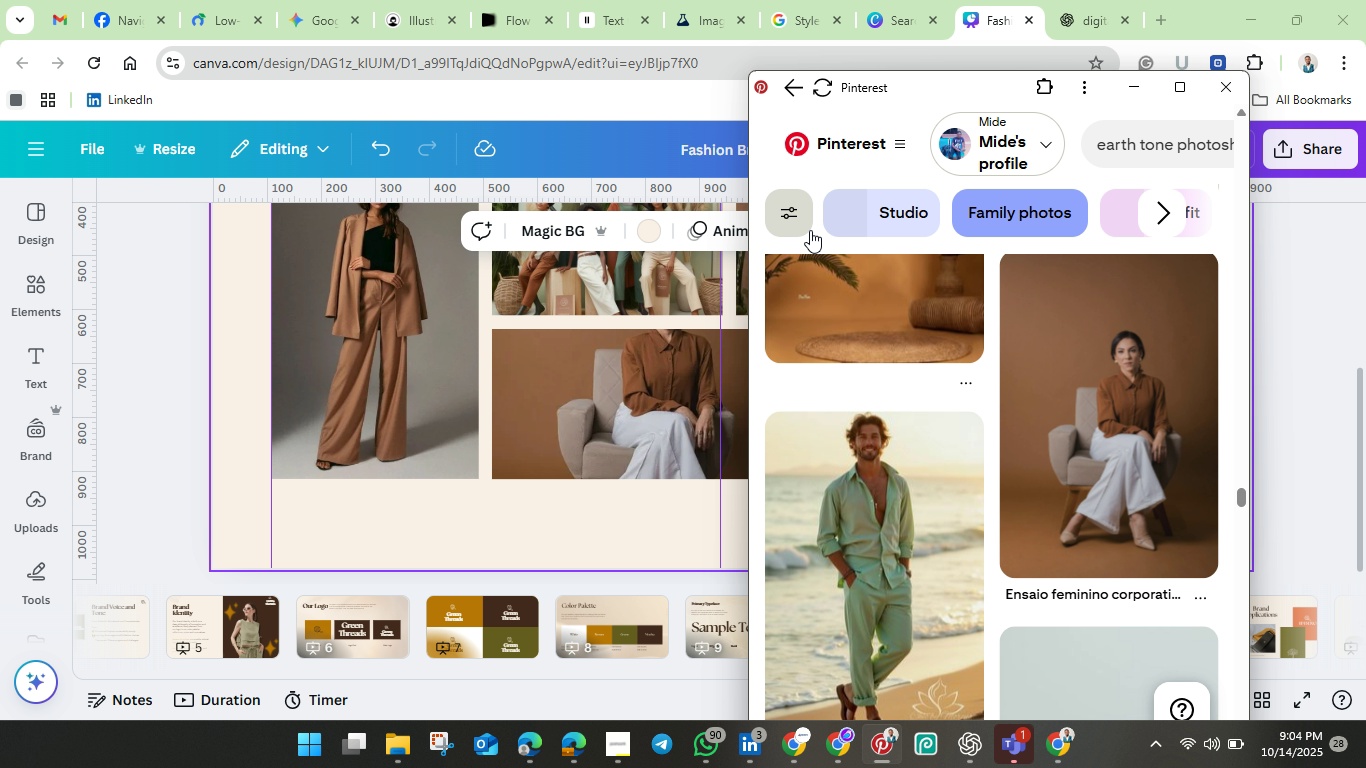 
left_click([810, 230])
 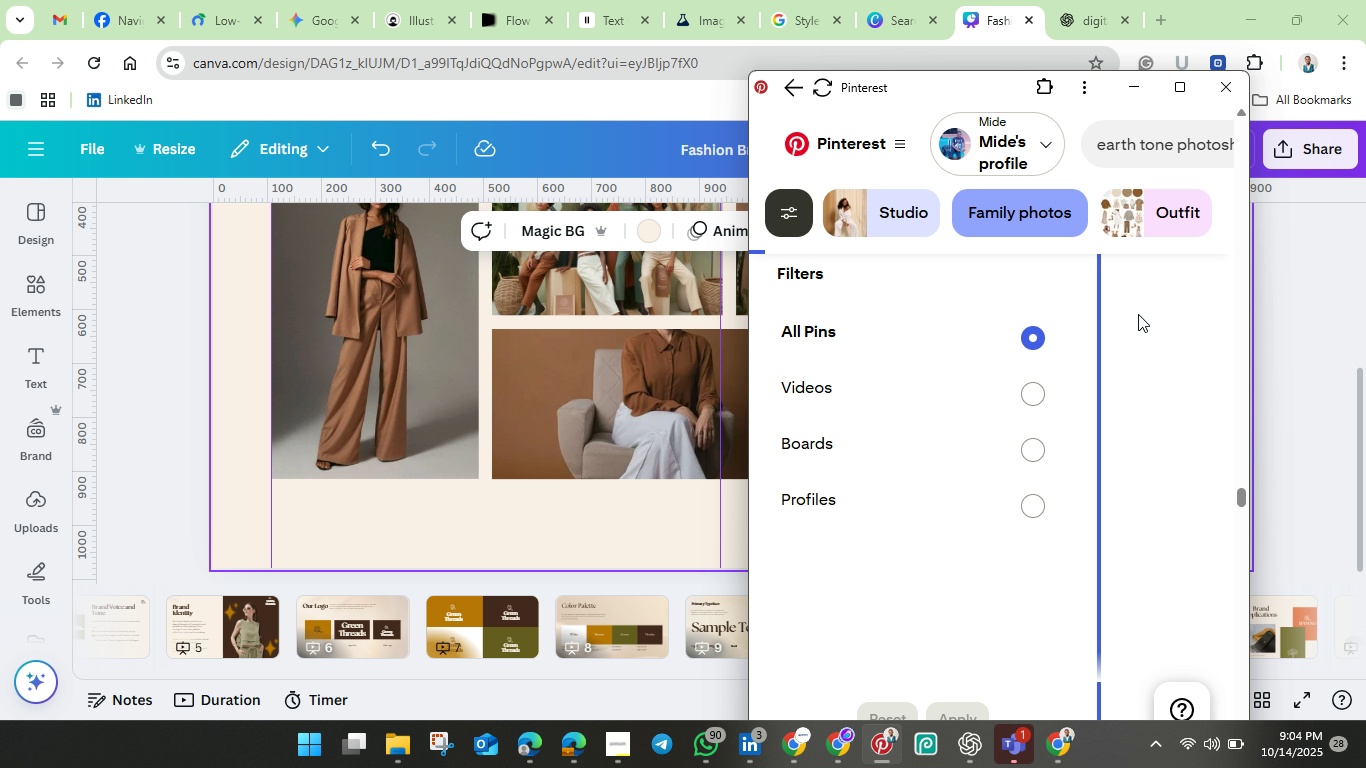 
left_click([1146, 313])
 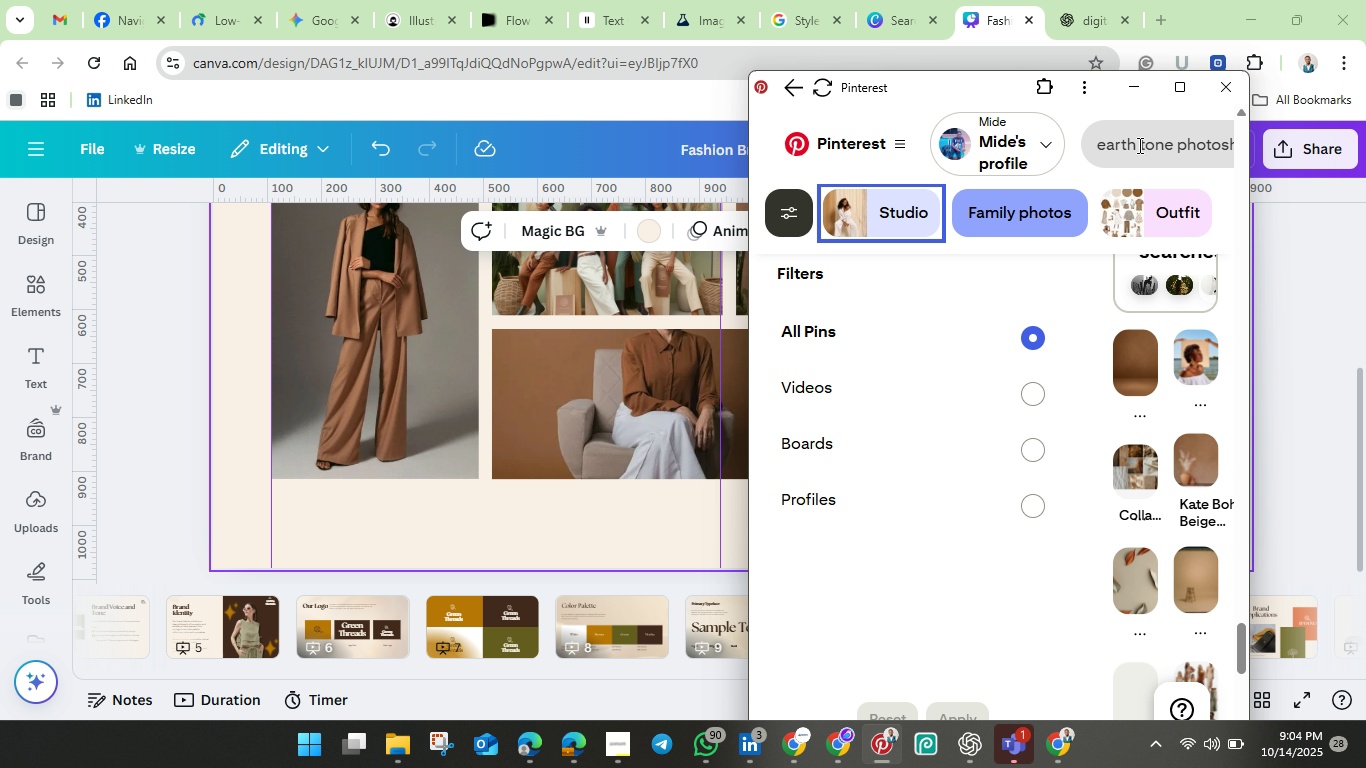 
left_click([1138, 145])
 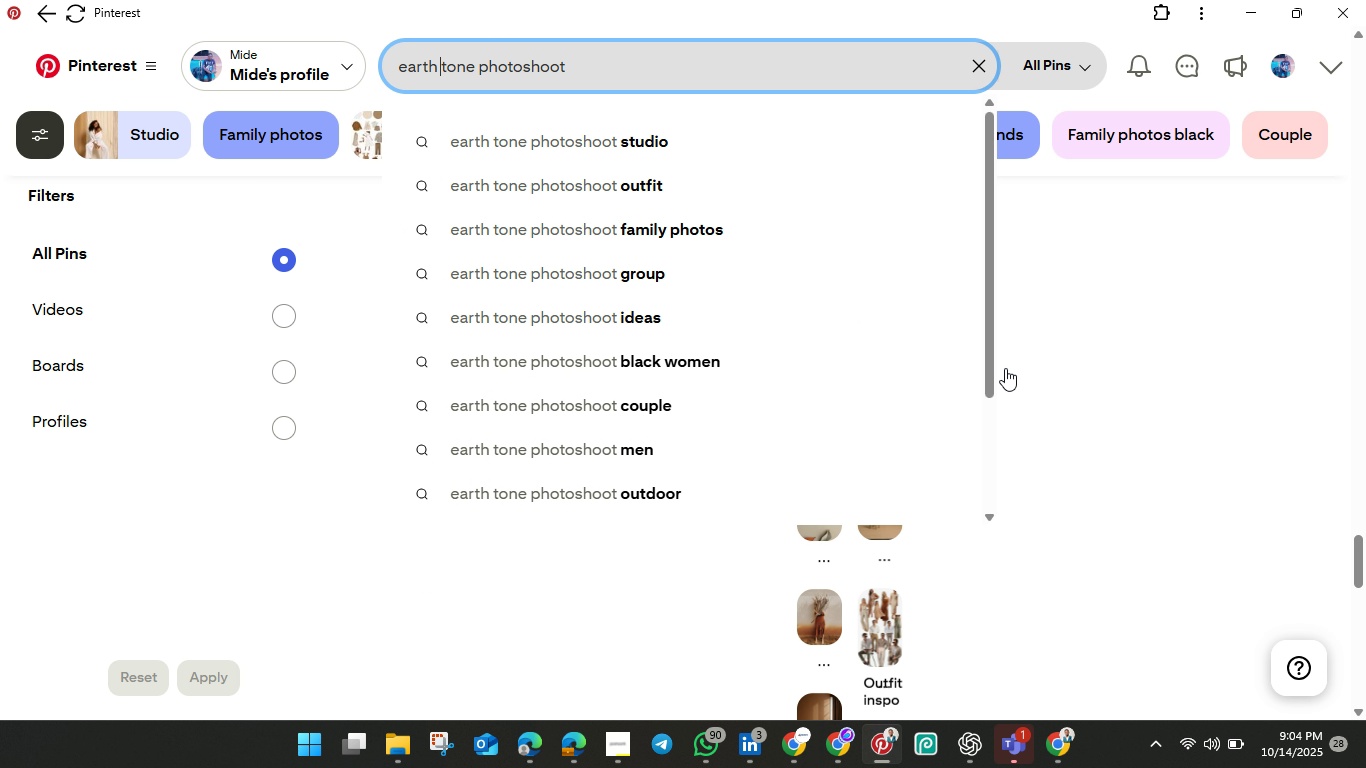 
left_click([1181, 296])
 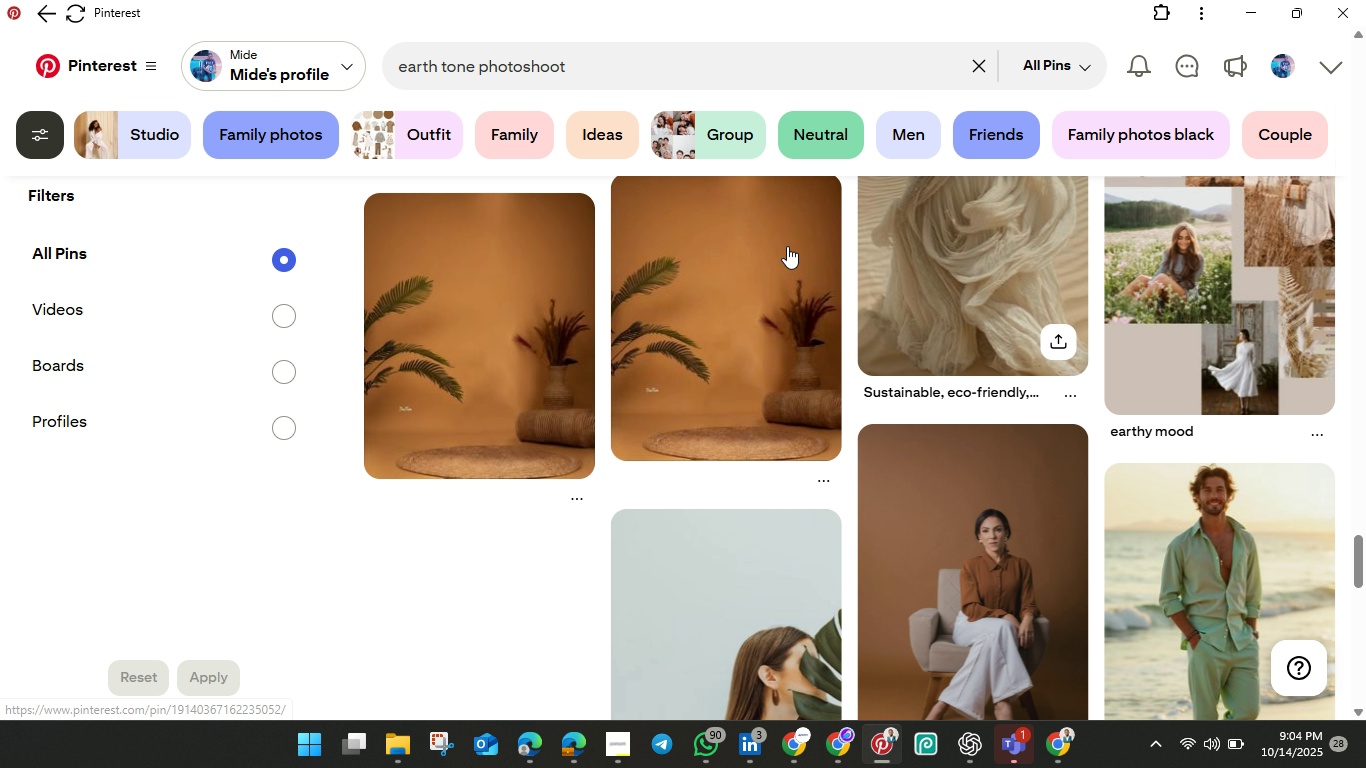 
scroll: coordinate [804, 395], scroll_direction: down, amount: 4.0
 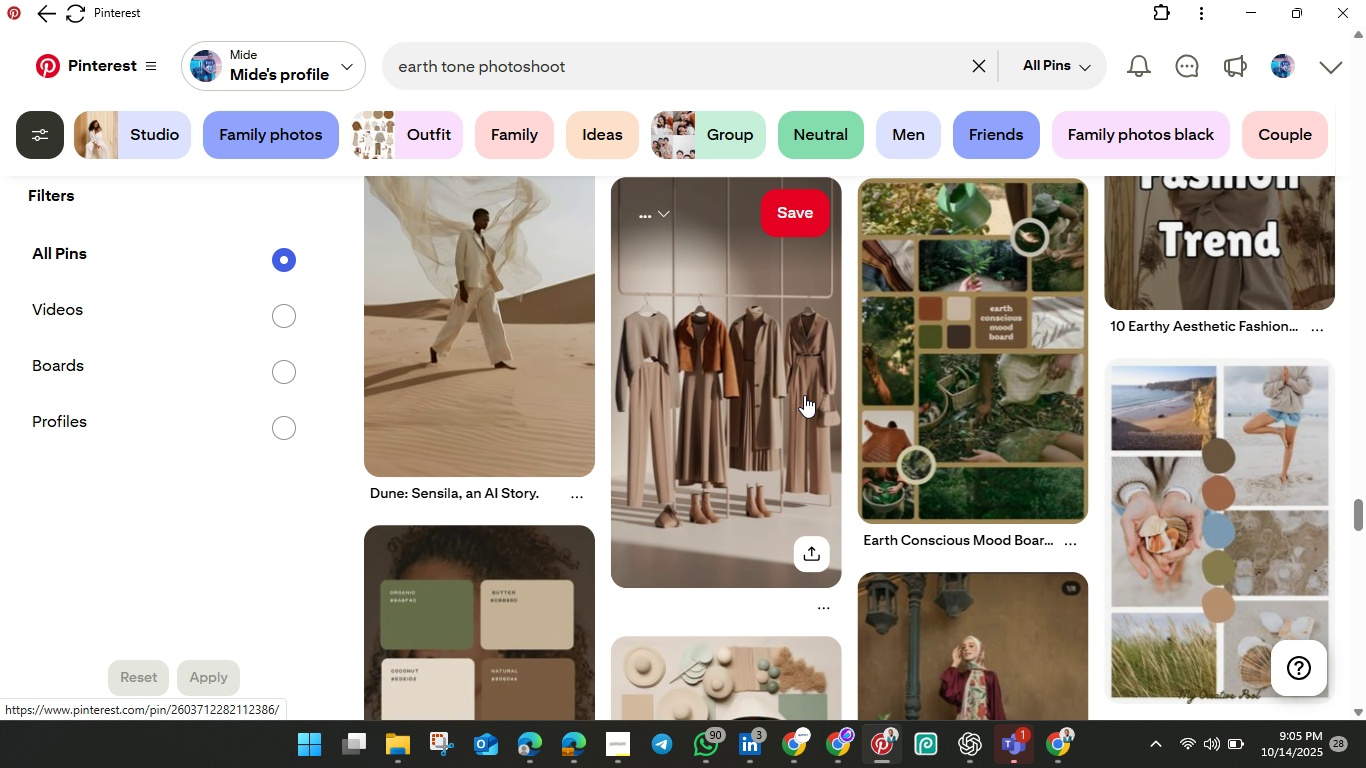 
left_click([764, 352])
 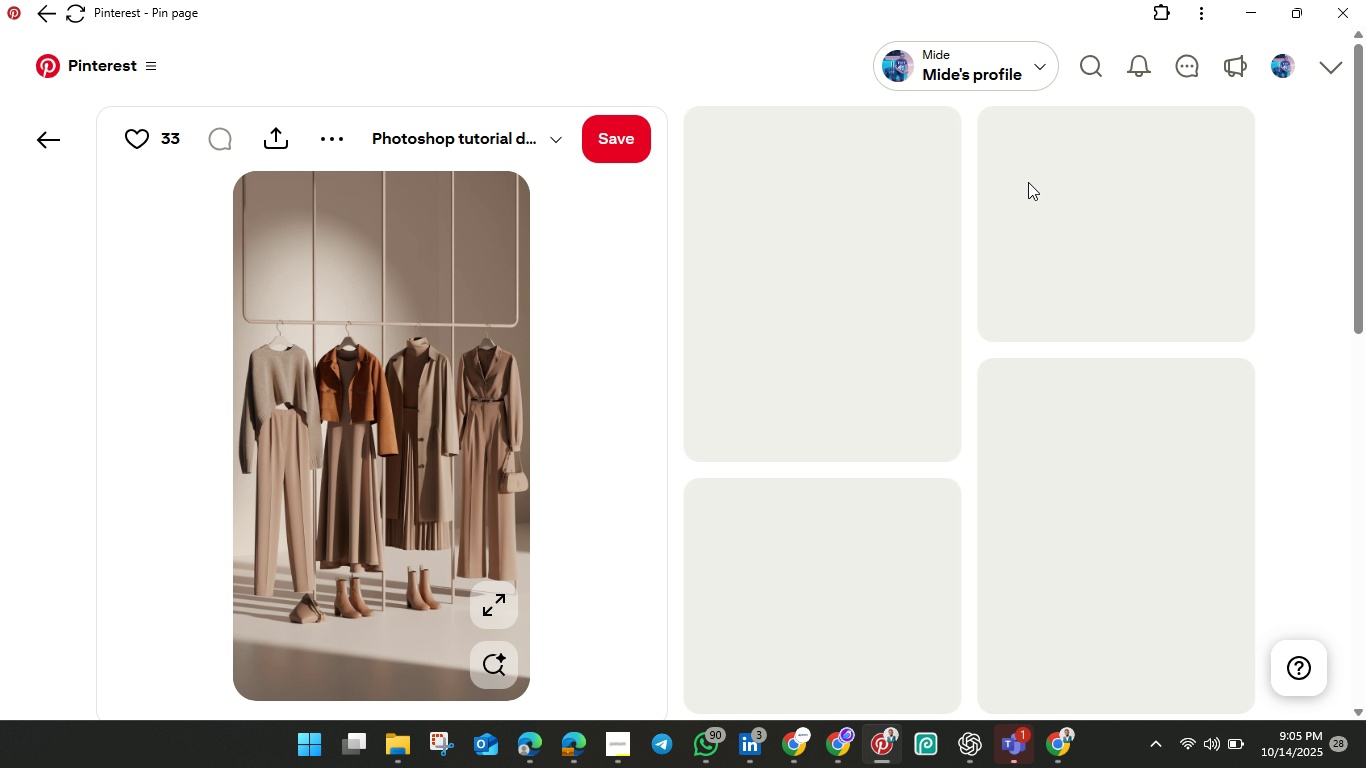 
mouse_move([1044, 164])
 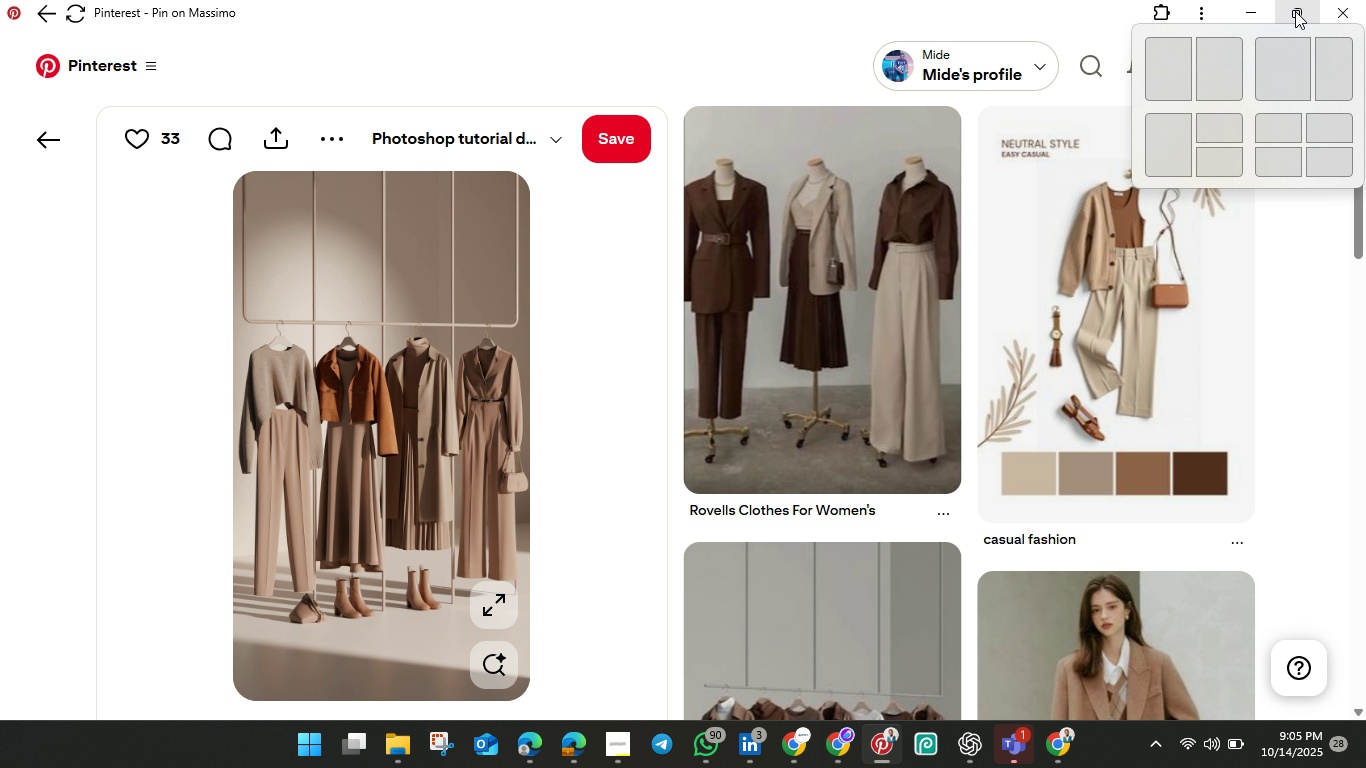 
left_click([1293, 9])
 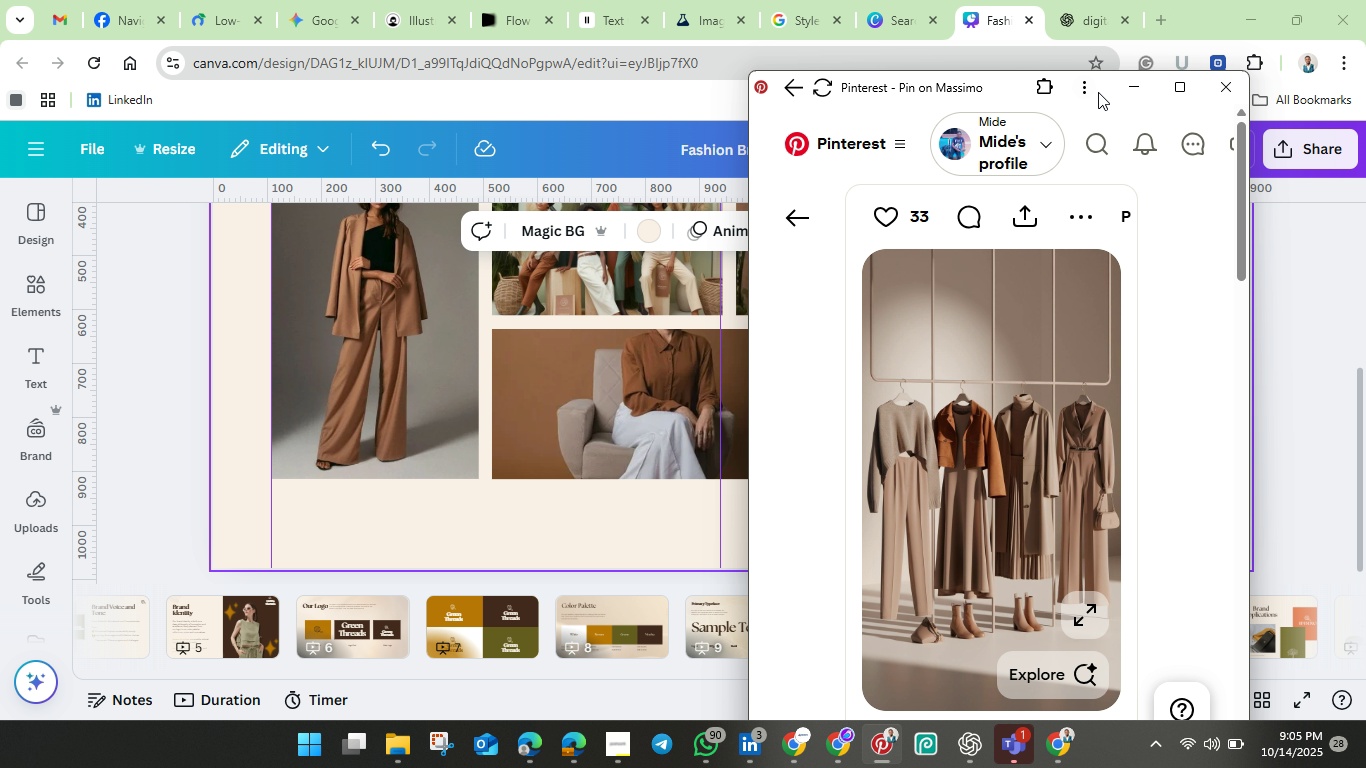 
left_click_drag(start_coordinate=[1103, 105], to_coordinate=[922, 106])
 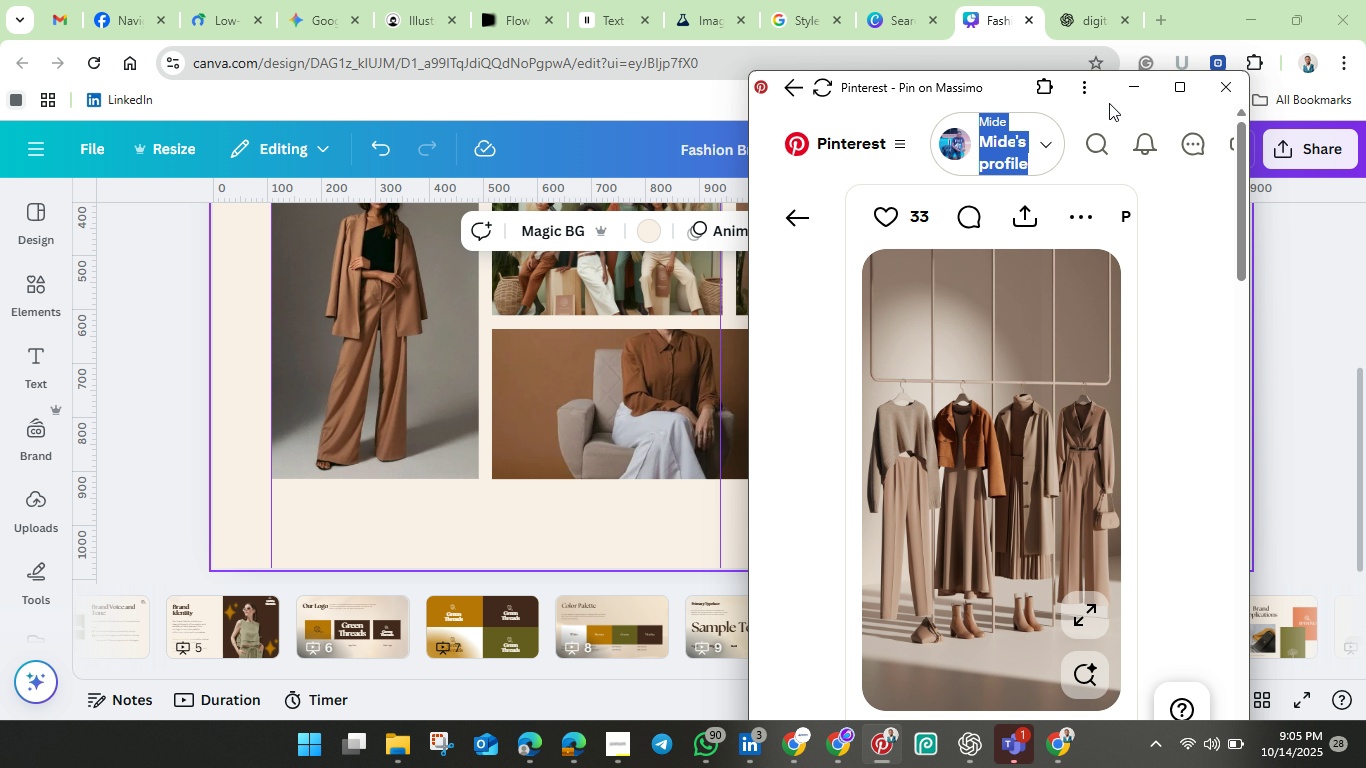 
left_click([1109, 103])
 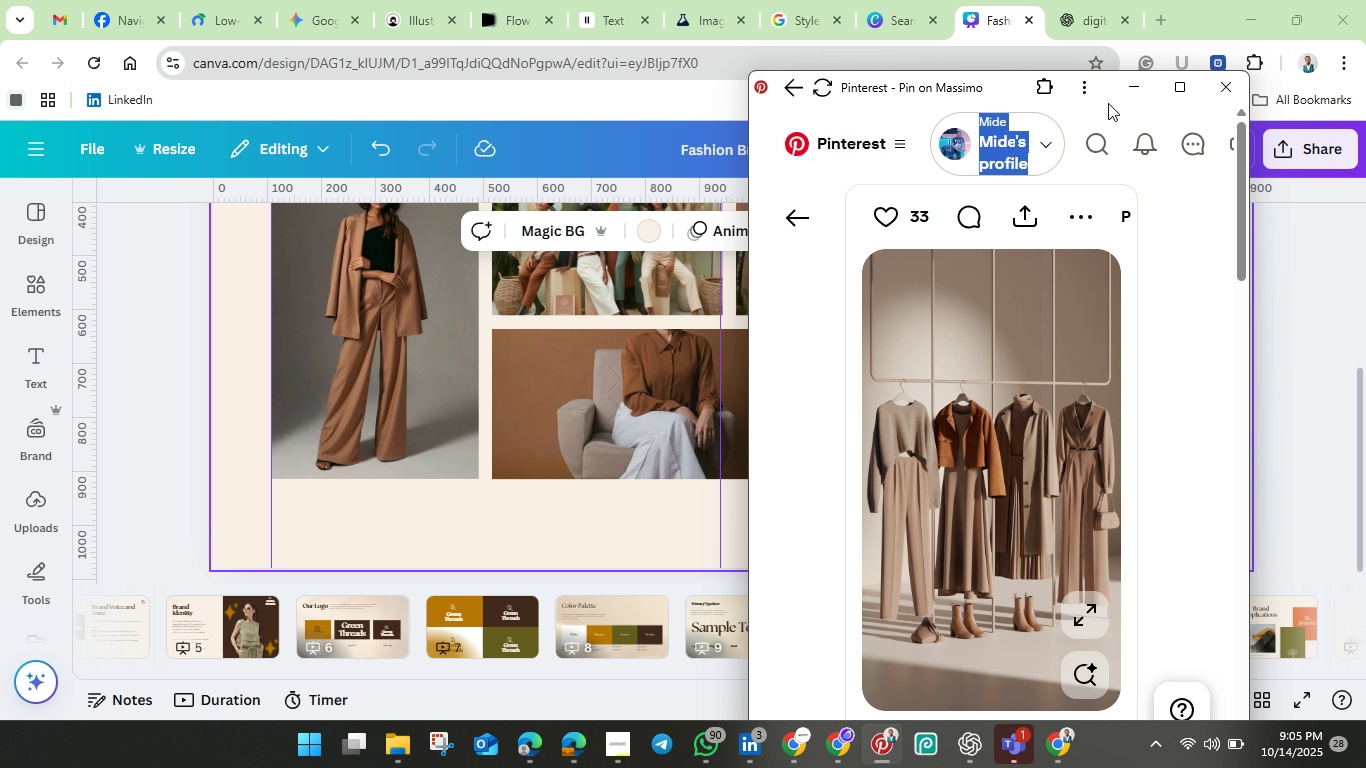 
left_click_drag(start_coordinate=[1109, 103], to_coordinate=[569, 105])
 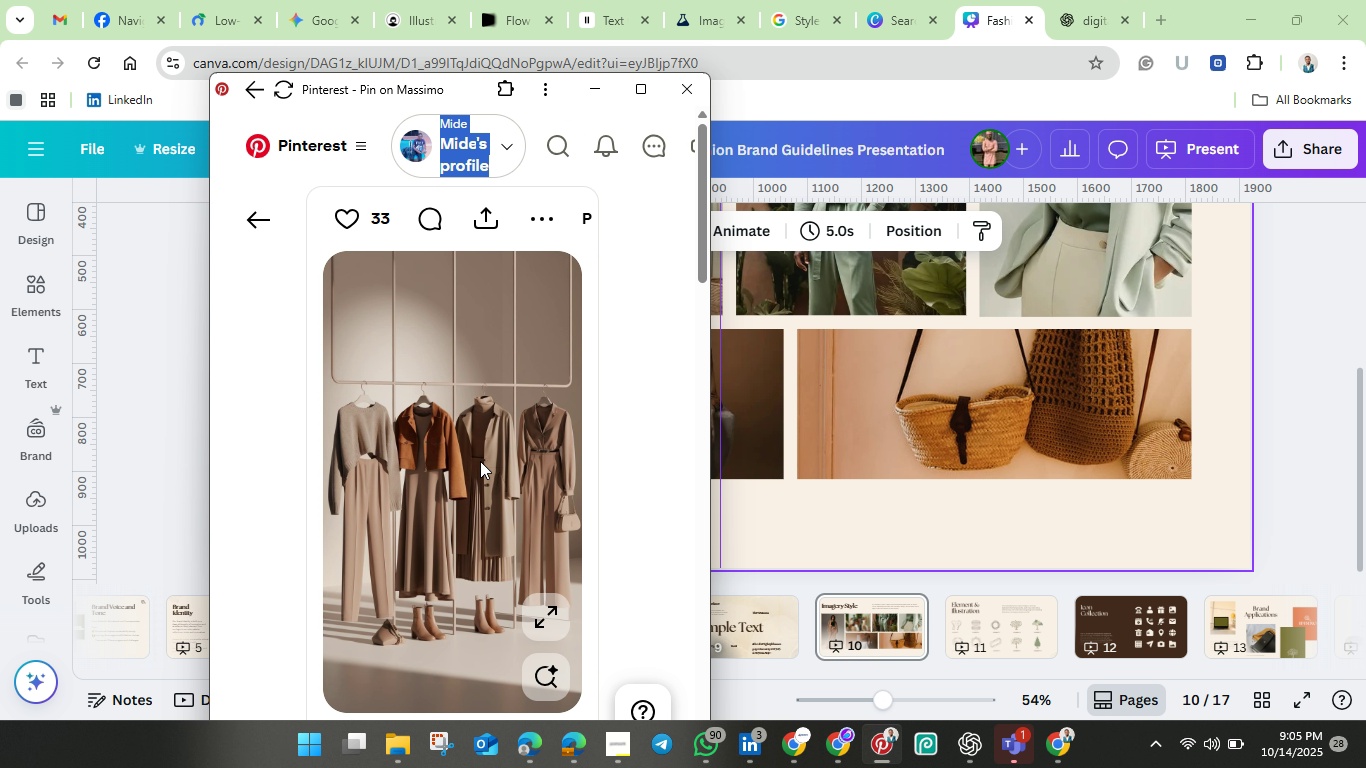 
left_click_drag(start_coordinate=[452, 517], to_coordinate=[924, 437])
 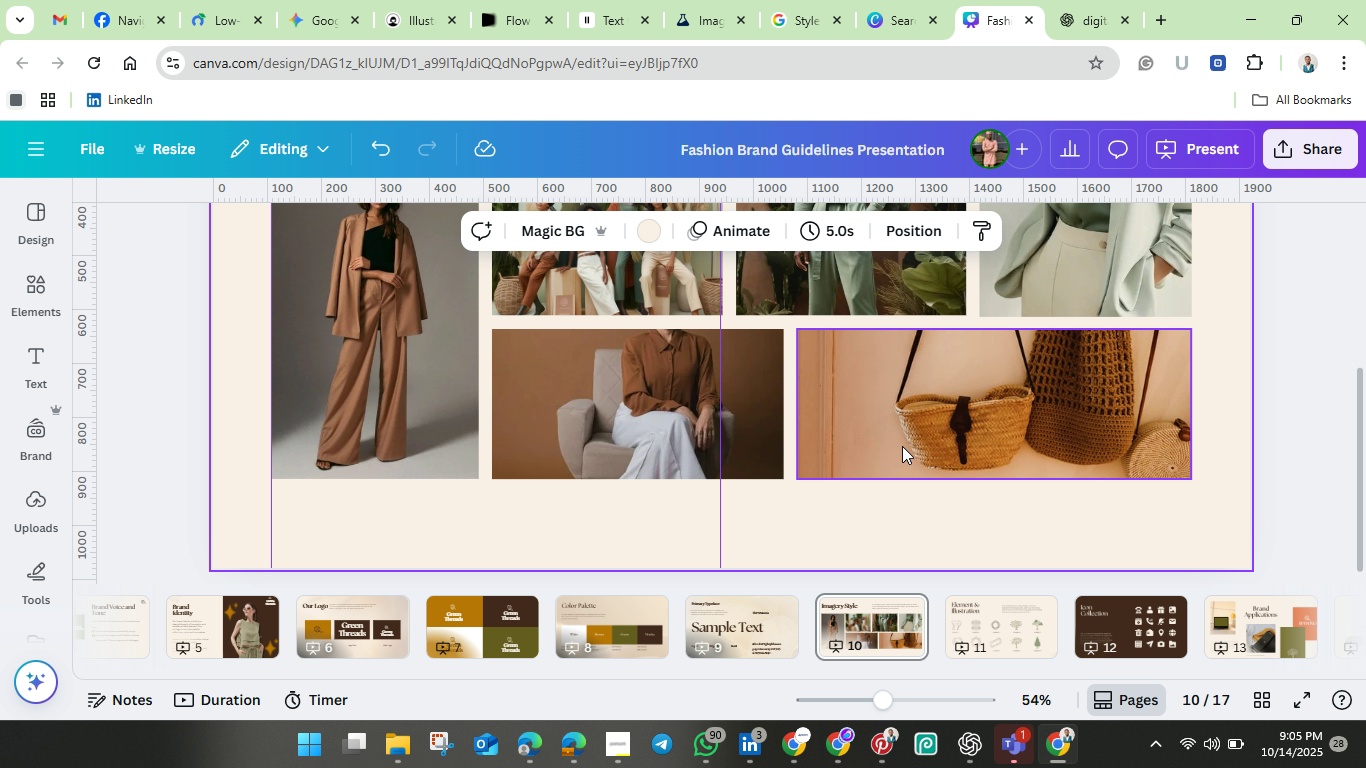 
mouse_move([844, 465])
 